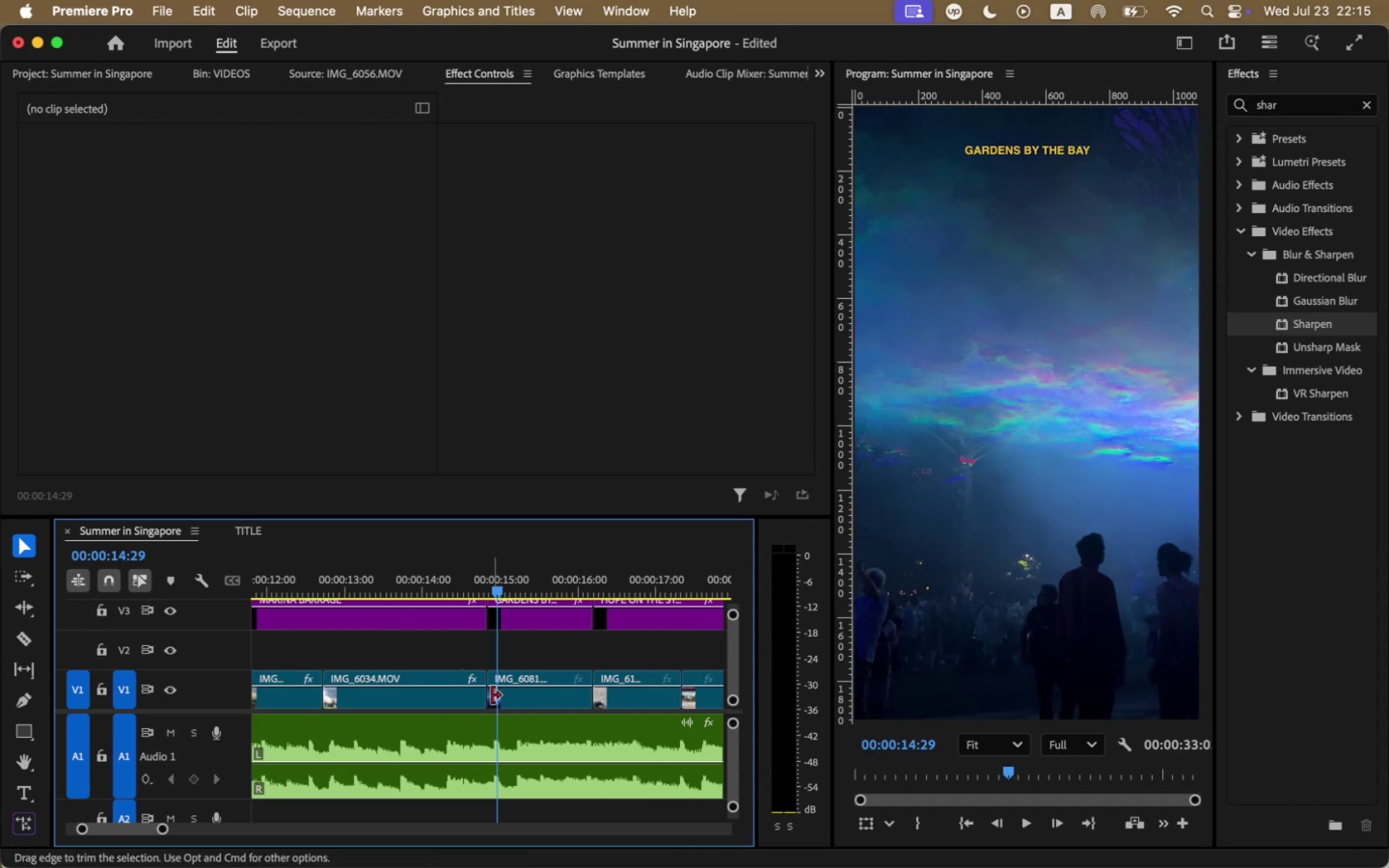 
left_click_drag(start_coordinate=[492, 695], to_coordinate=[497, 694])
 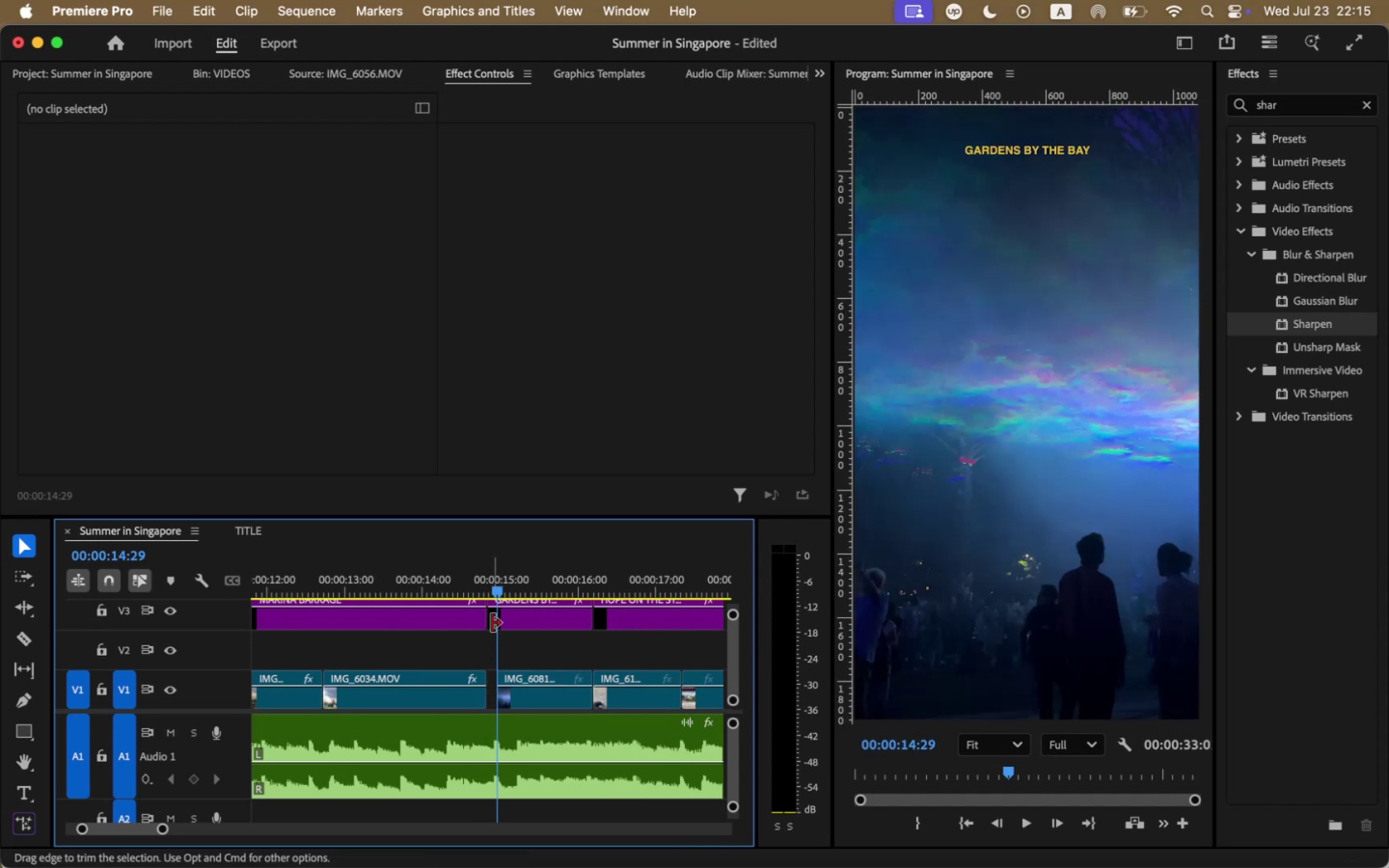 
left_click_drag(start_coordinate=[492, 622], to_coordinate=[498, 620])
 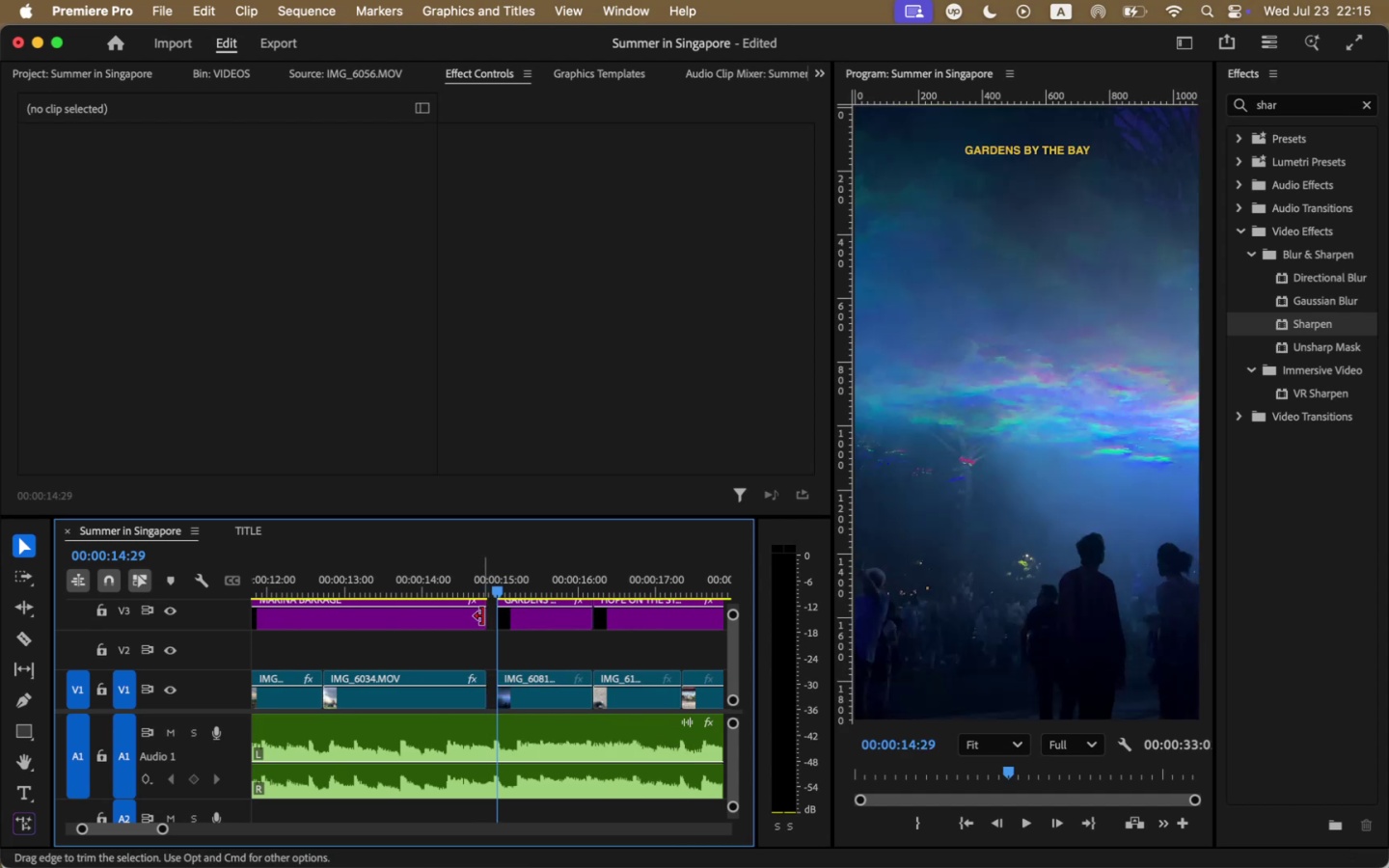 
left_click_drag(start_coordinate=[481, 616], to_coordinate=[491, 615])
 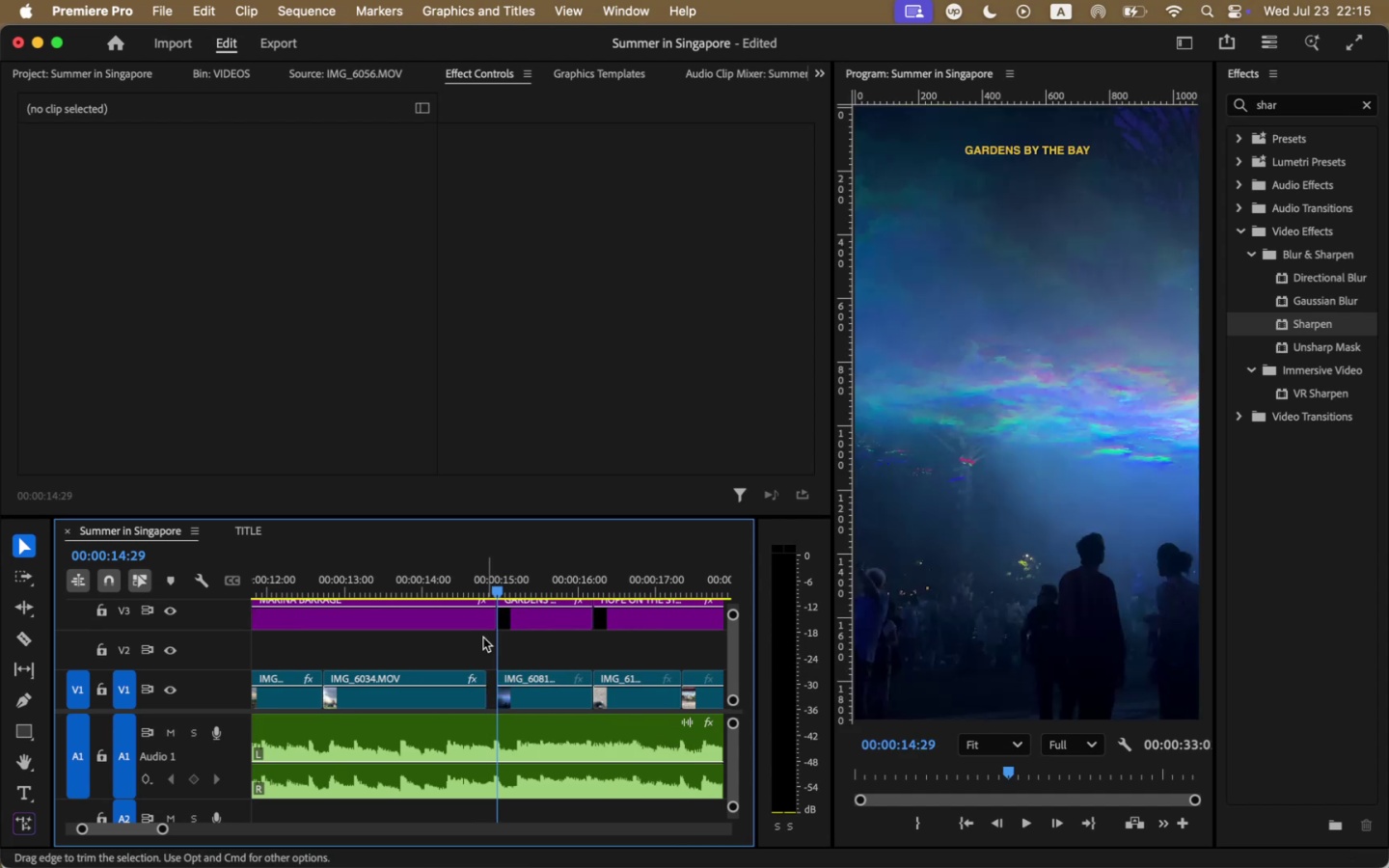 
mouse_move([465, 651])
 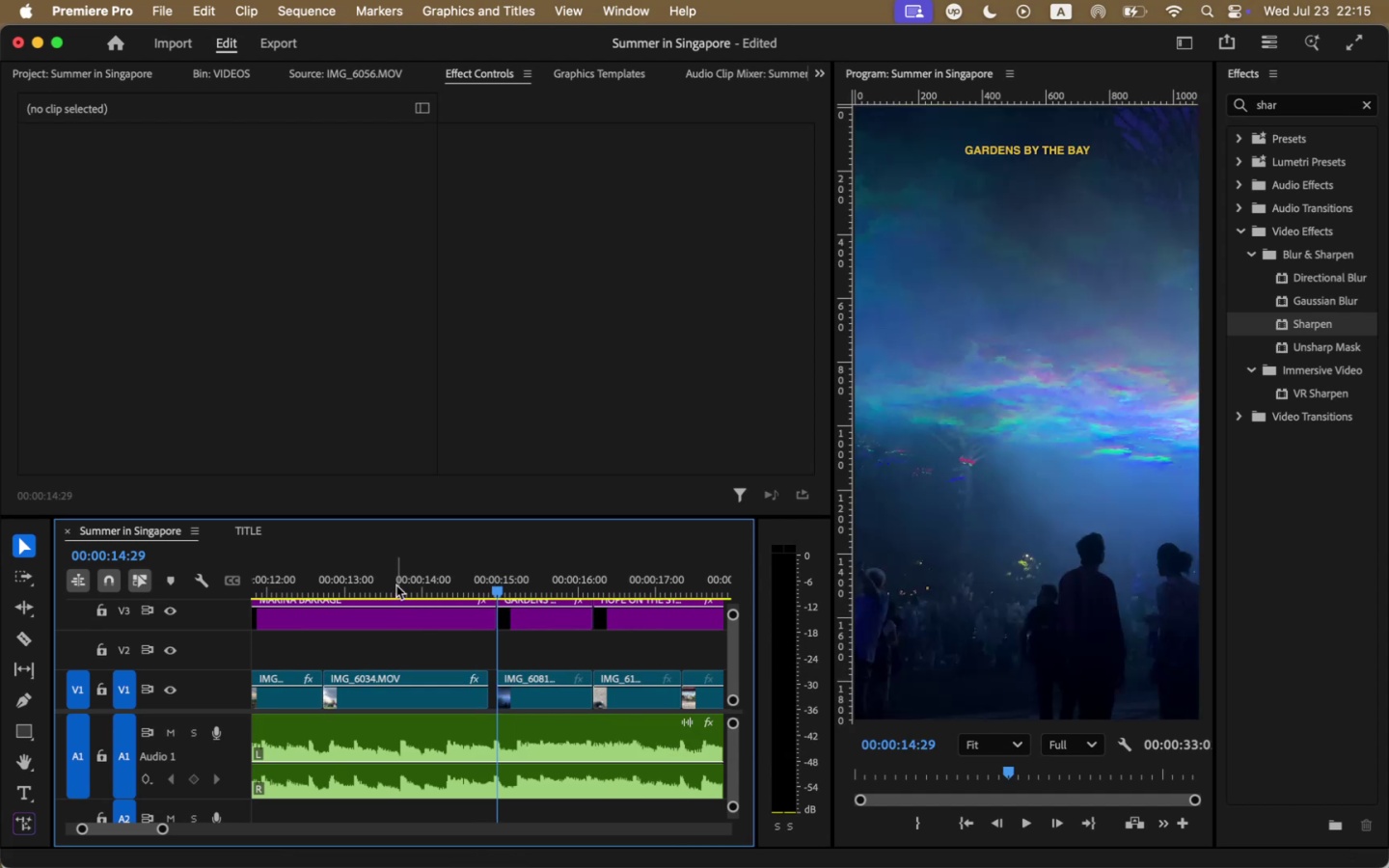 
left_click([396, 585])
 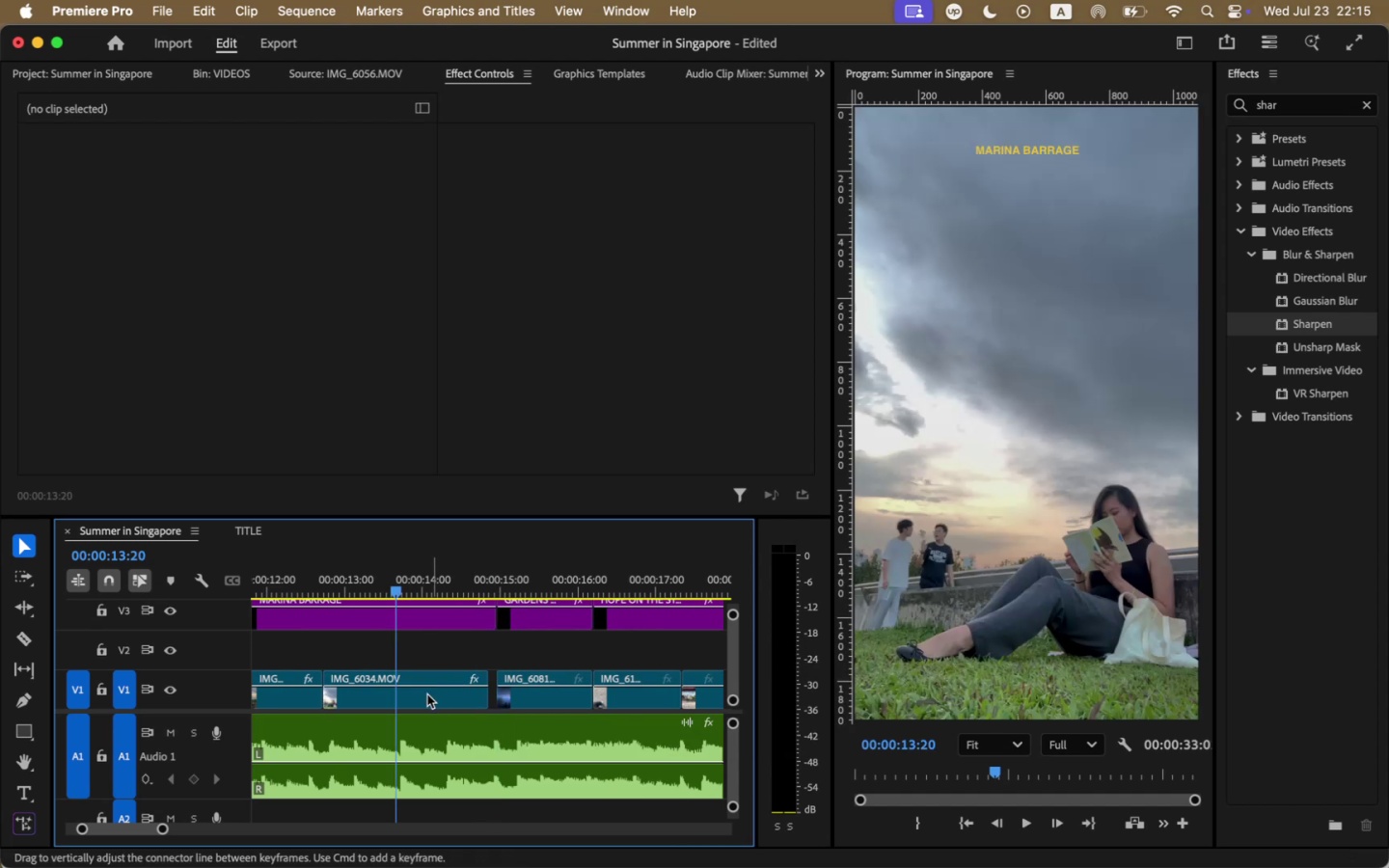 
left_click([425, 701])
 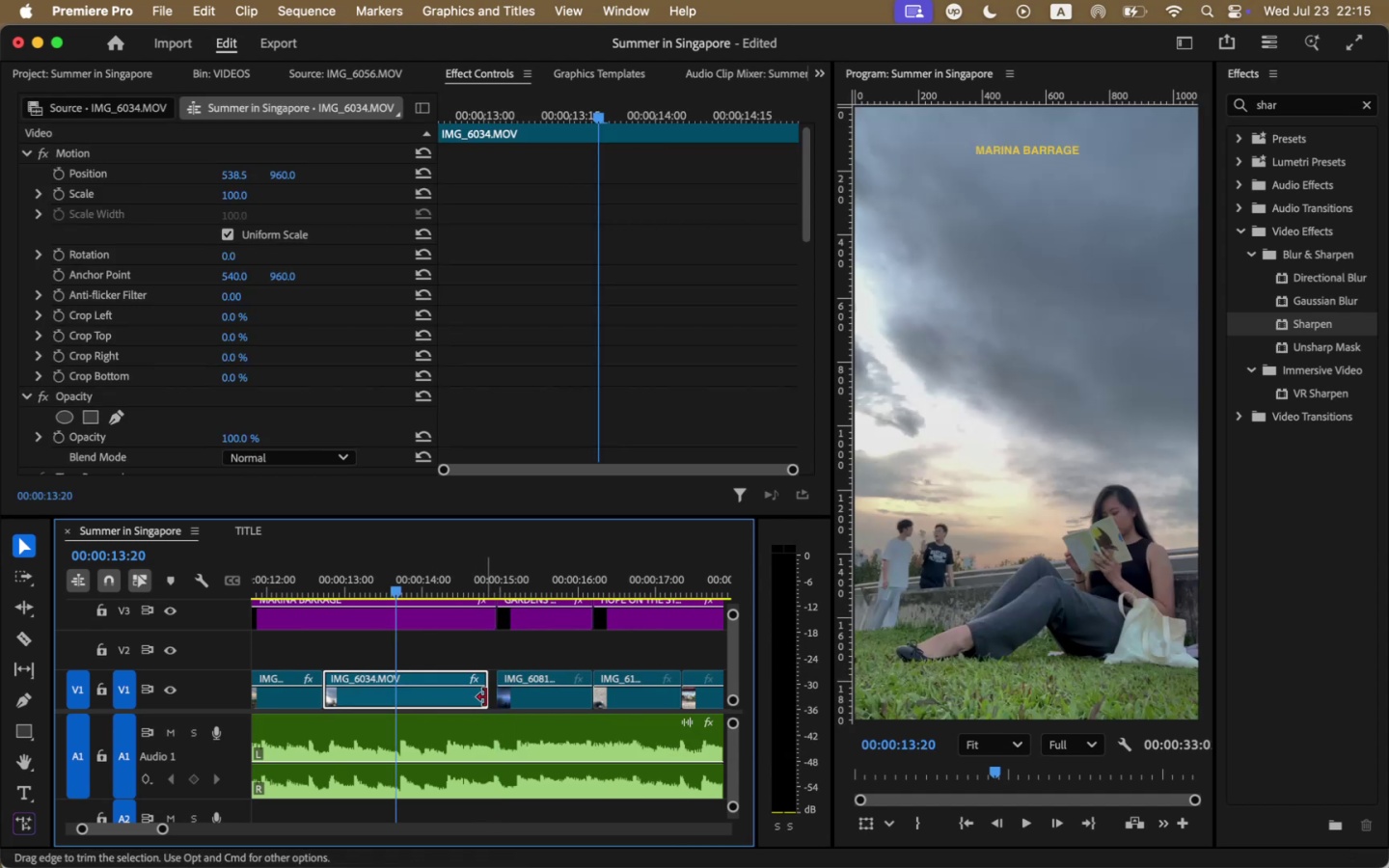 
left_click_drag(start_coordinate=[484, 697], to_coordinate=[495, 697])
 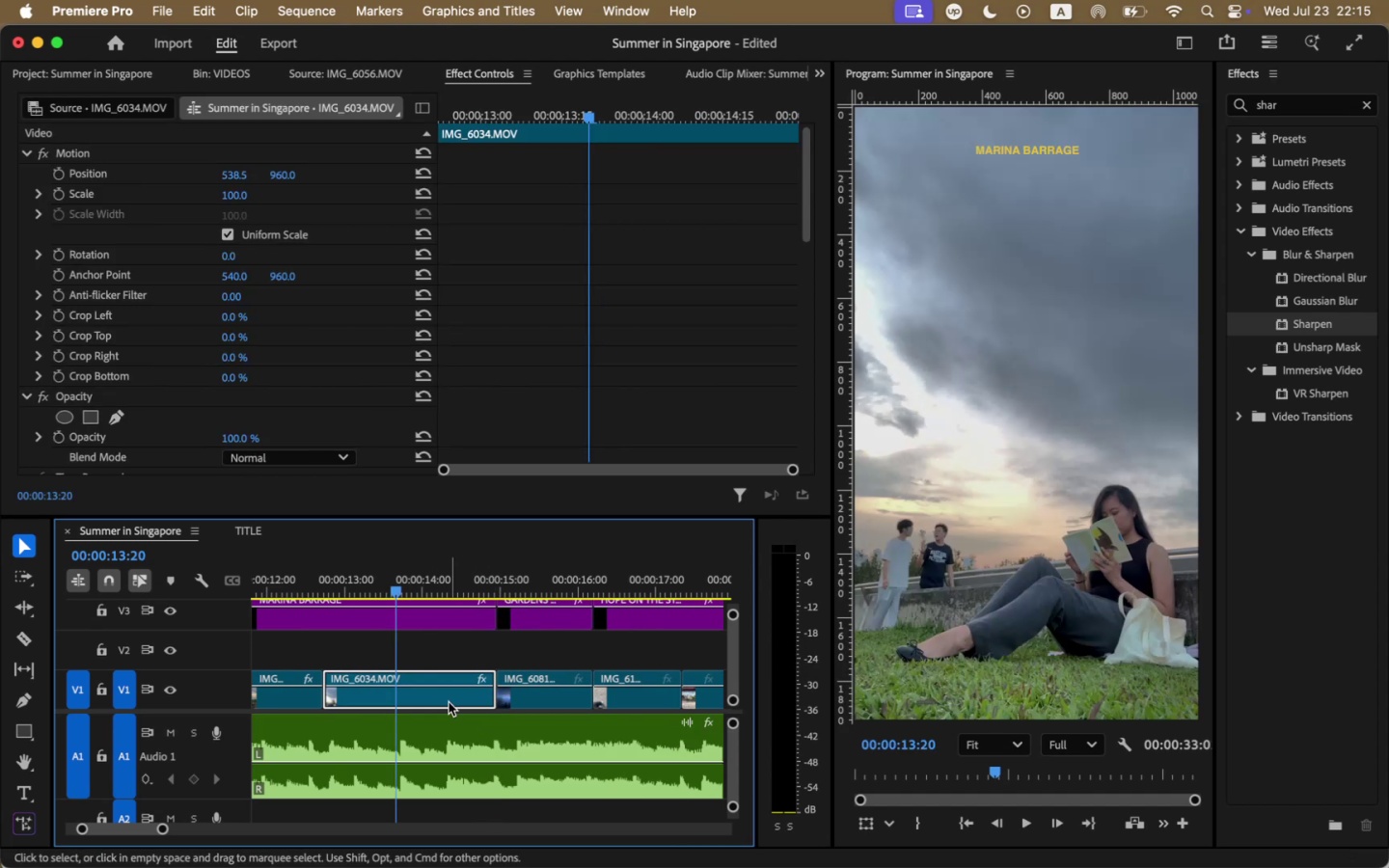 
key(Space)
 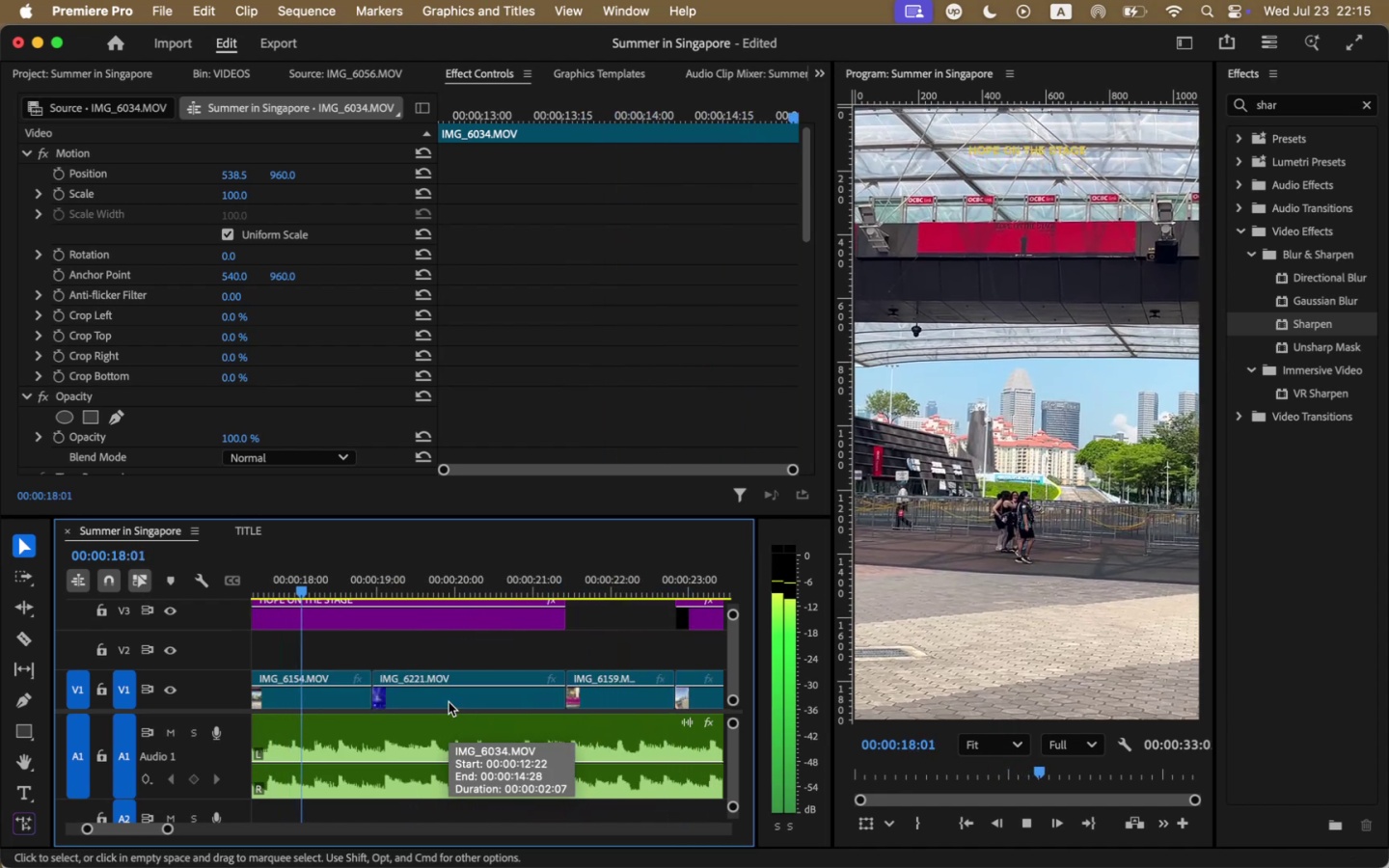 
wait(6.19)
 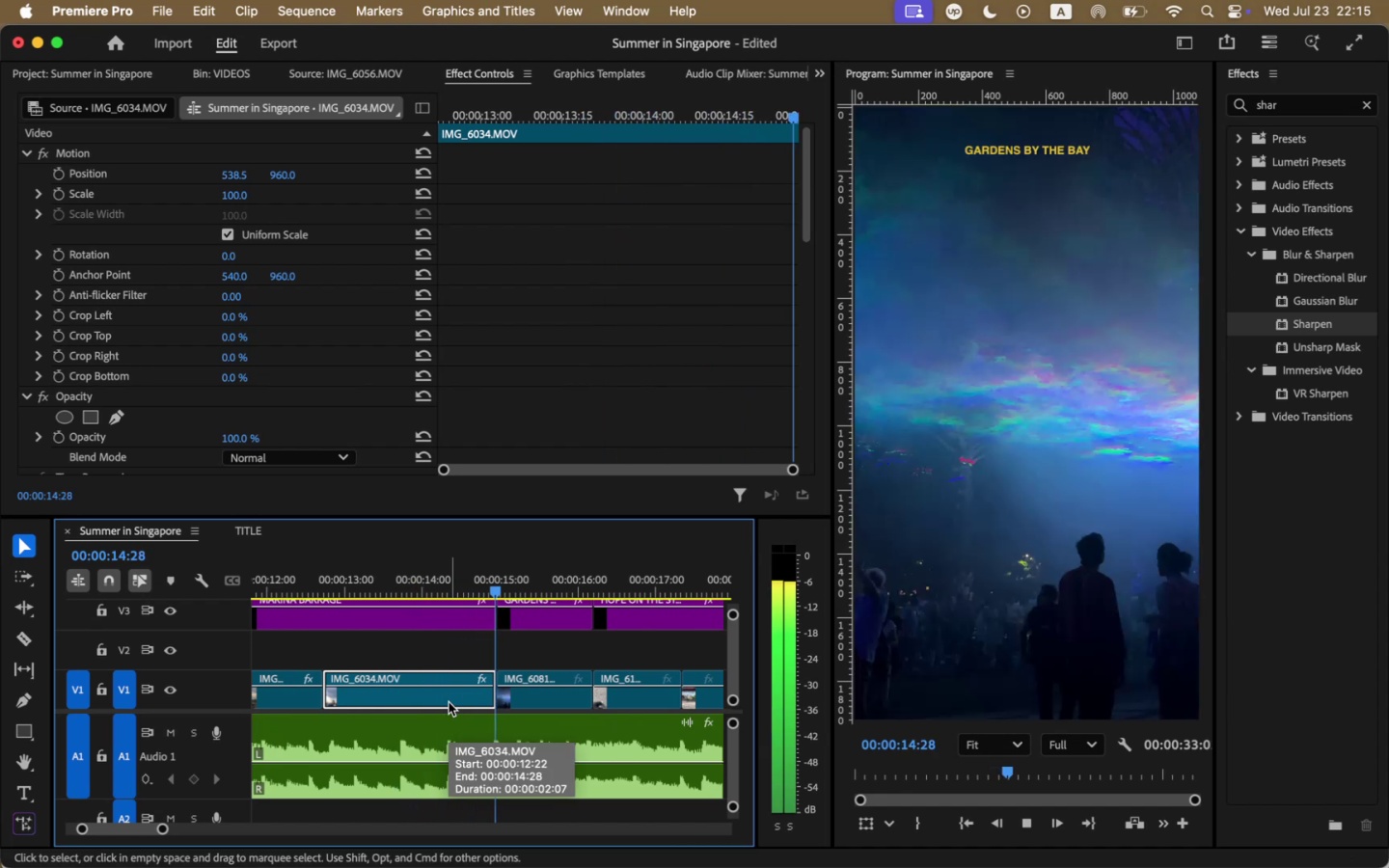 
left_click_drag(start_coordinate=[169, 828], to_coordinate=[192, 832])
 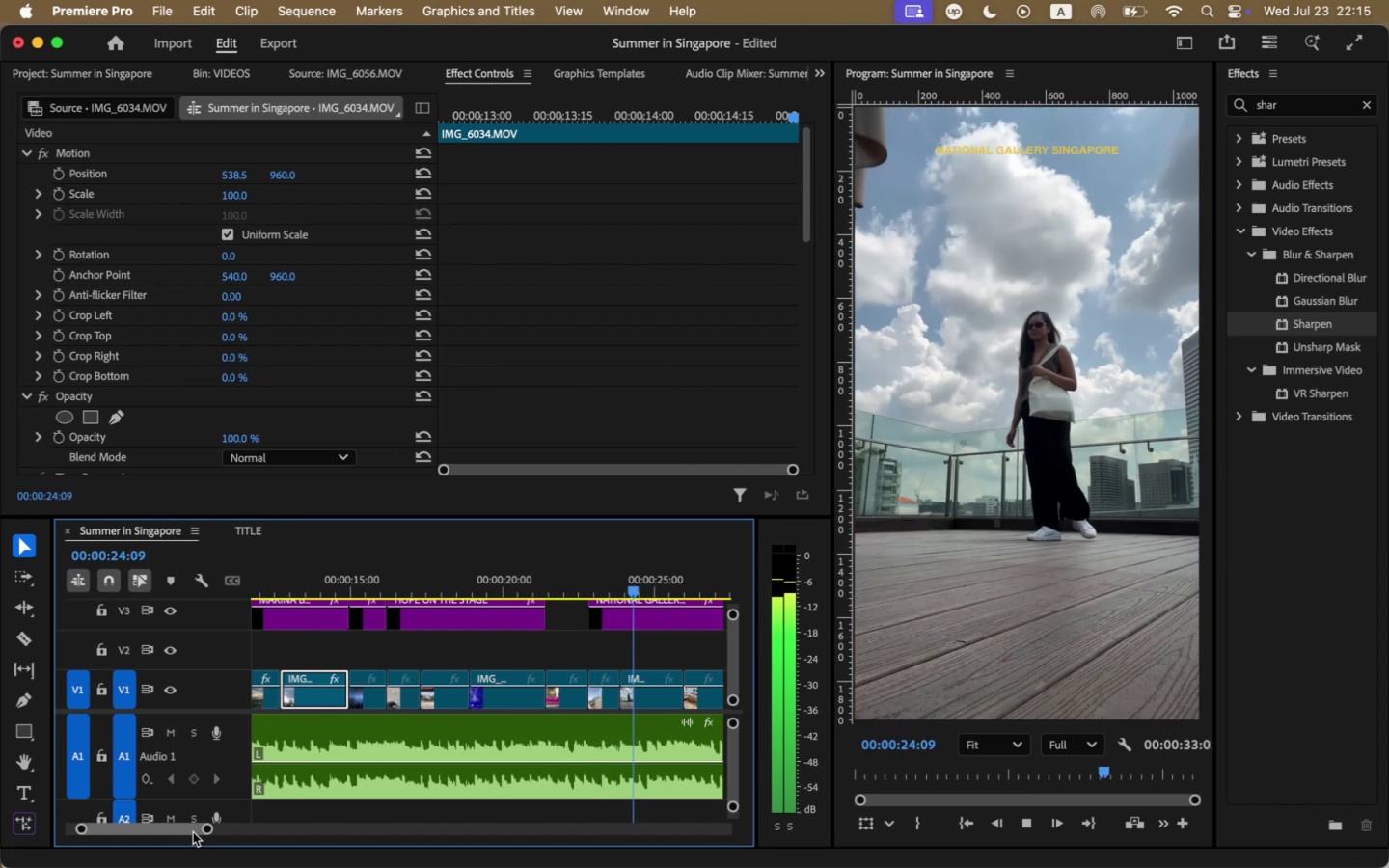 
wait(9.19)
 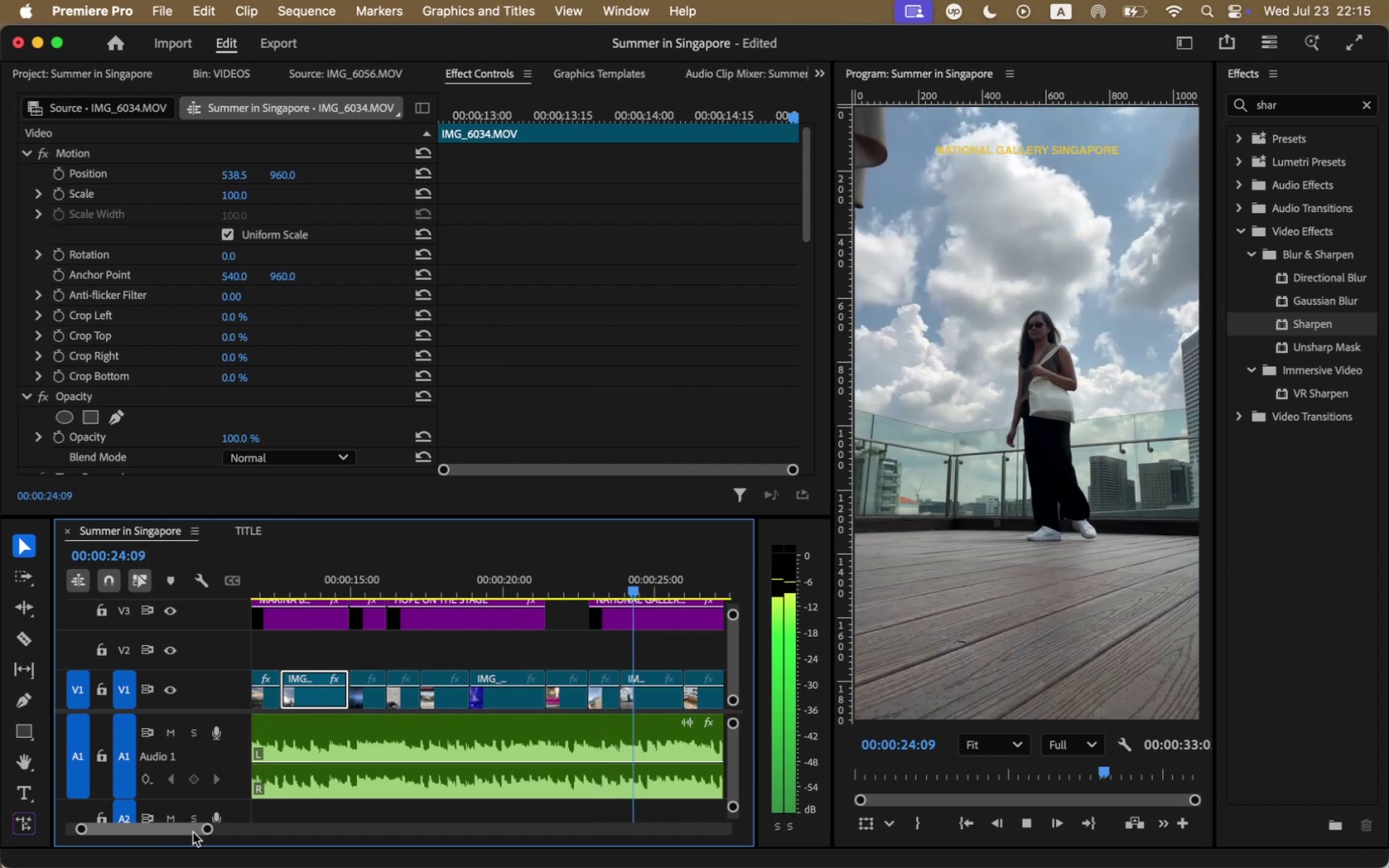 
key(Space)
 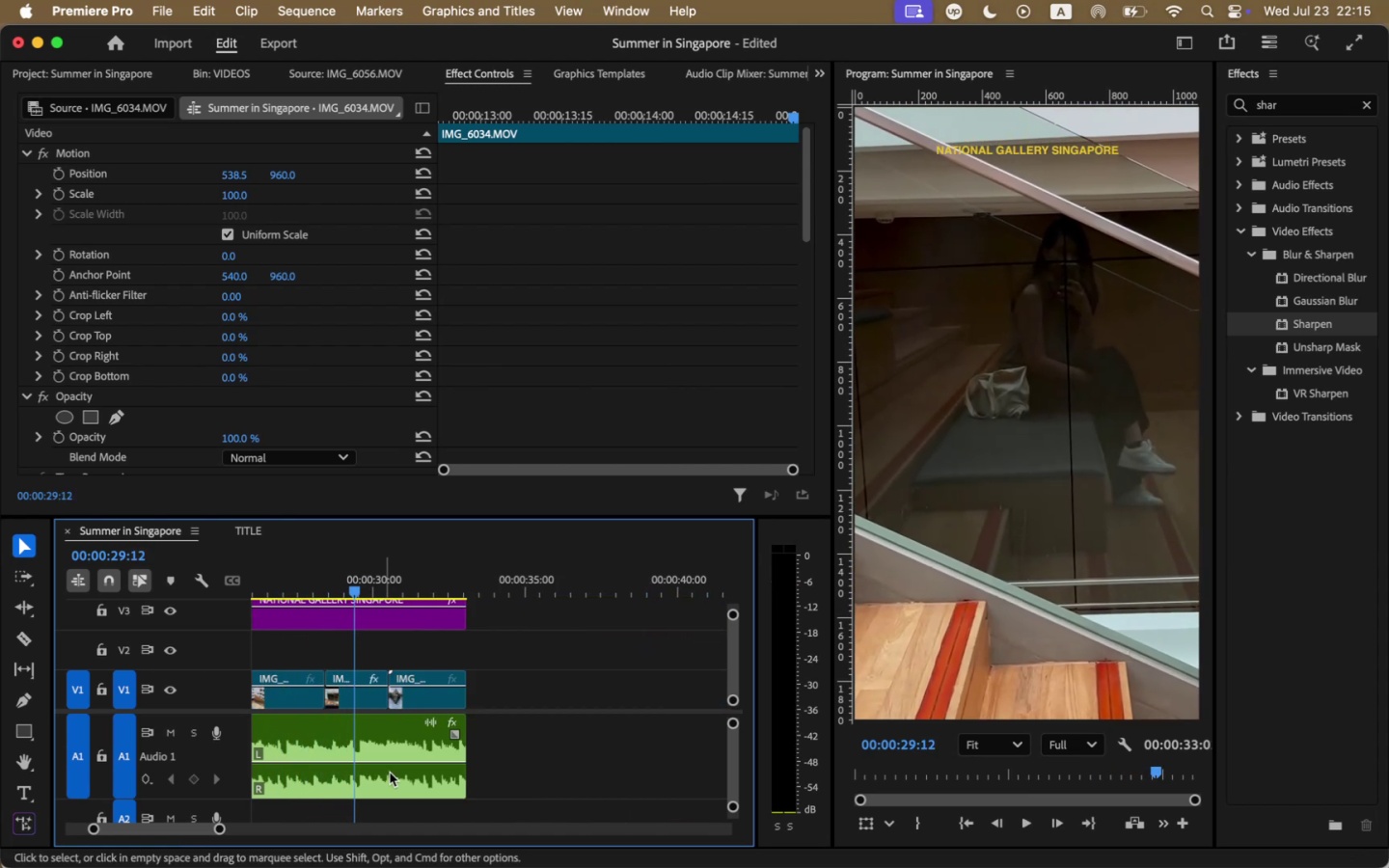 
scroll: coordinate [415, 674], scroll_direction: up, amount: 19.0
 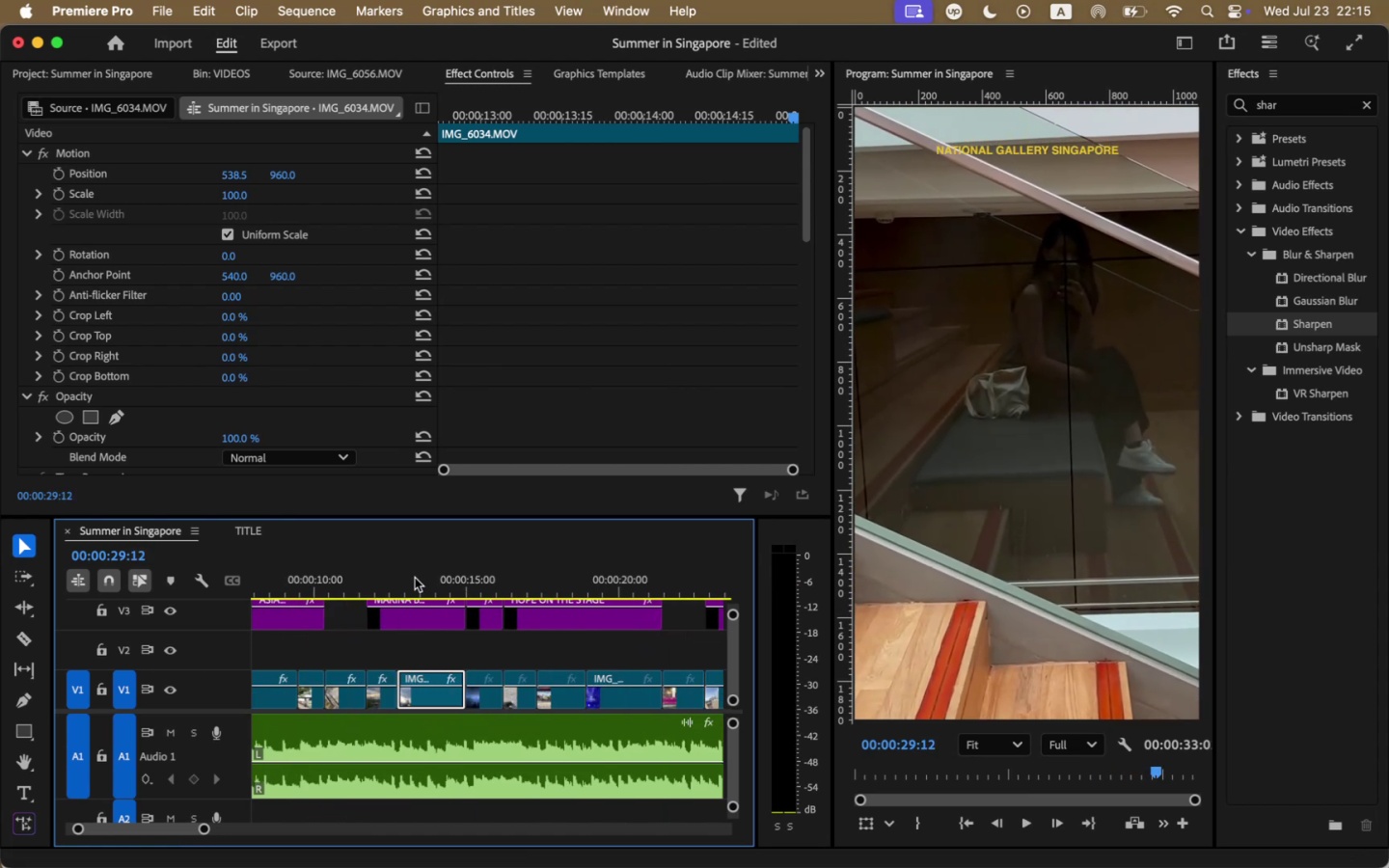 
left_click([415, 577])
 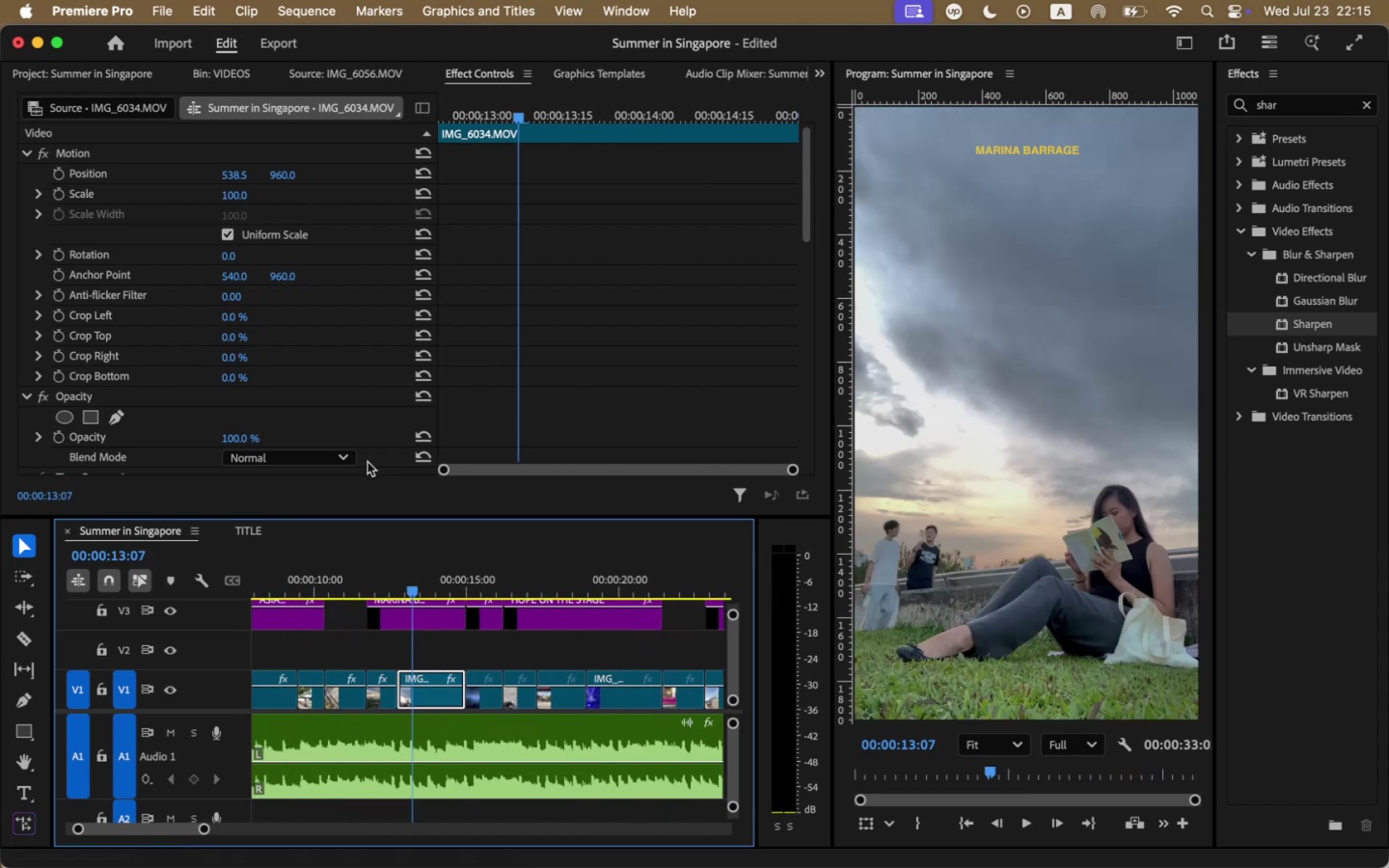 
scroll: coordinate [339, 330], scroll_direction: down, amount: 13.0
 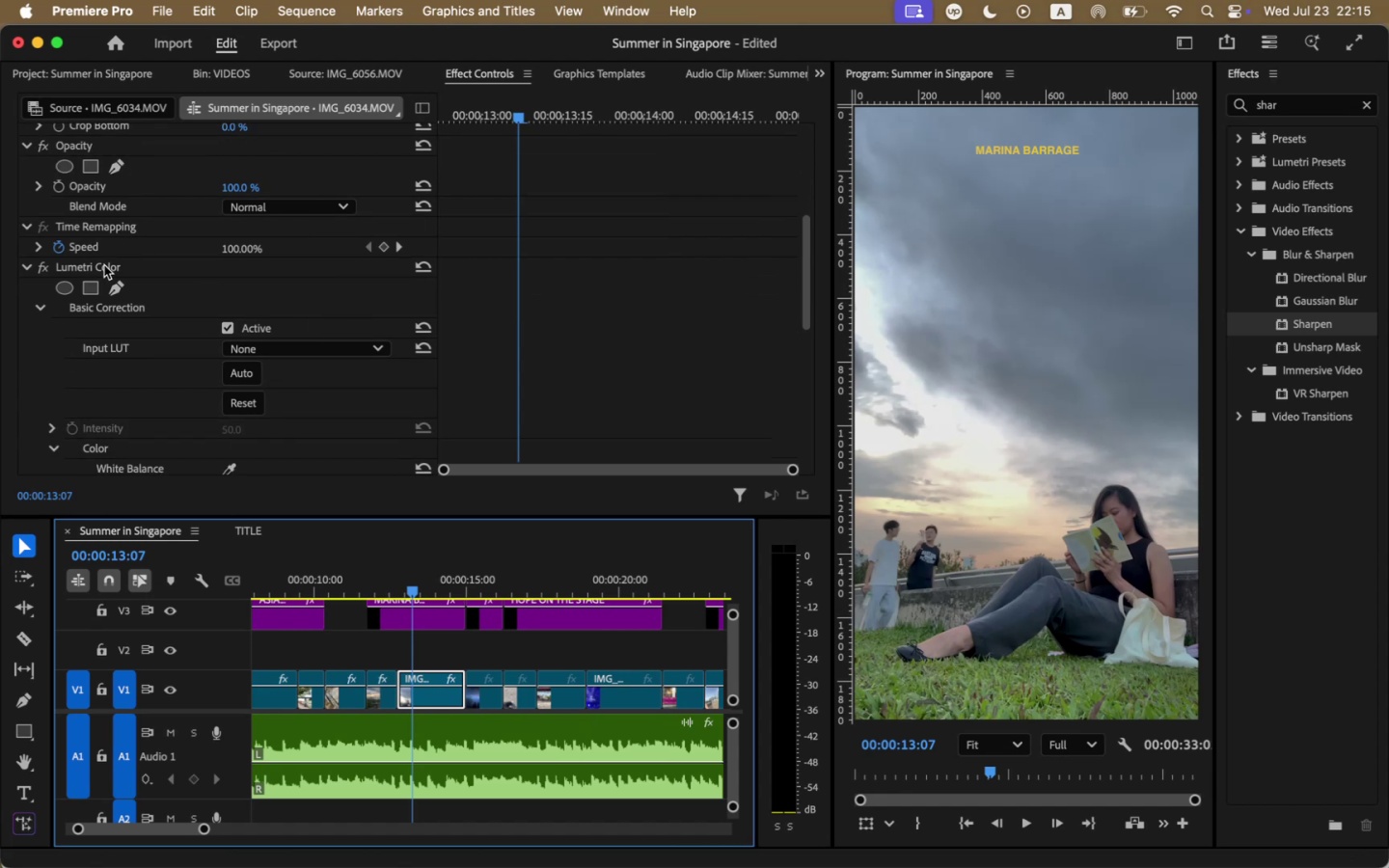 
left_click([104, 266])
 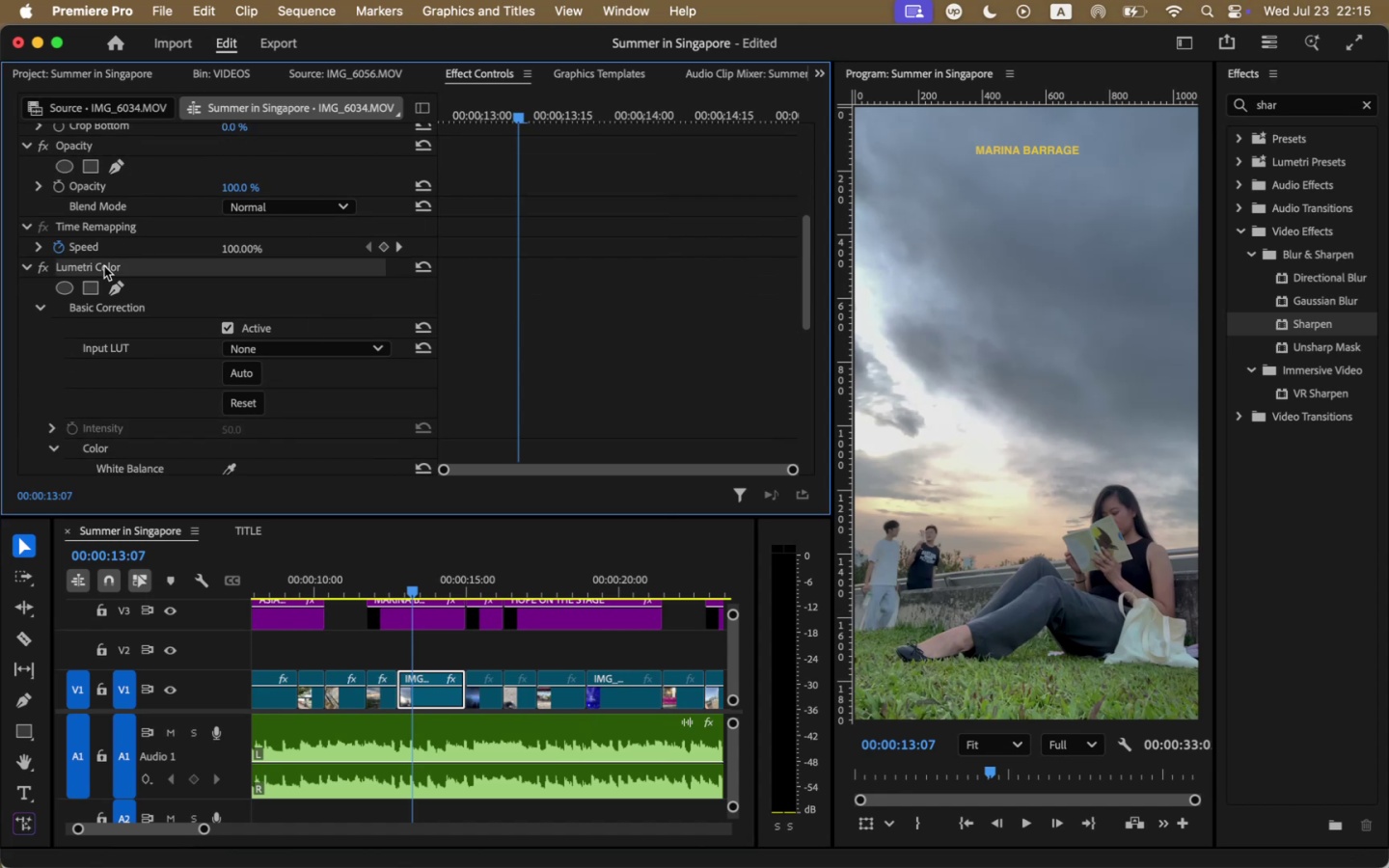 
key(Meta+CommandLeft)
 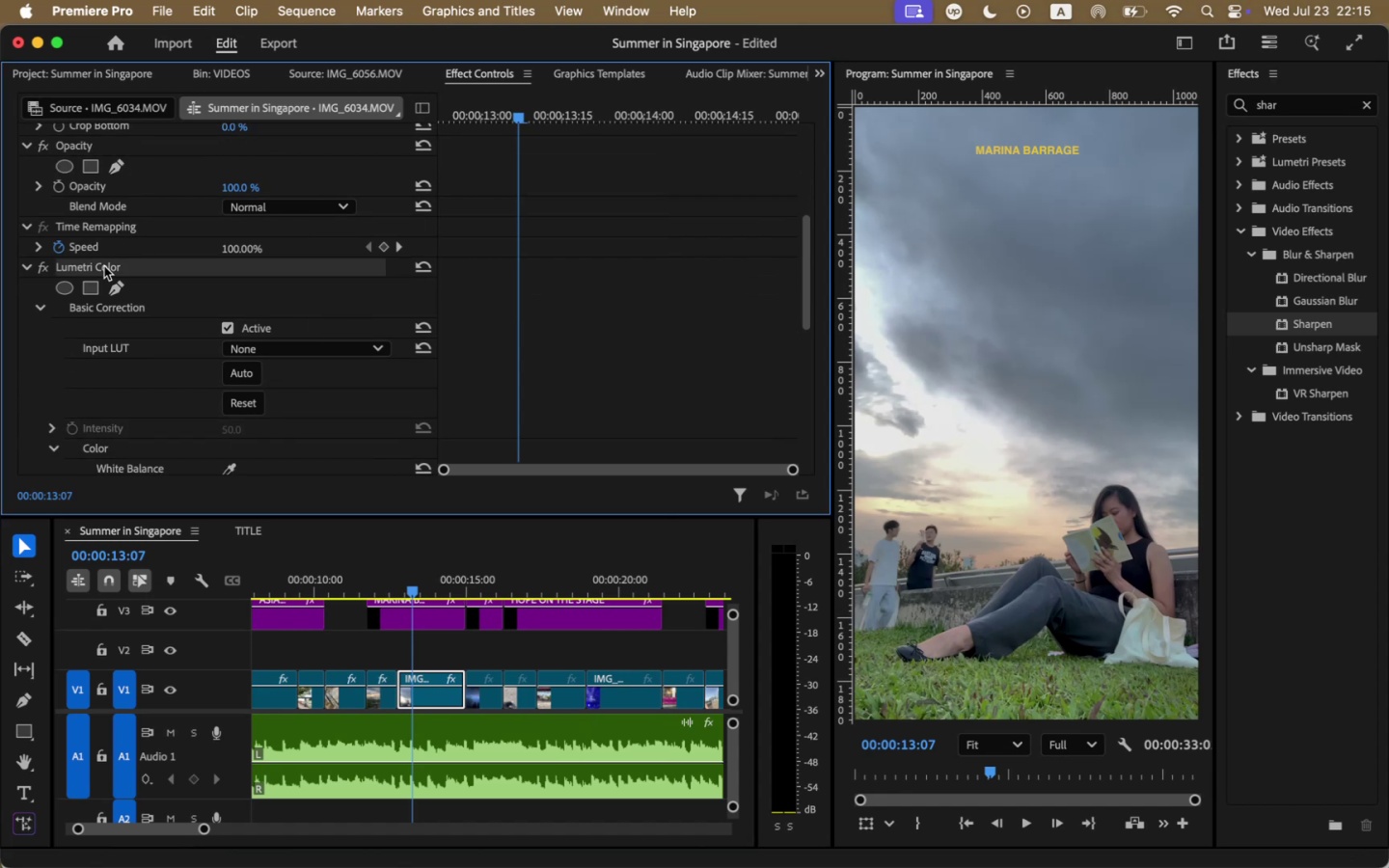 
key(Meta+C)
 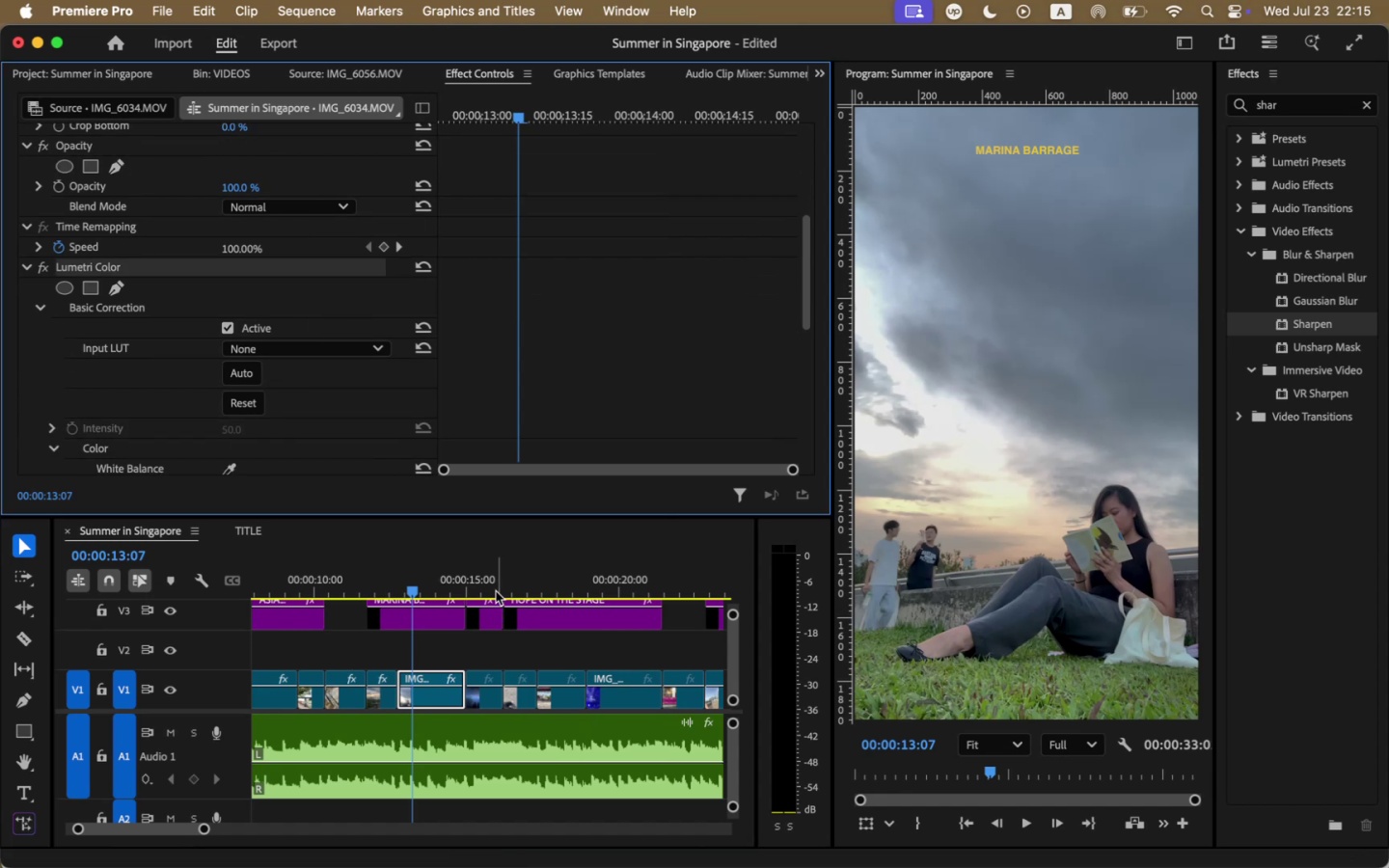 
left_click([491, 577])
 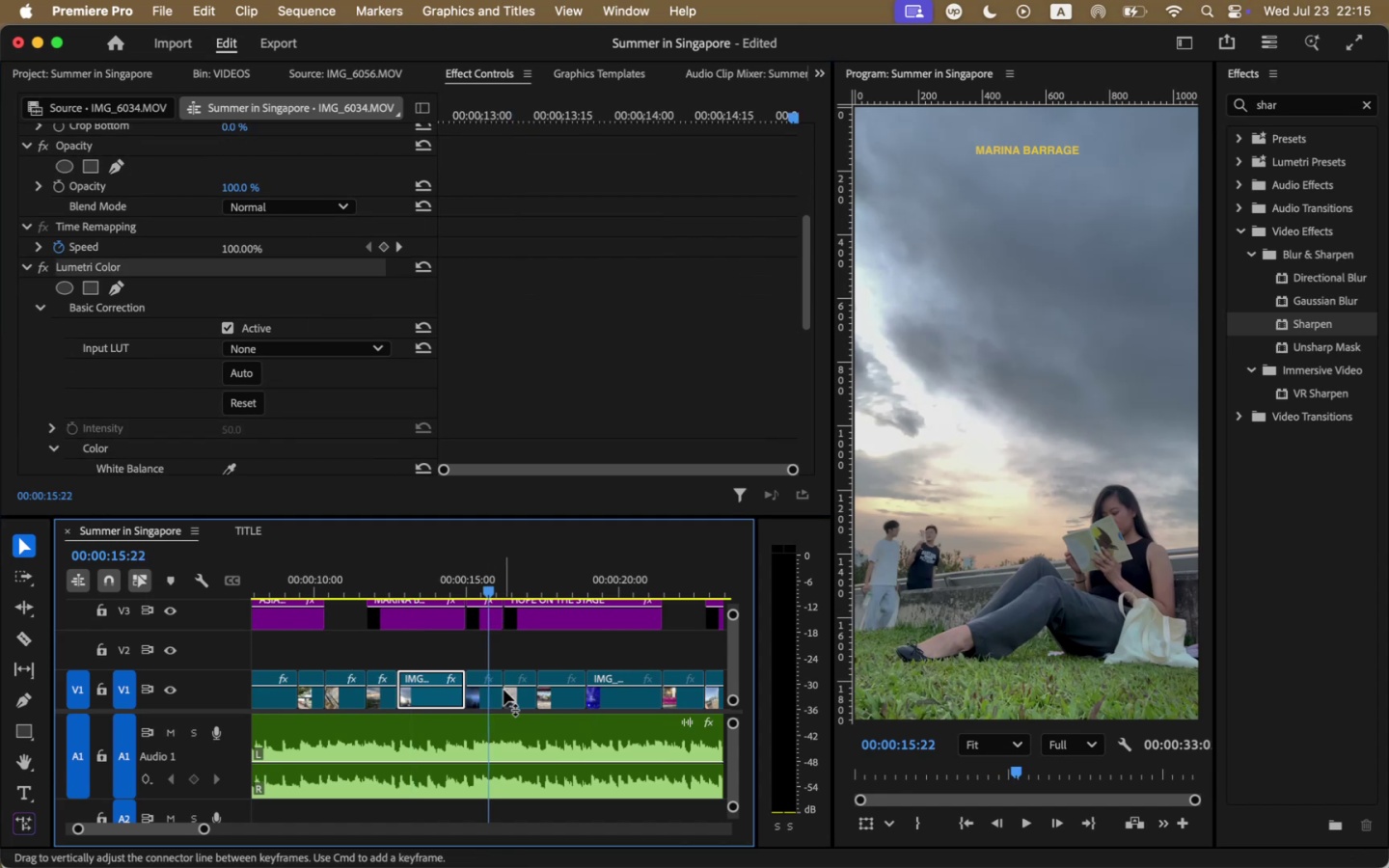 
key(Meta+CommandLeft)
 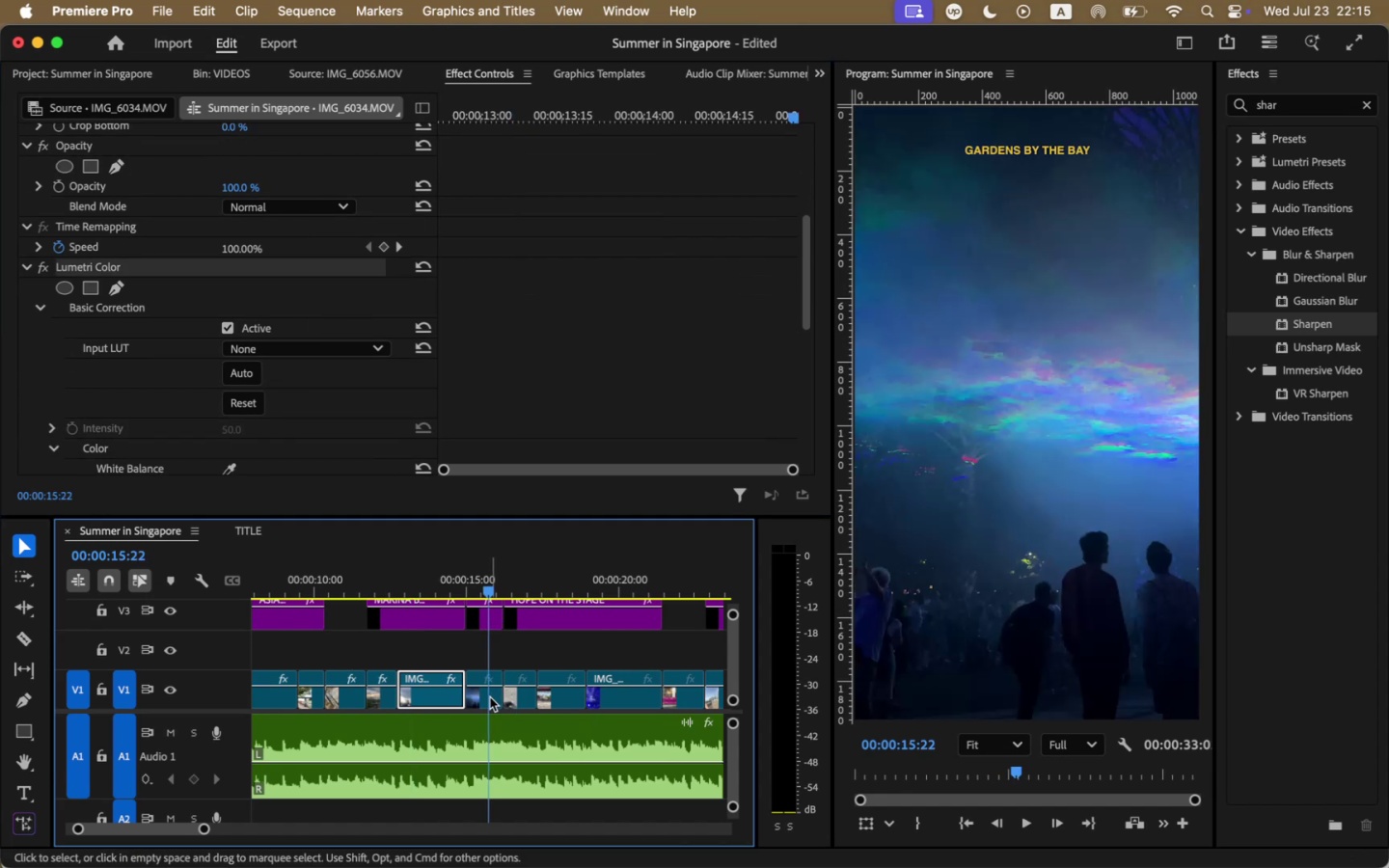 
left_click([490, 697])
 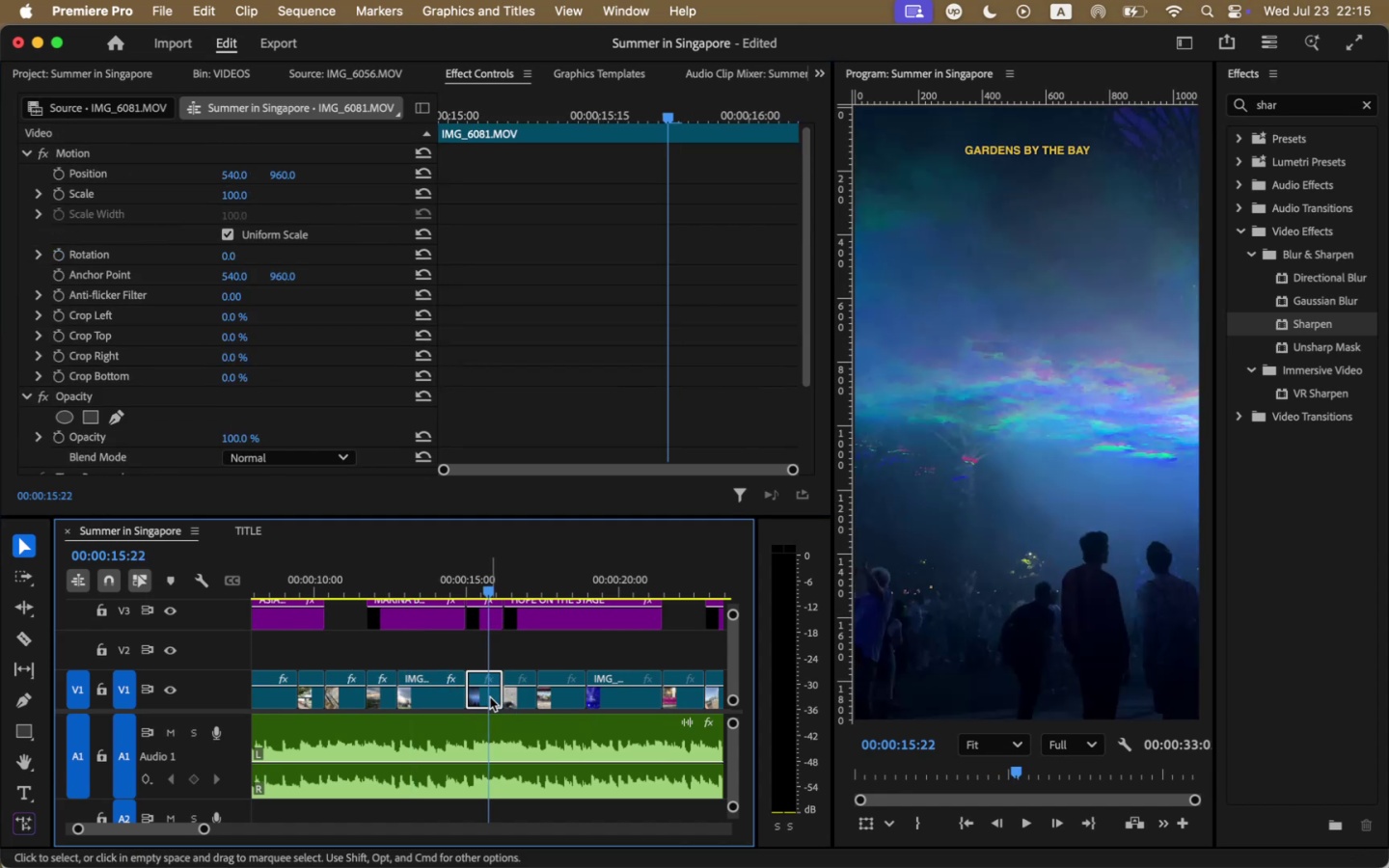 
key(Meta+CommandLeft)
 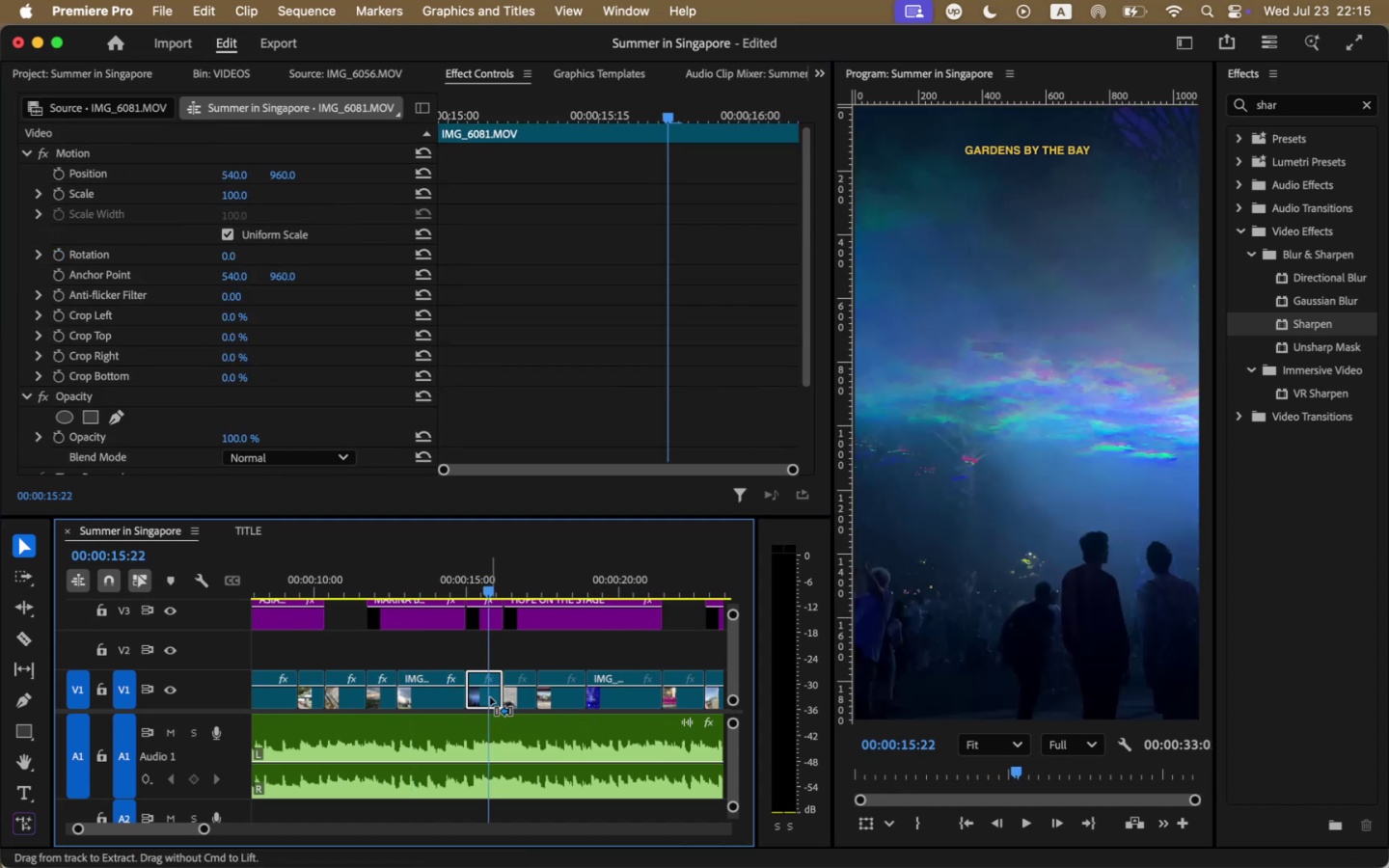 
key(Meta+V)
 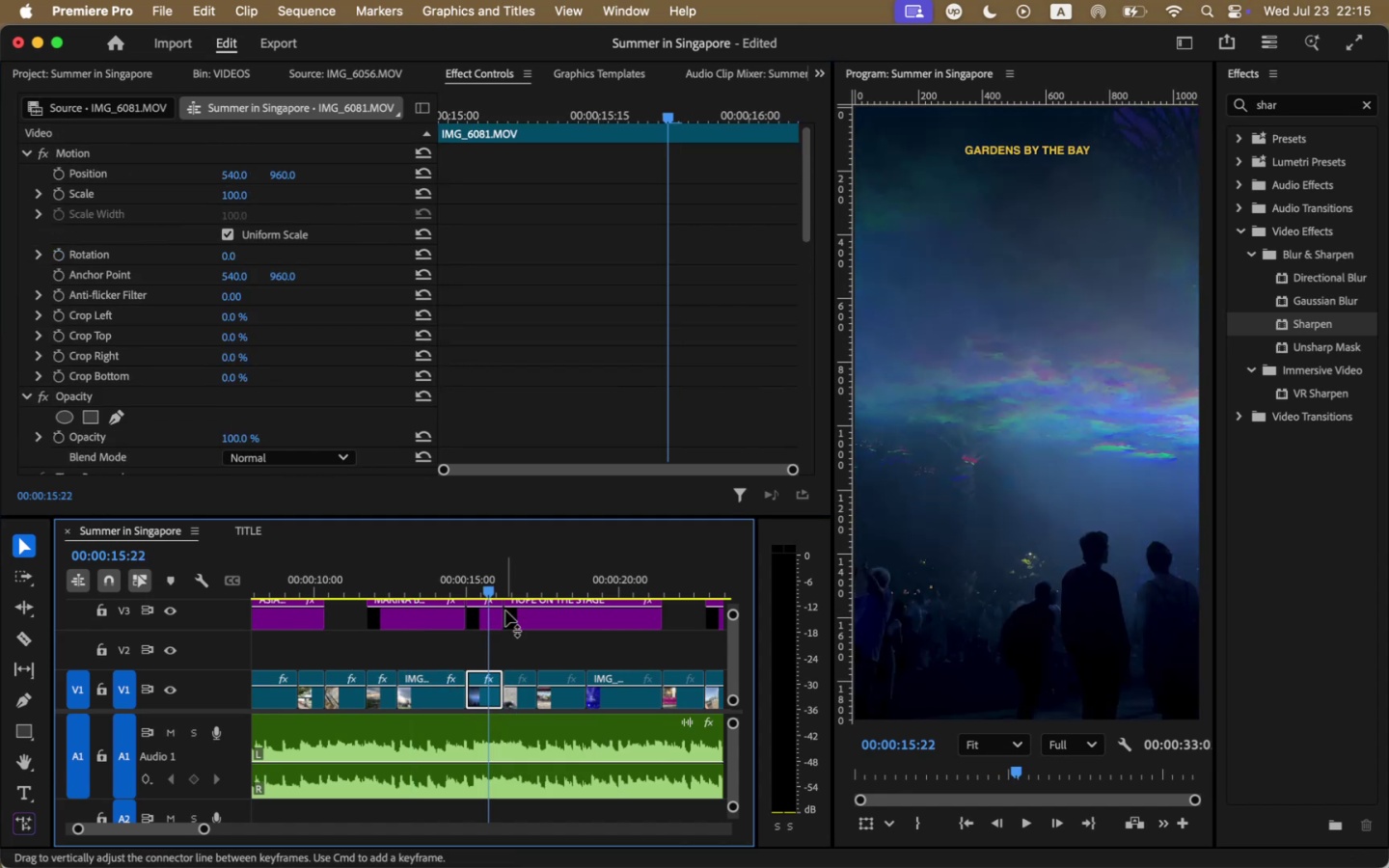 
left_click([513, 584])
 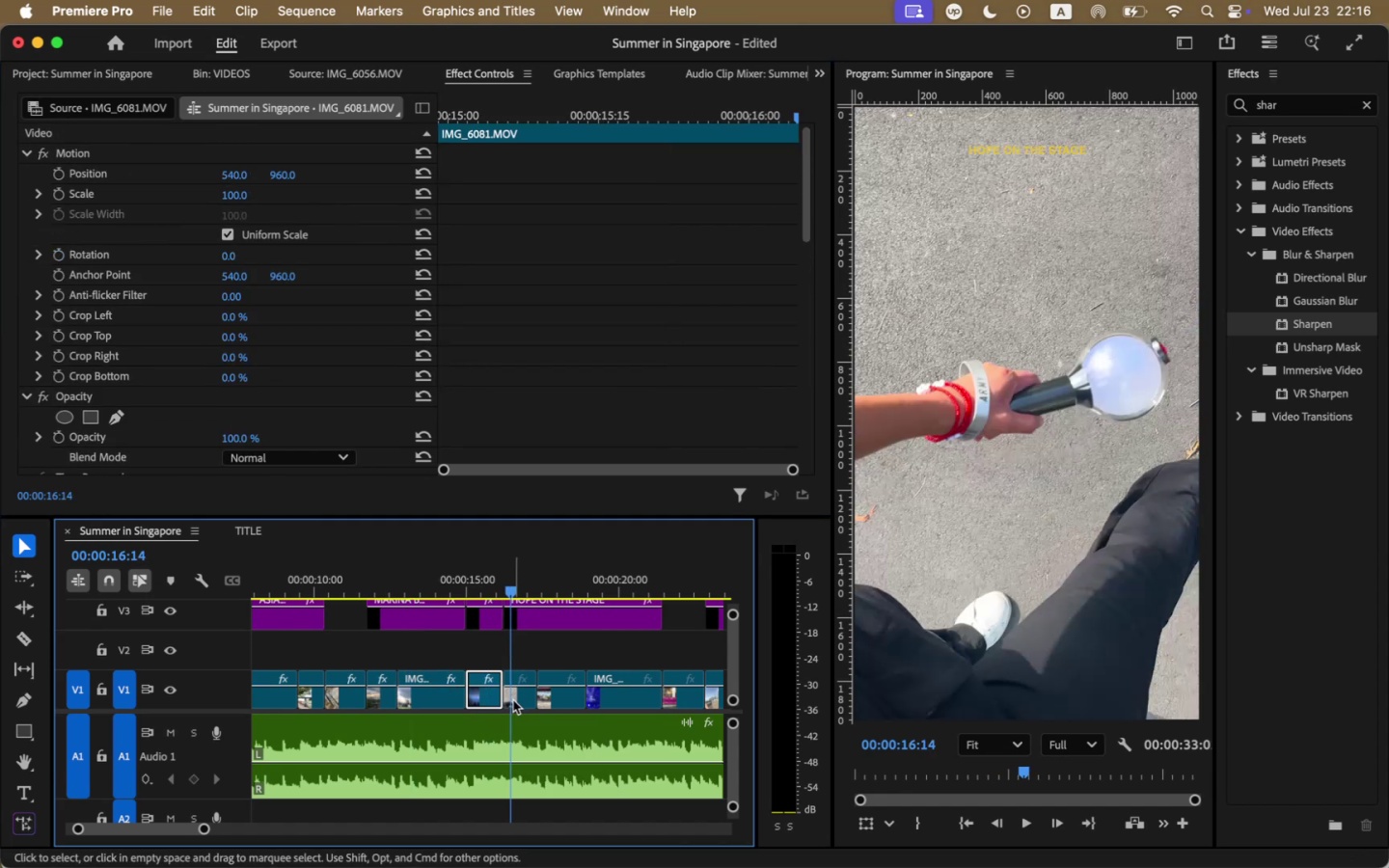 
left_click([513, 700])
 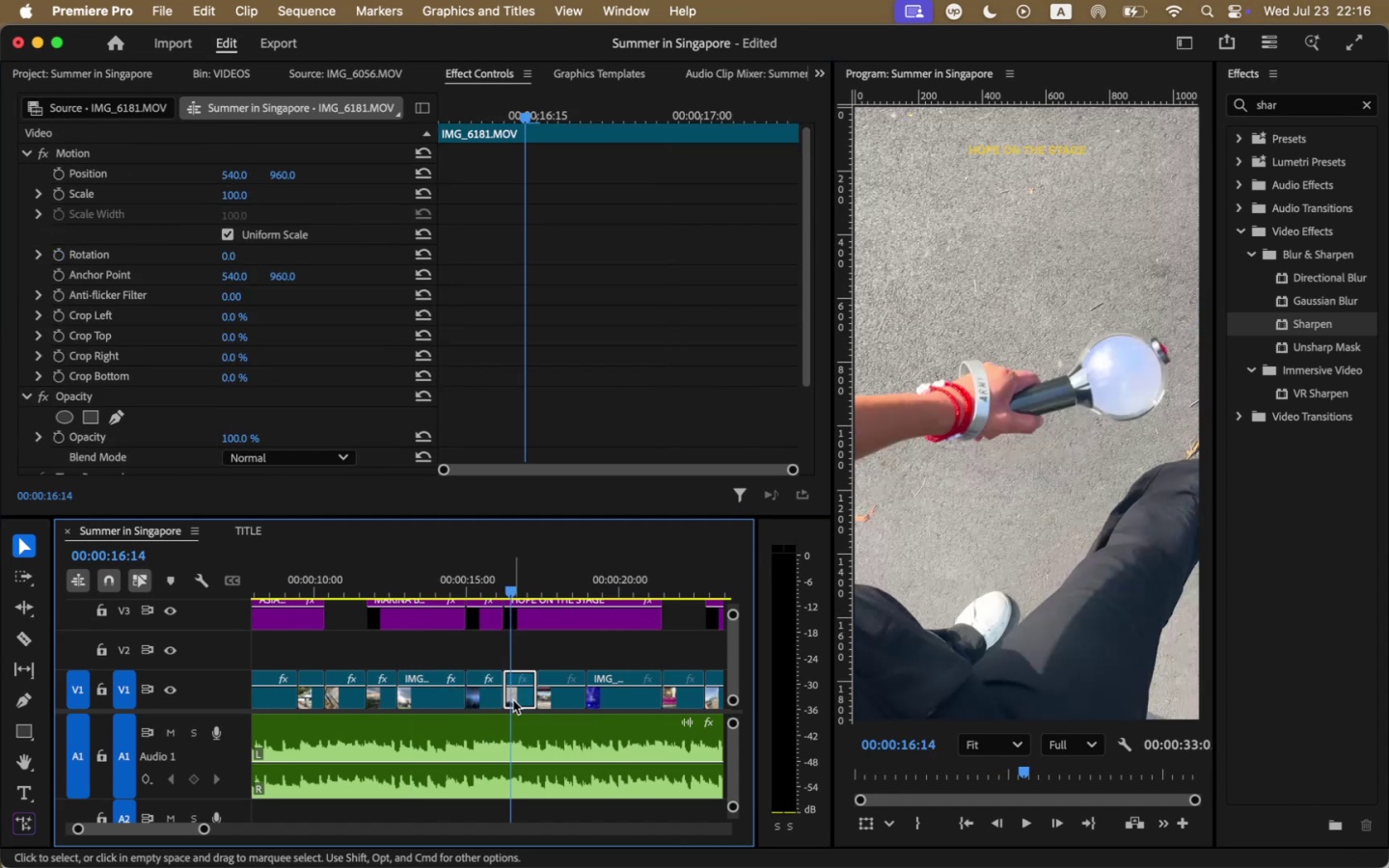 
key(Meta+V)
 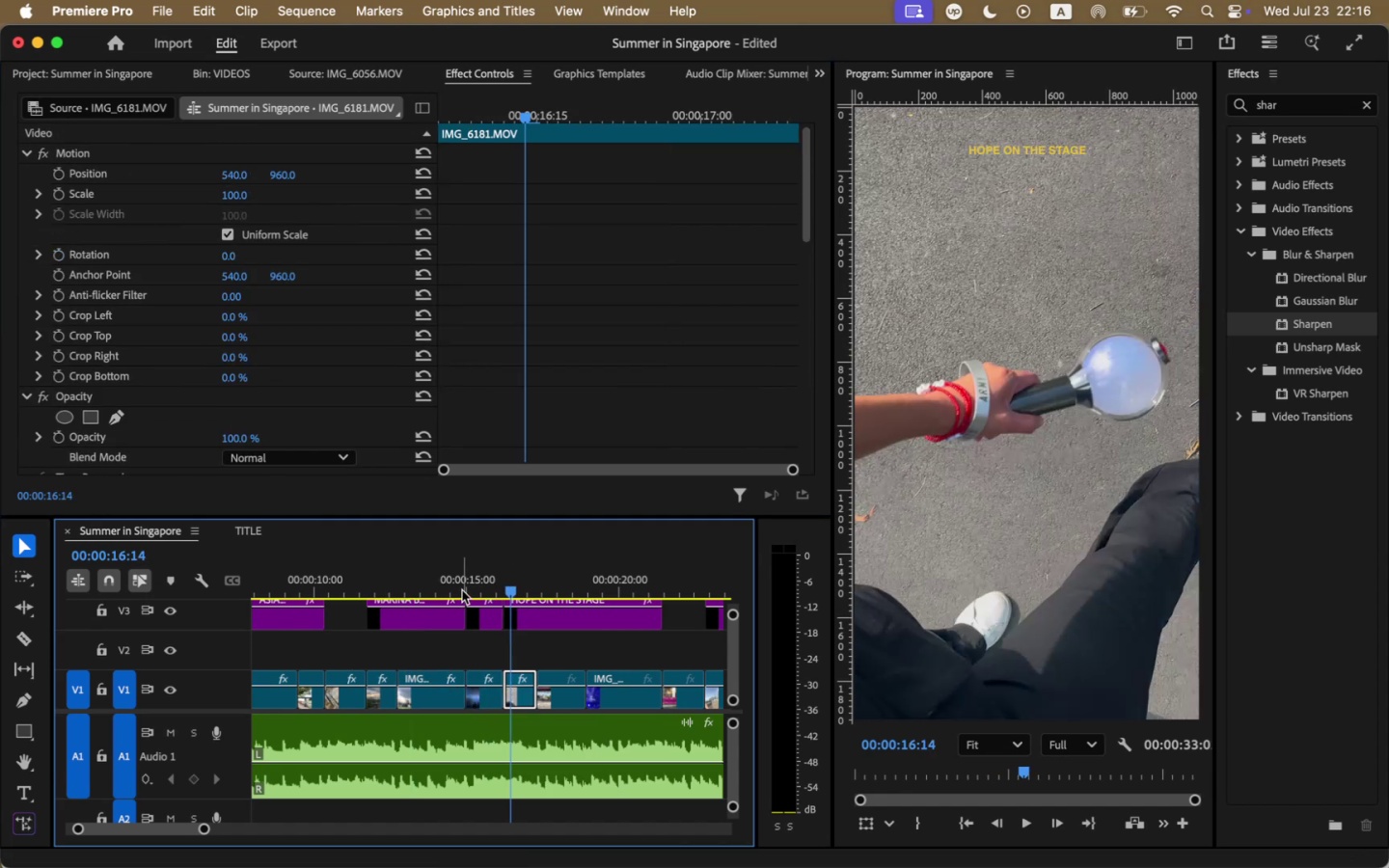 
left_click([464, 585])
 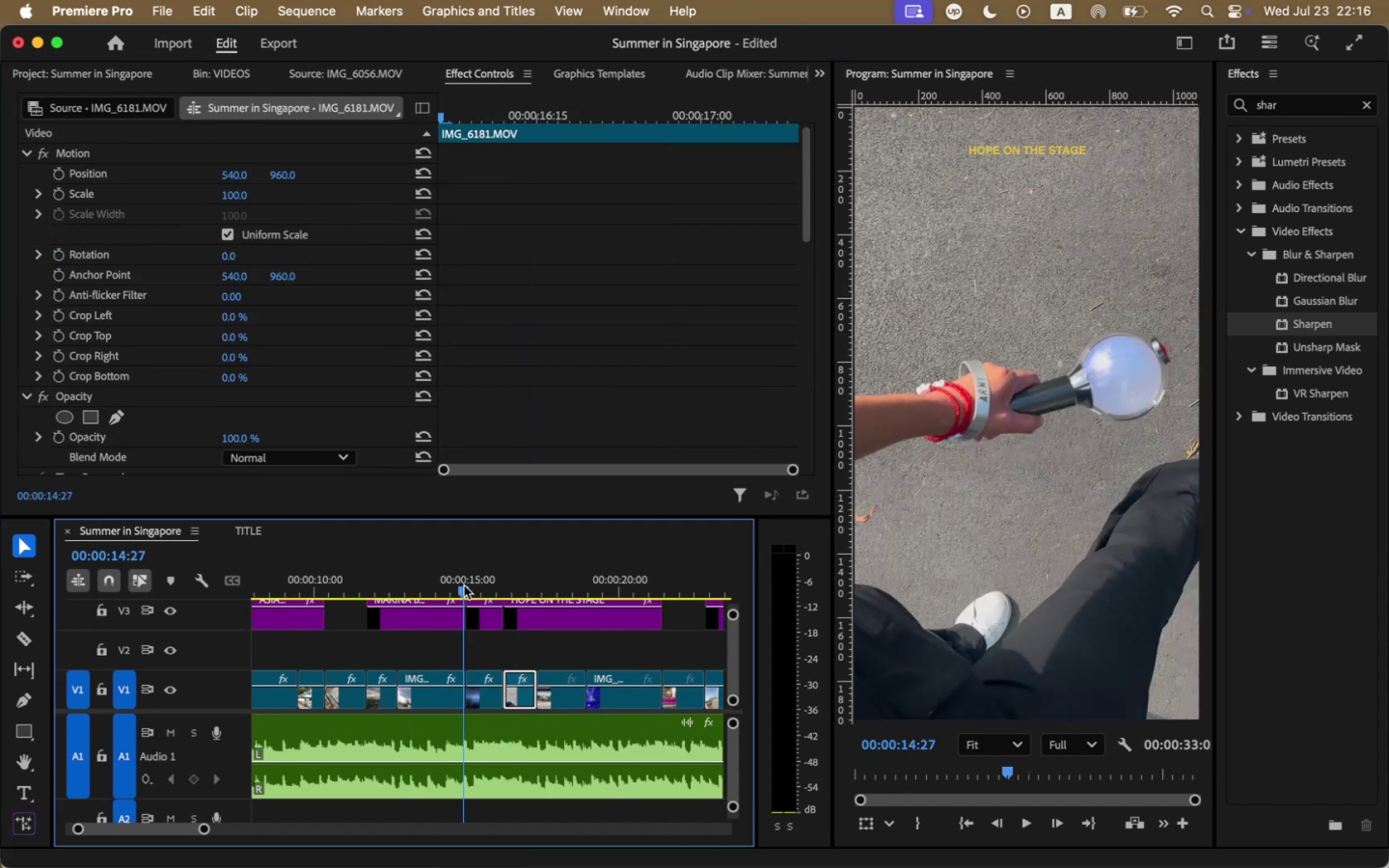 
key(Space)
 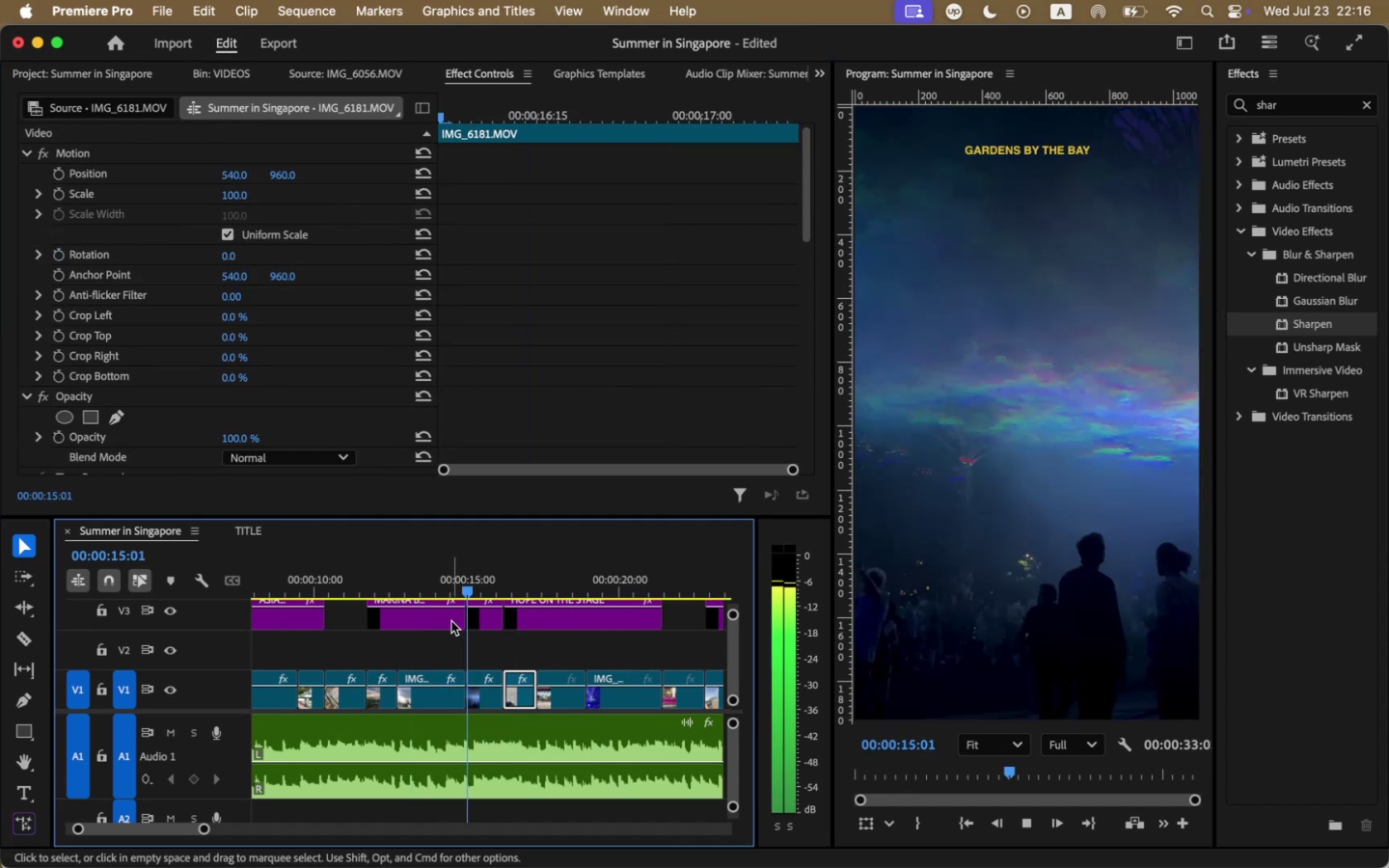 
scroll: coordinate [451, 621], scroll_direction: down, amount: 3.0
 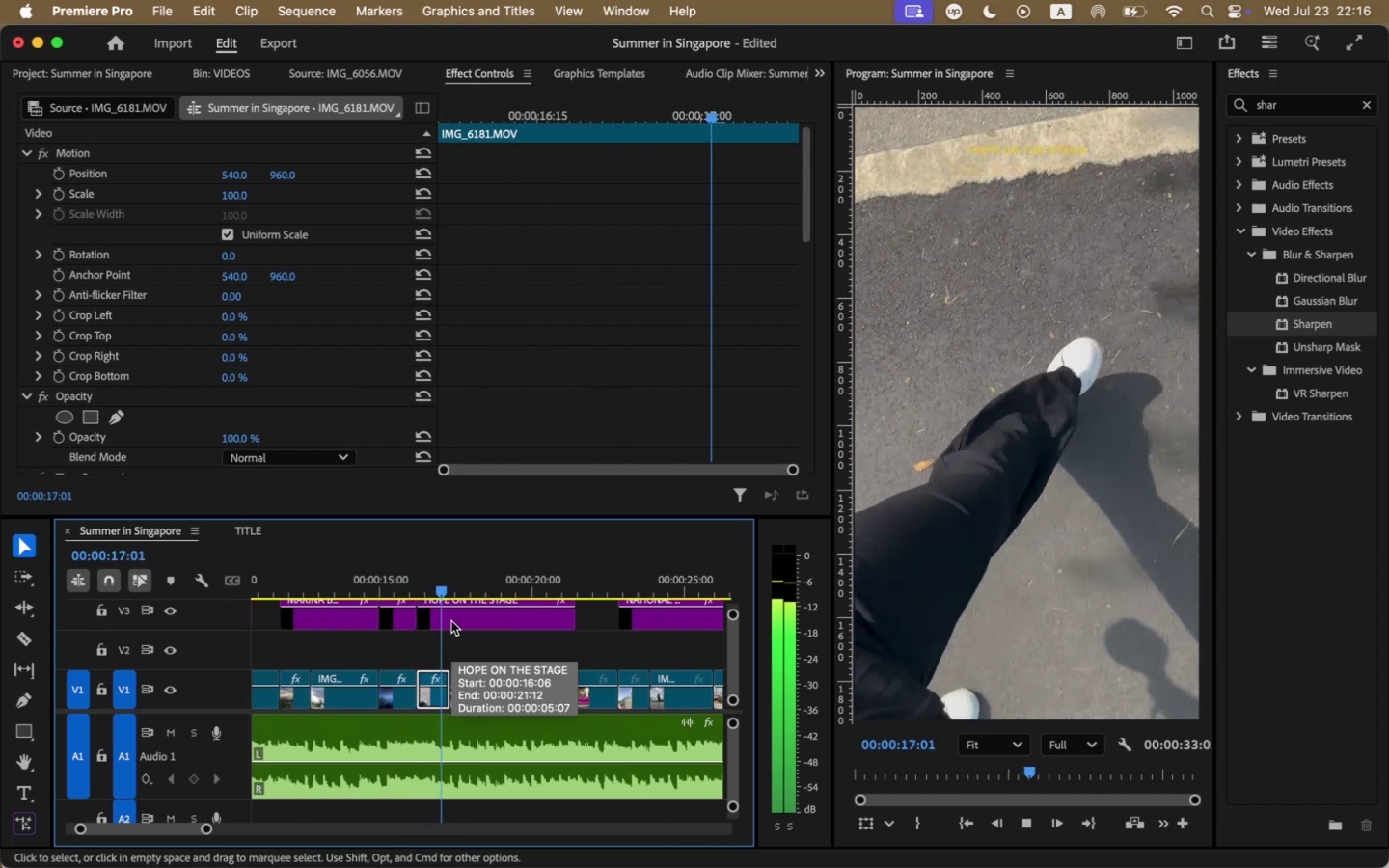 
key(Space)
 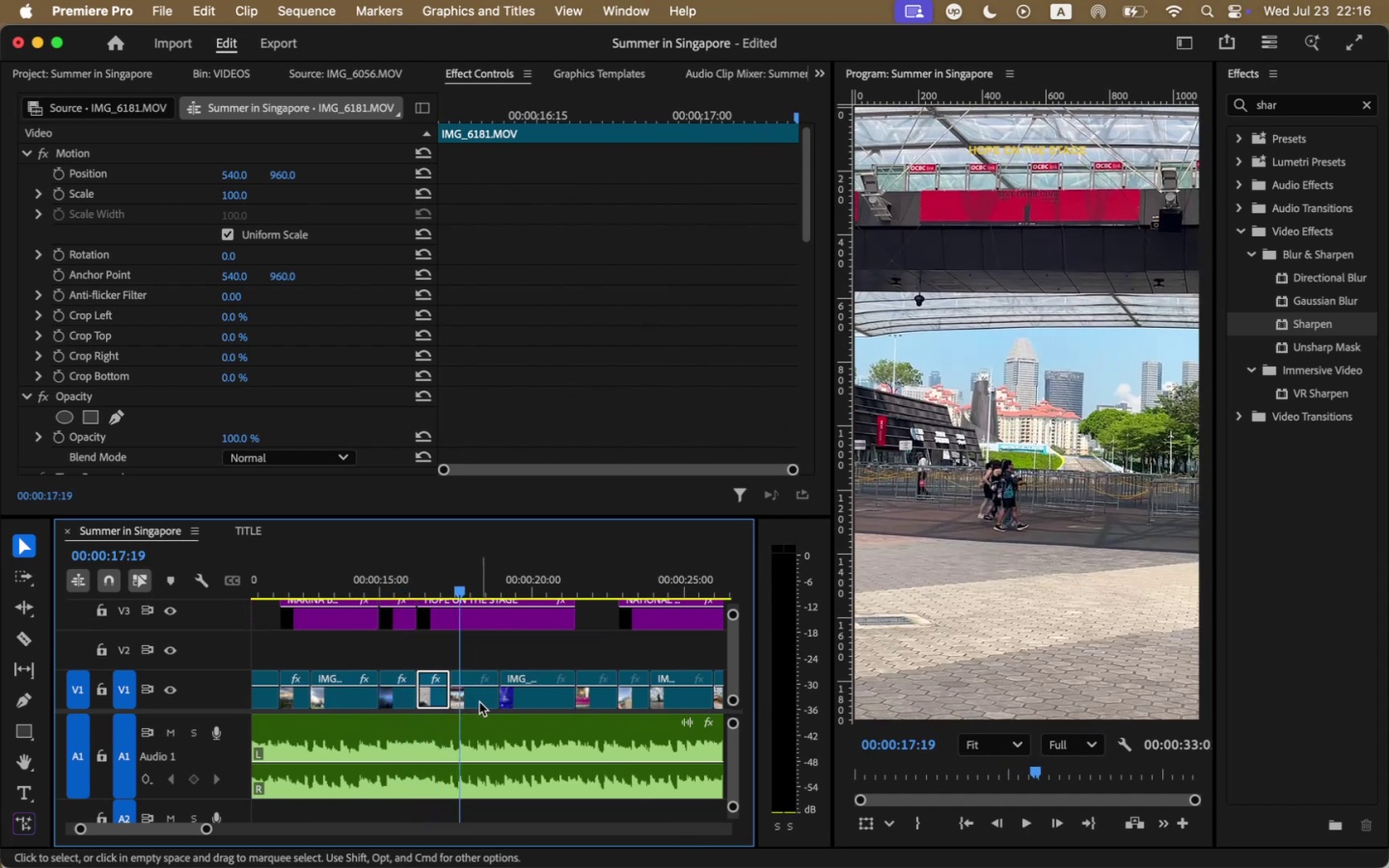 
left_click([478, 702])
 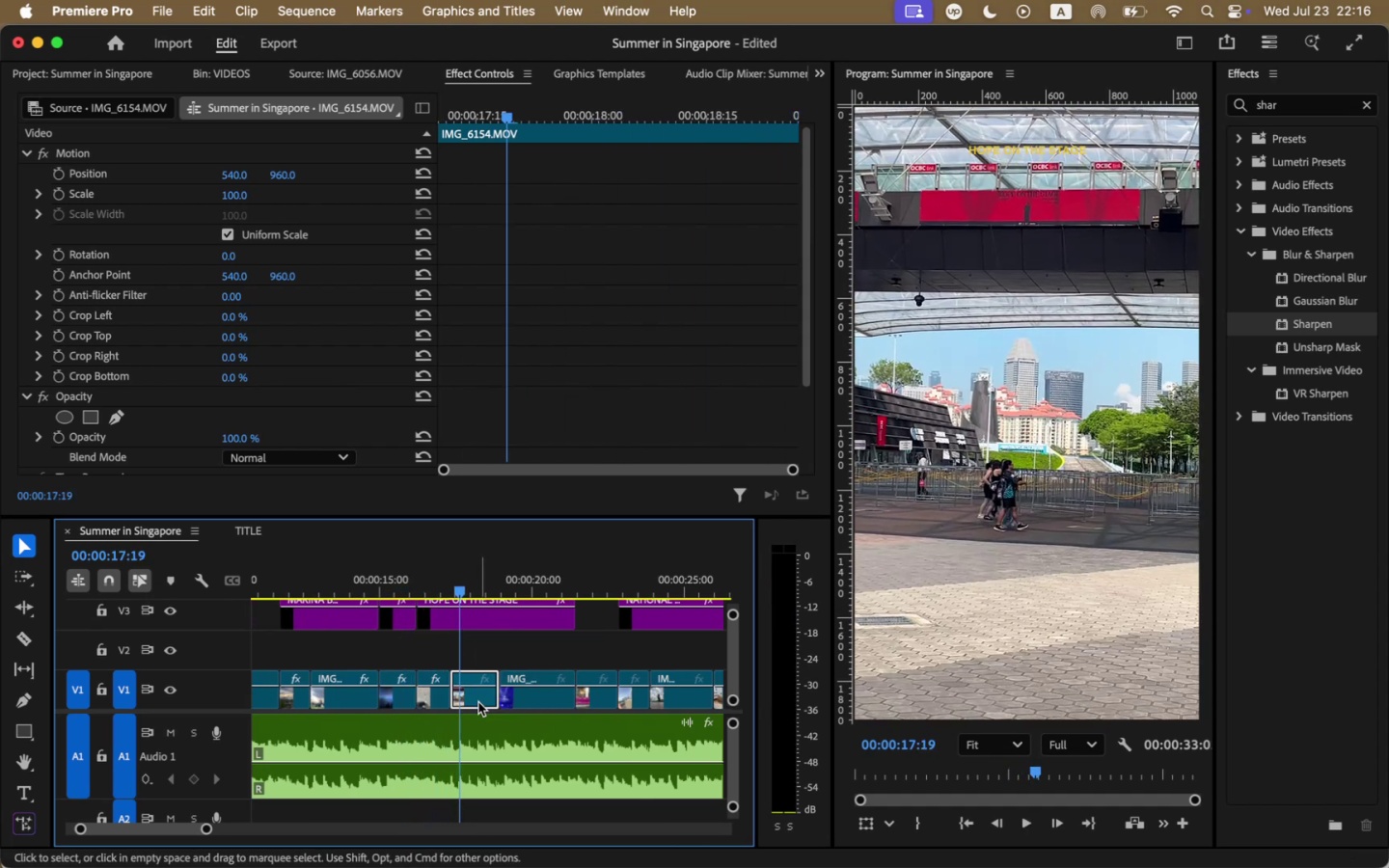 
key(Meta+V)
 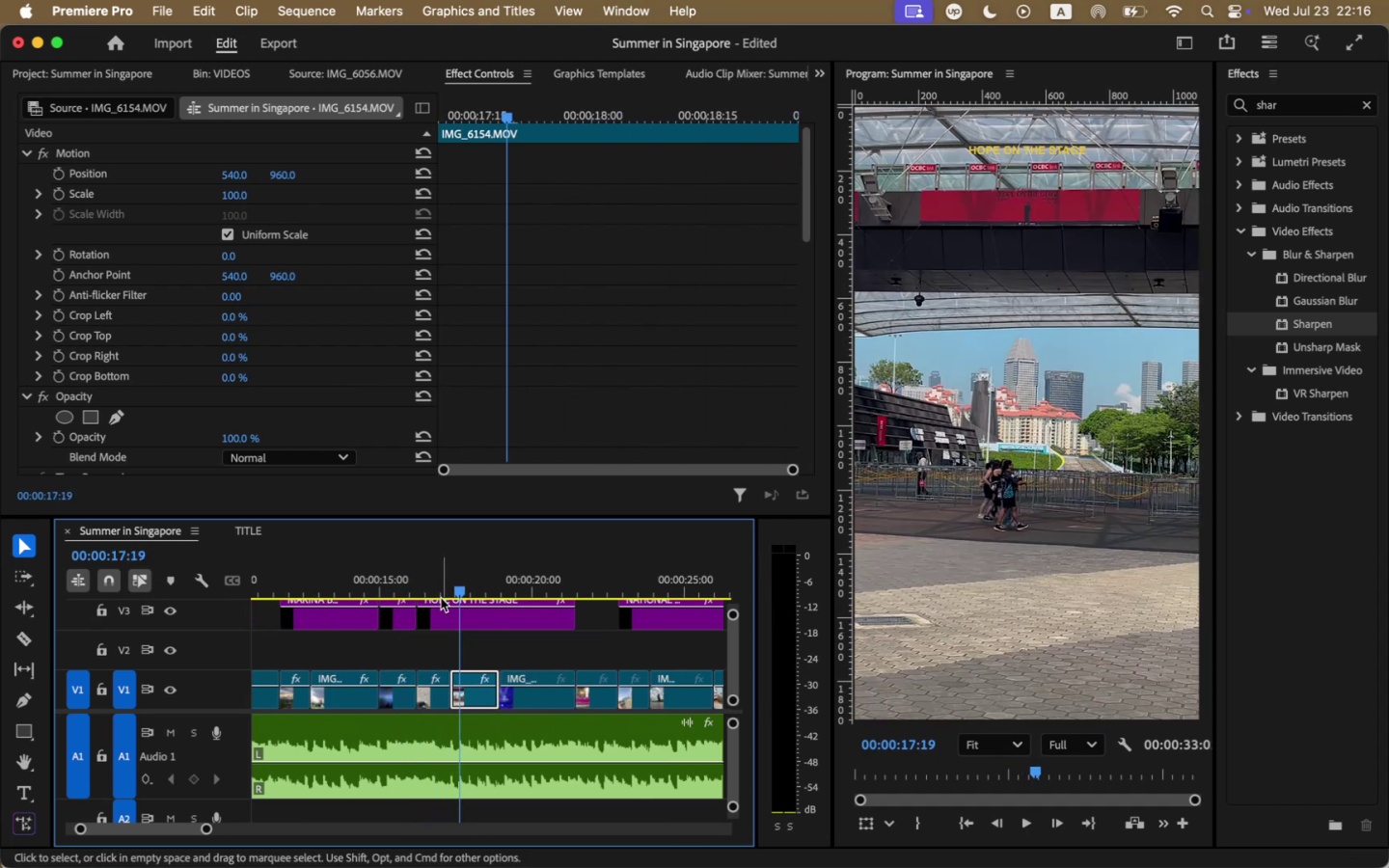 
left_click([434, 583])
 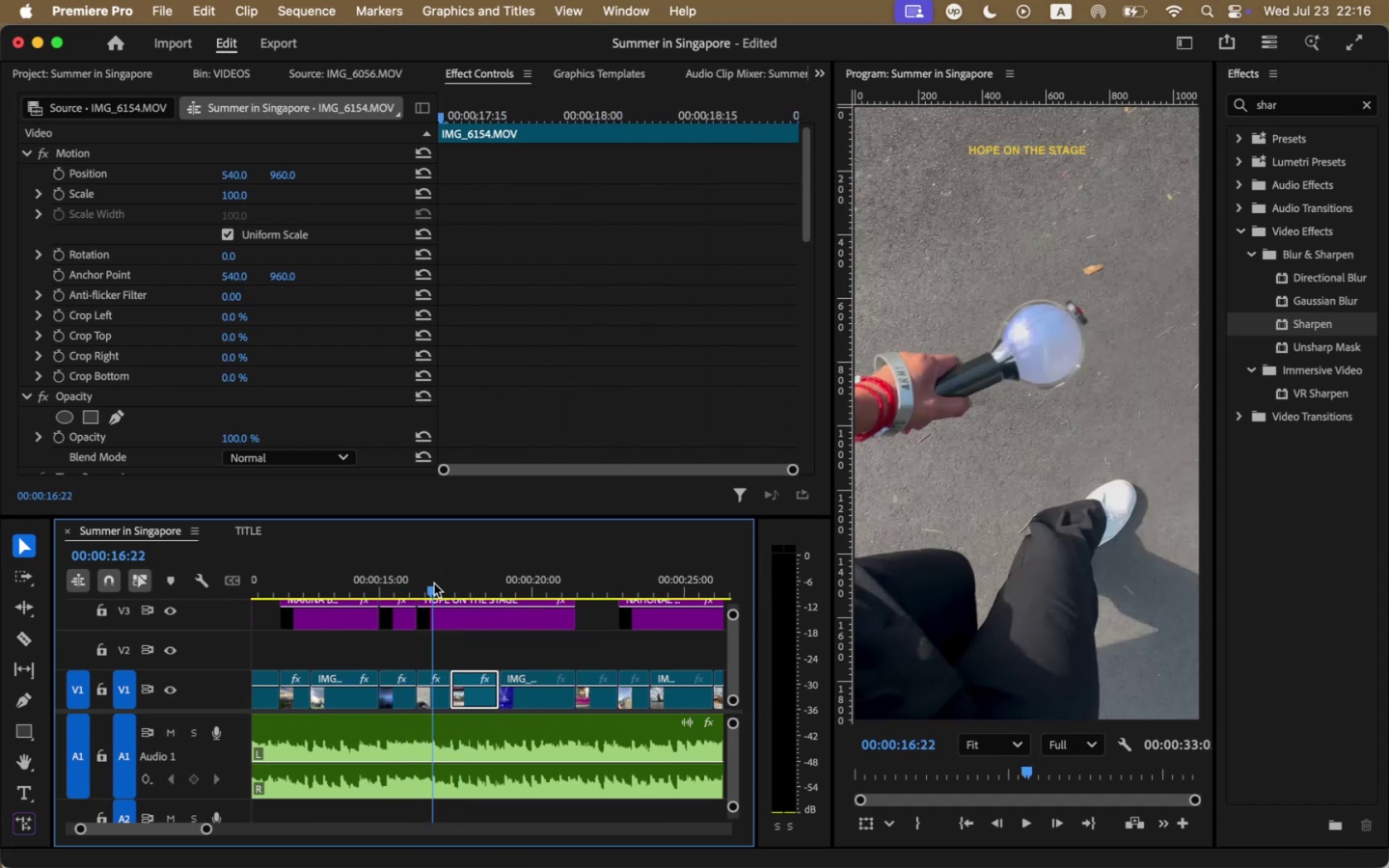 
key(Space)
 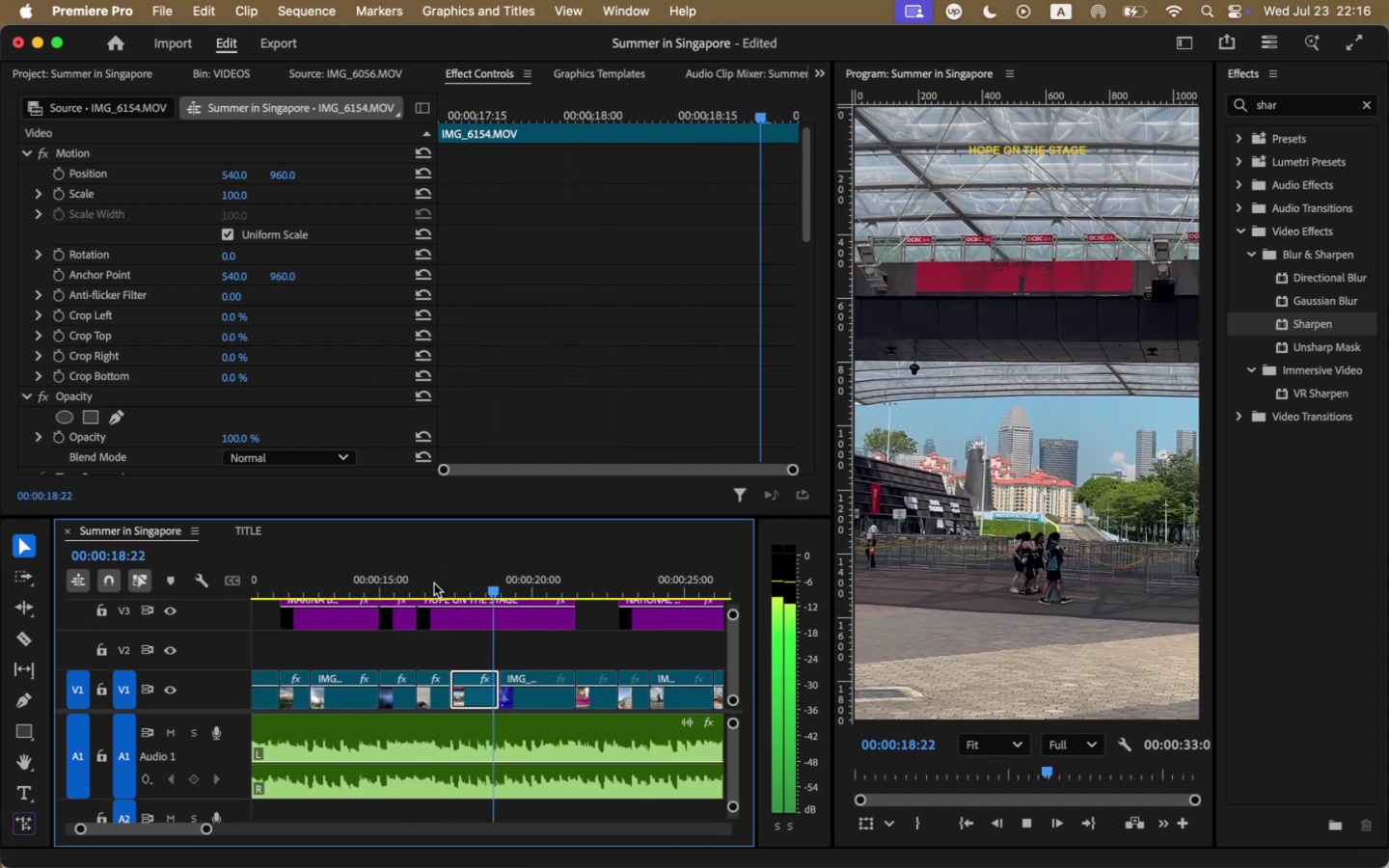 
key(Space)
 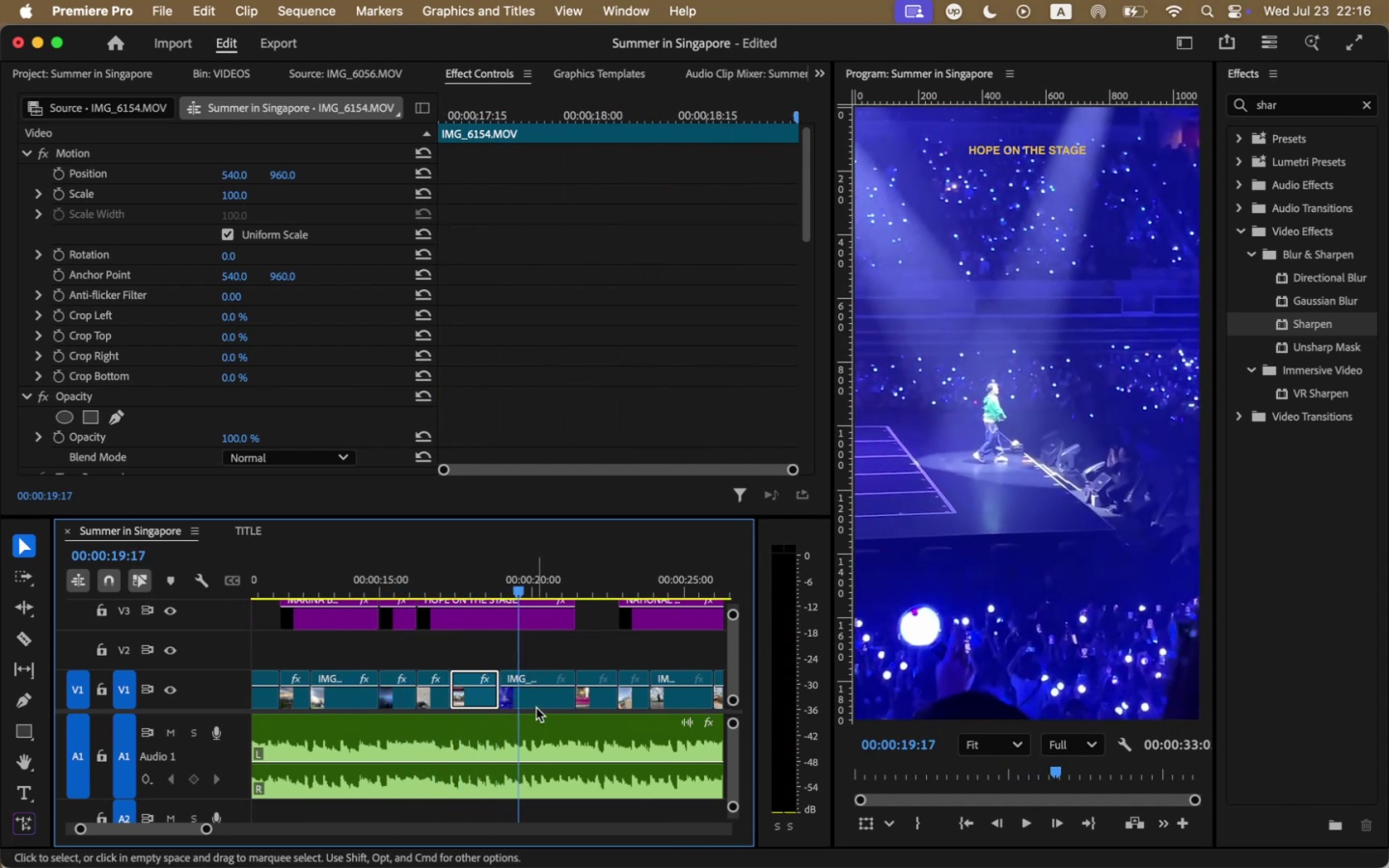 
left_click([541, 697])
 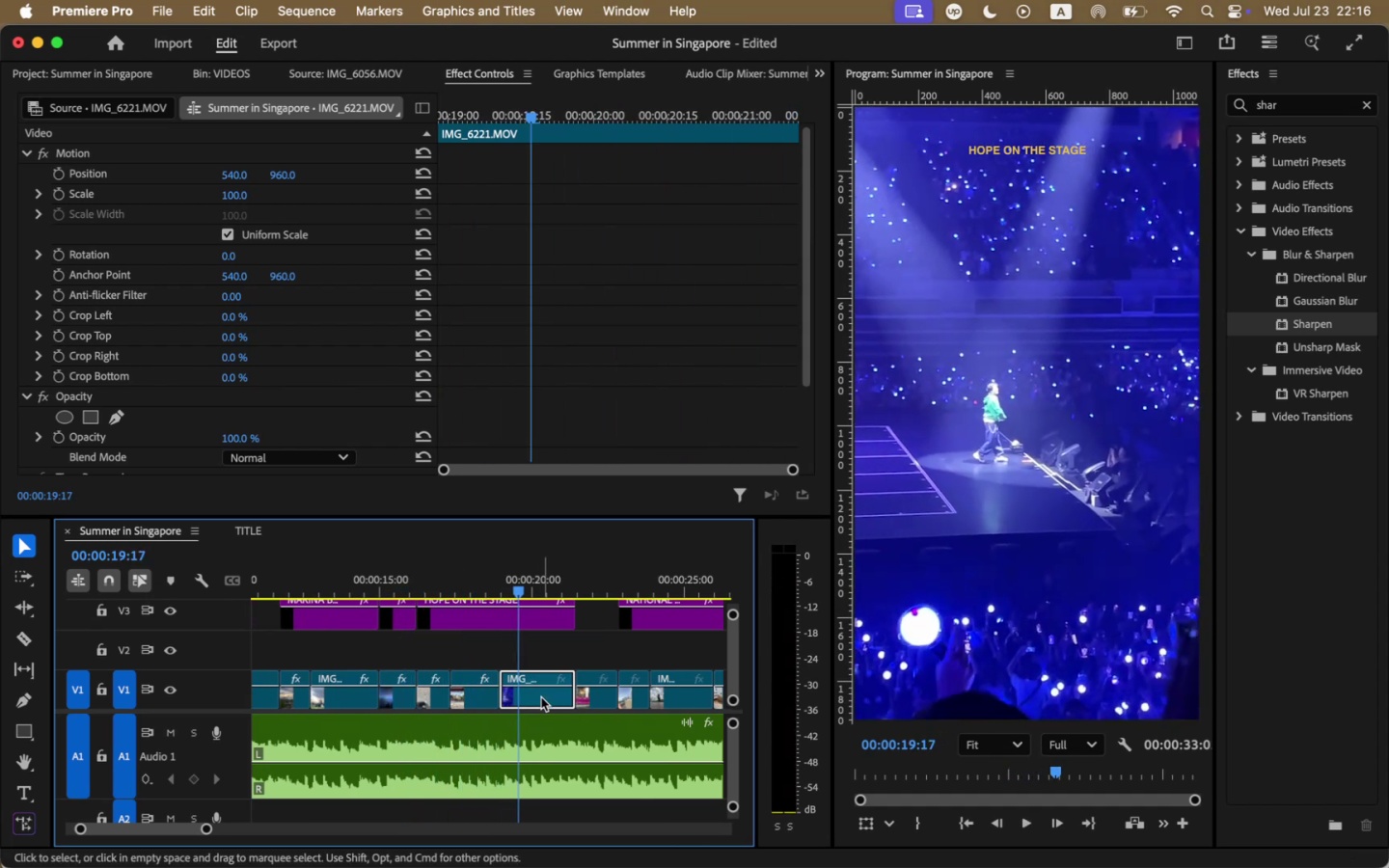 
key(Meta+V)
 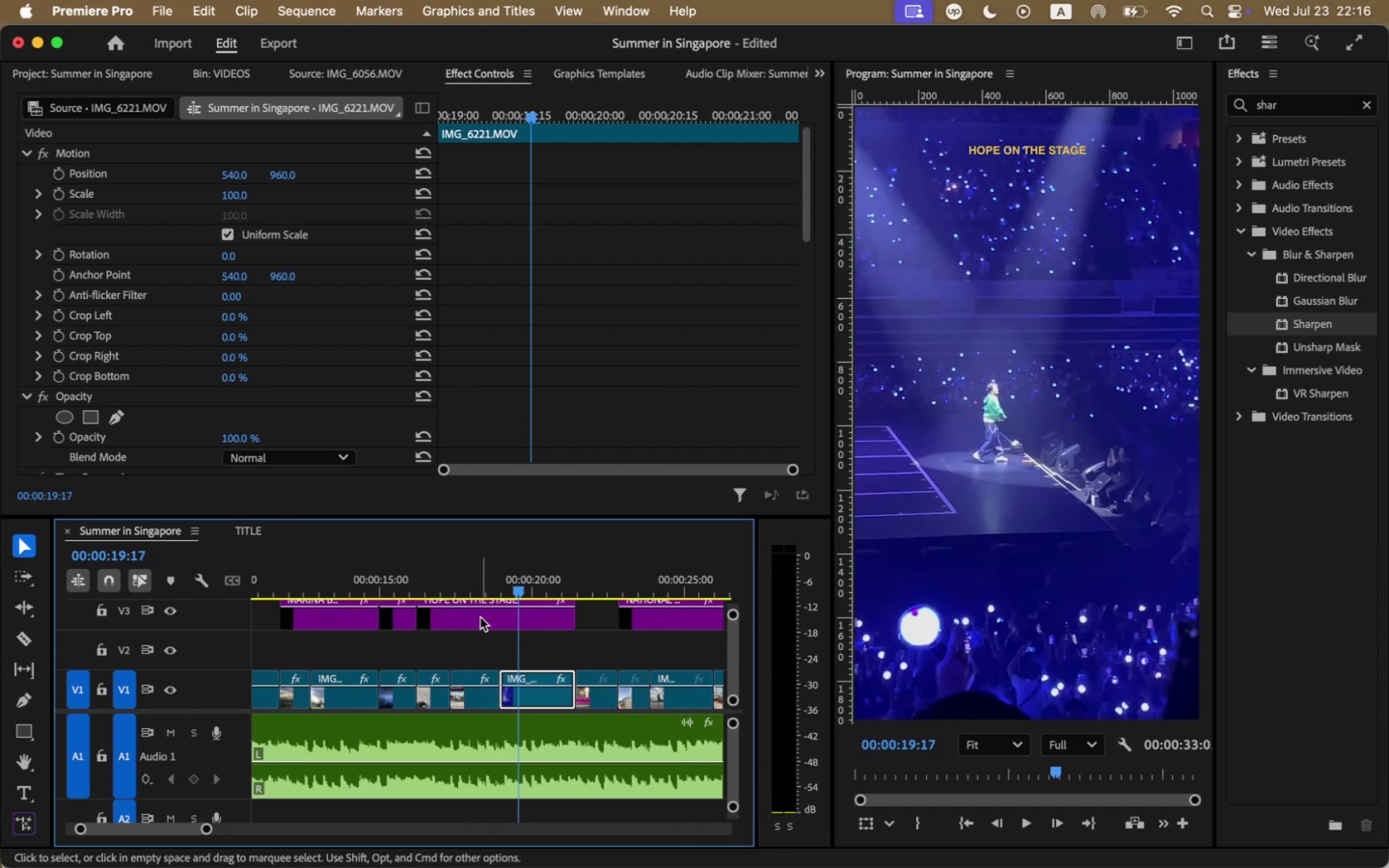 
left_click([478, 580])
 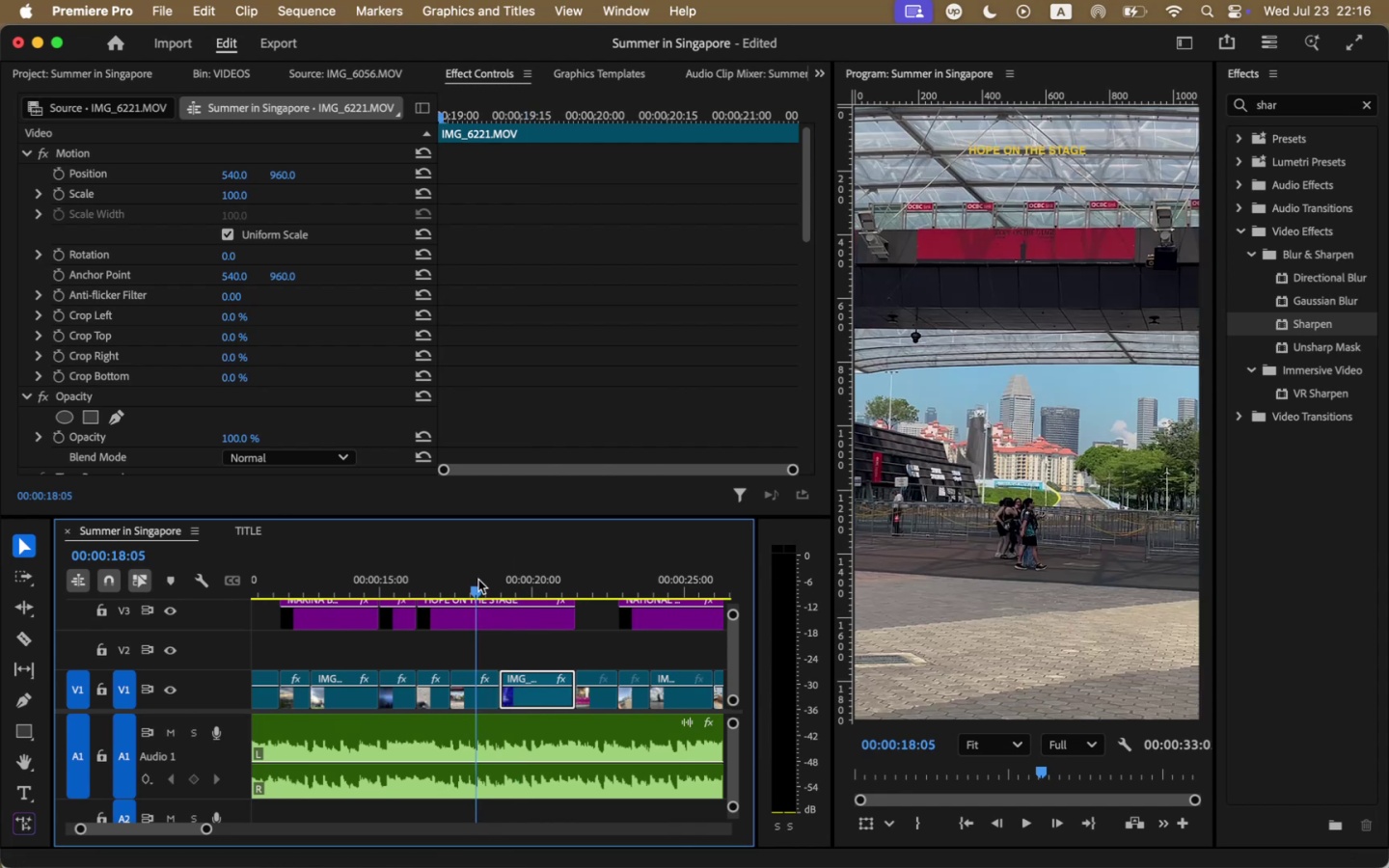 
key(Space)
 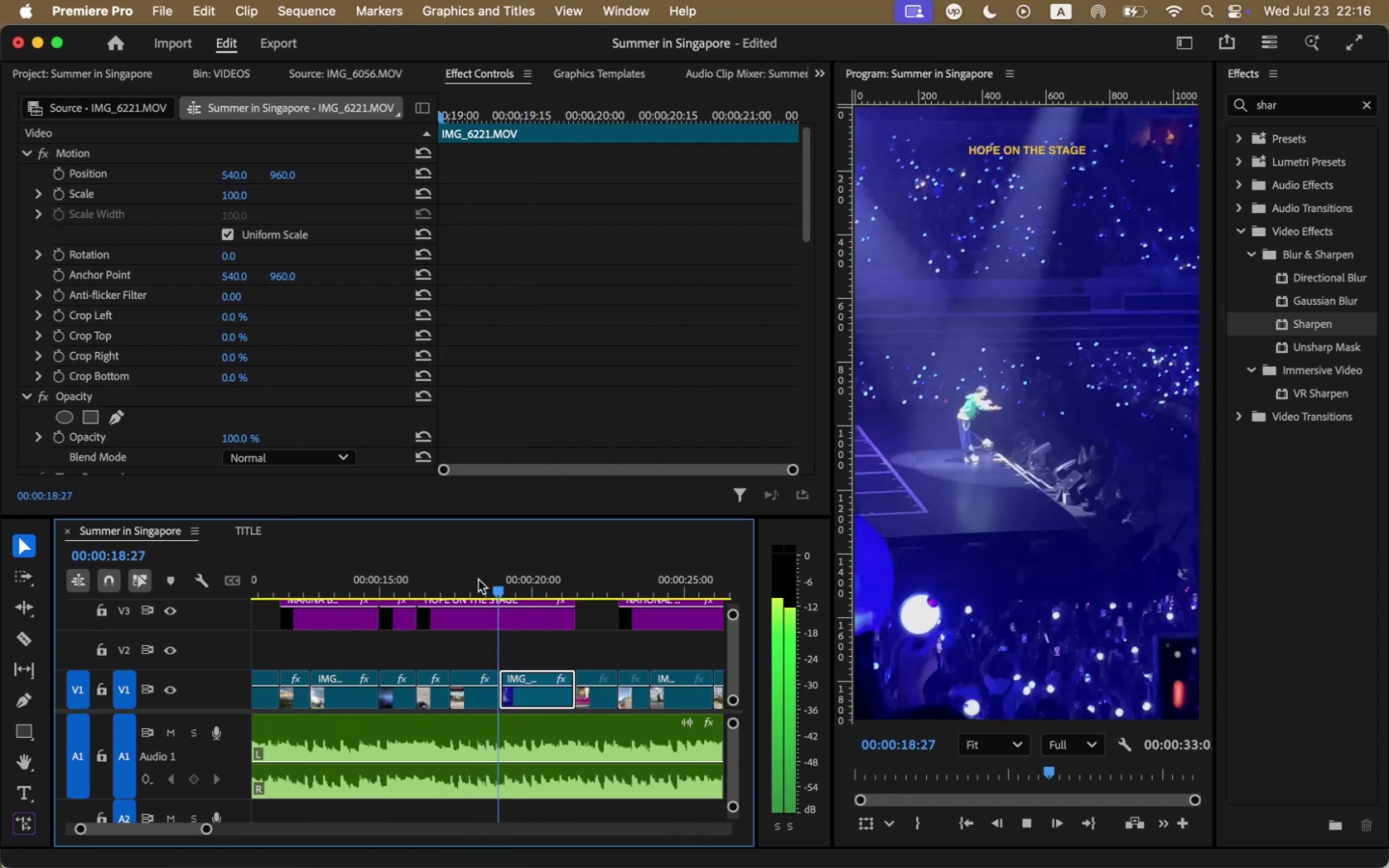 
key(Space)
 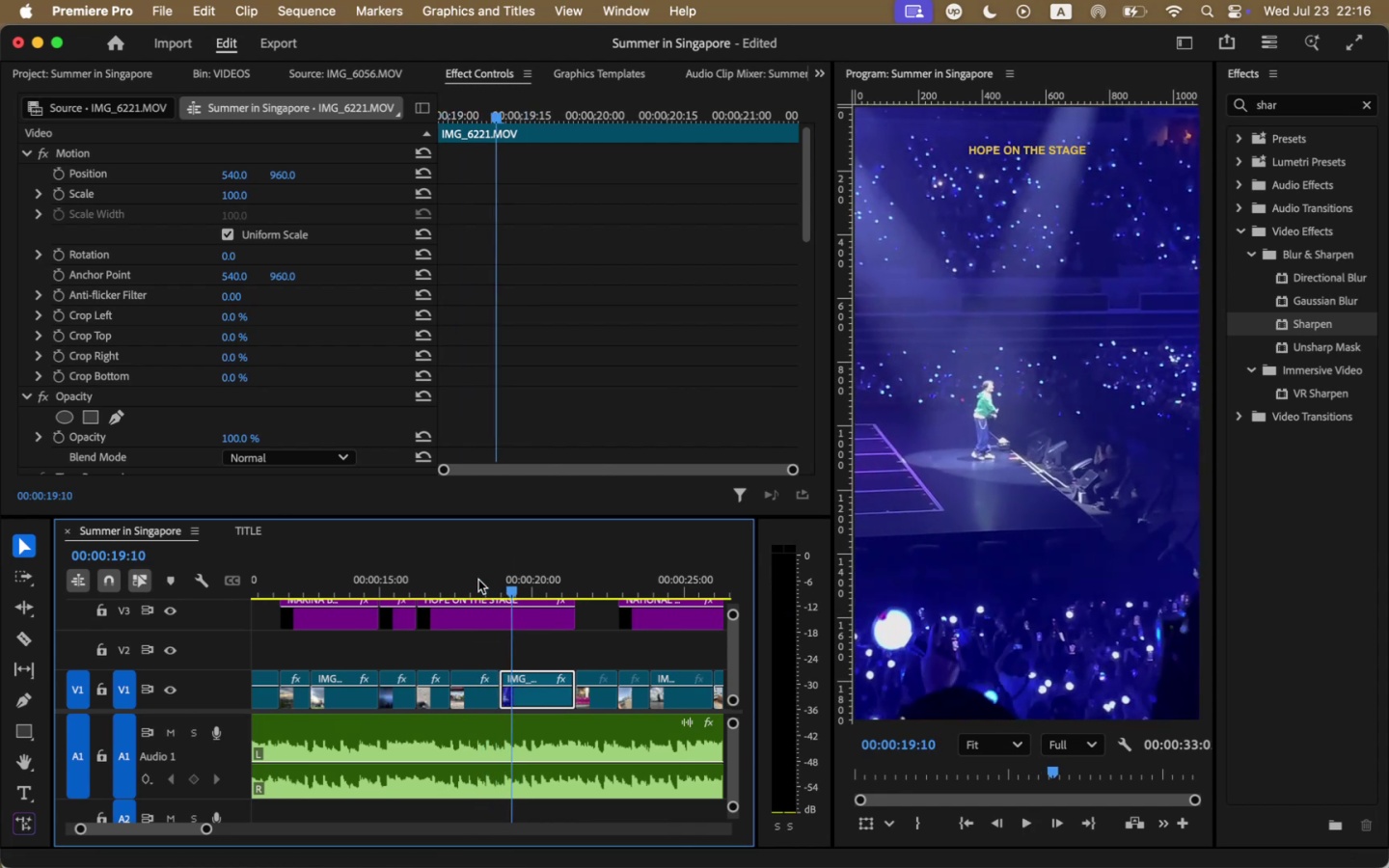 
scroll: coordinate [481, 586], scroll_direction: down, amount: 11.0
 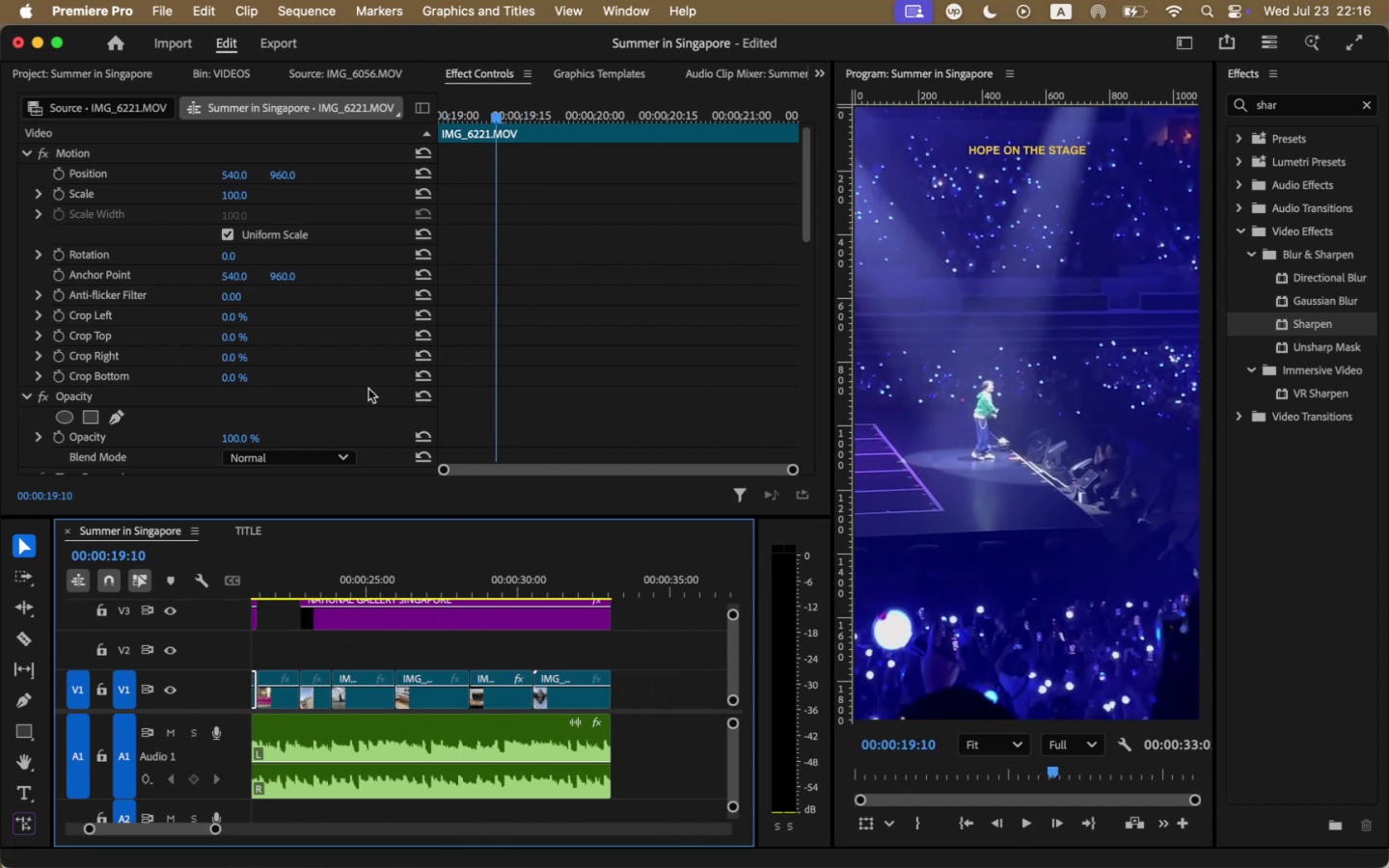 
scroll: coordinate [505, 683], scroll_direction: up, amount: 18.0
 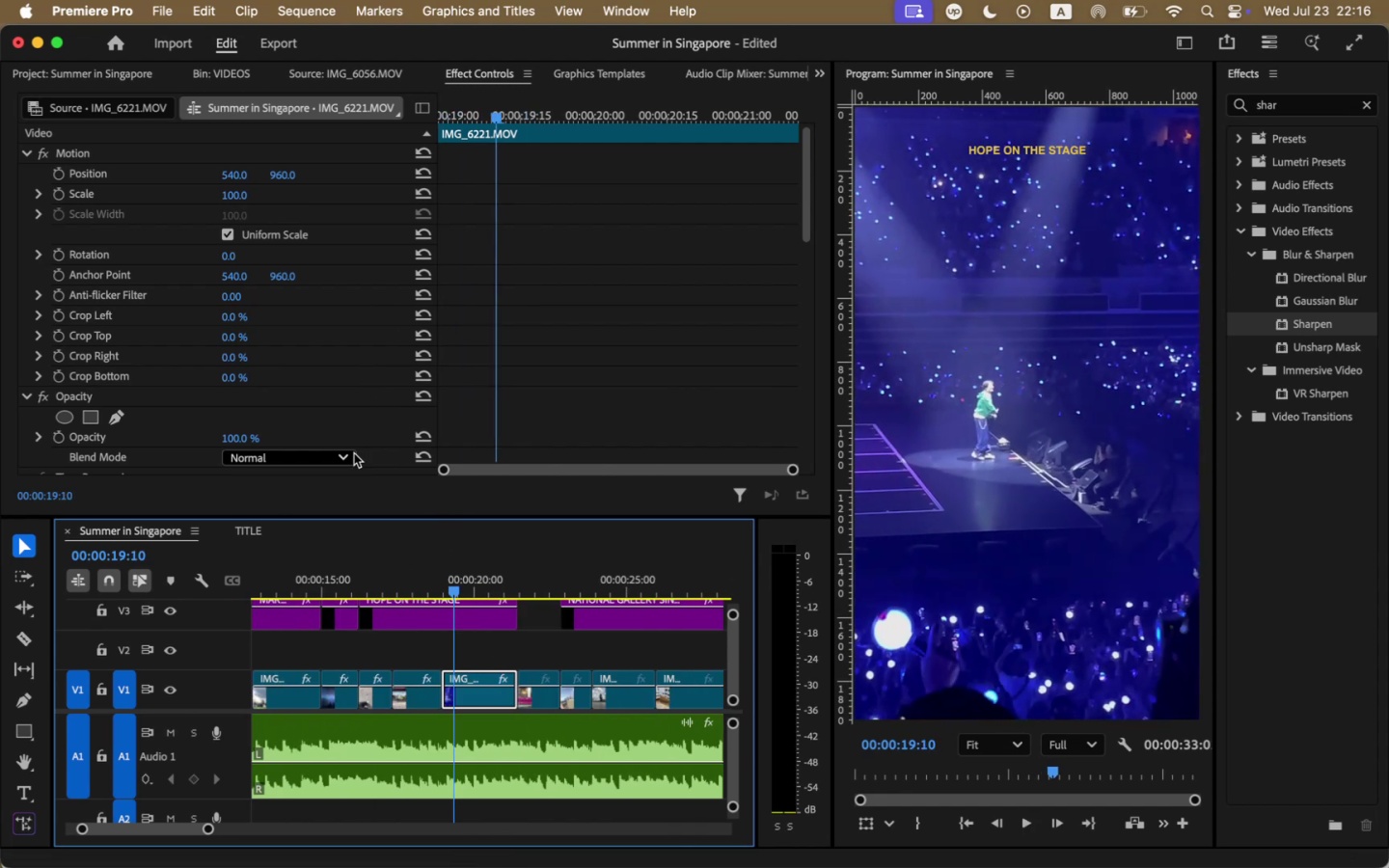 
scroll: coordinate [311, 397], scroll_direction: down, amount: 28.0
 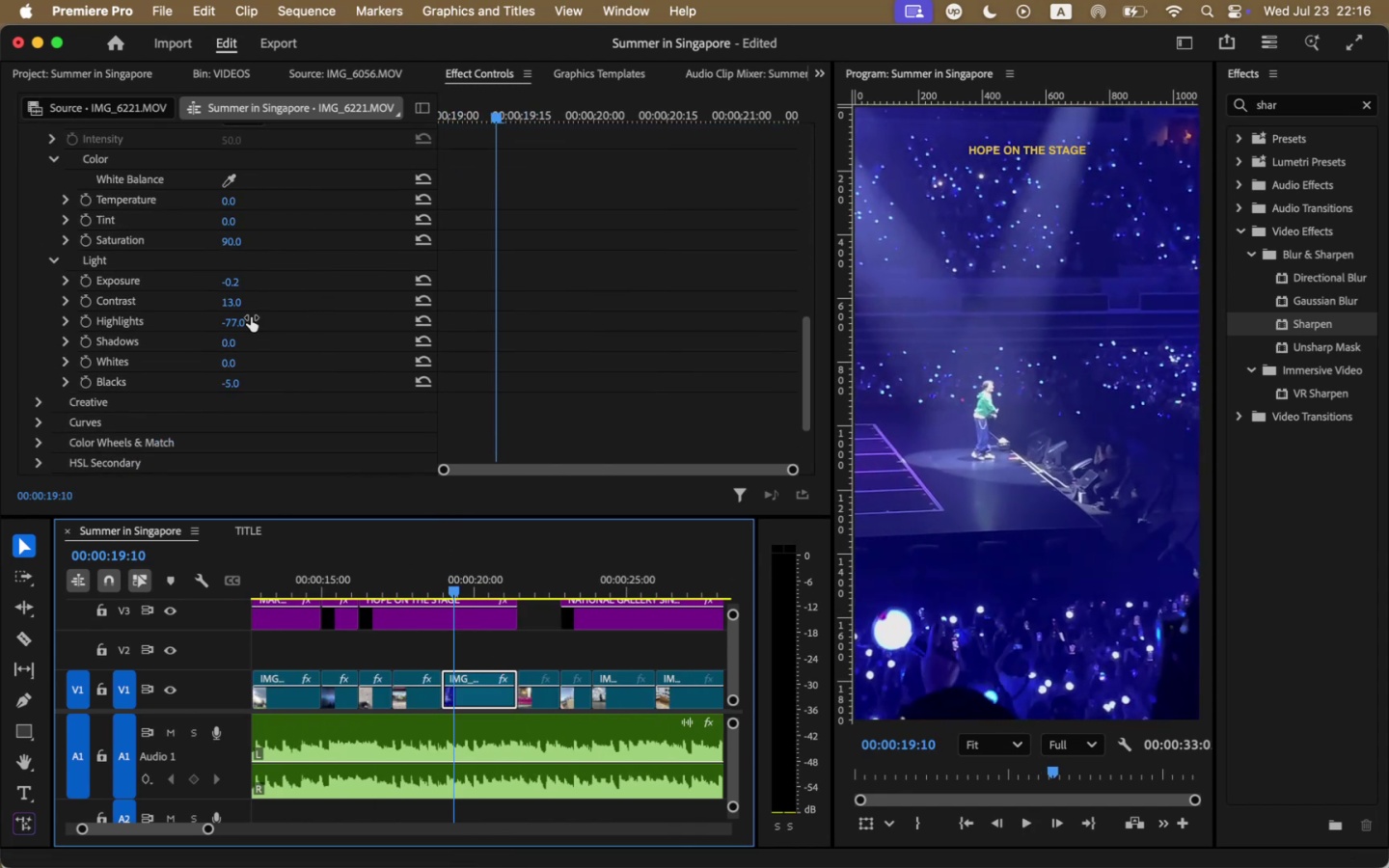 
left_click([236, 322])
 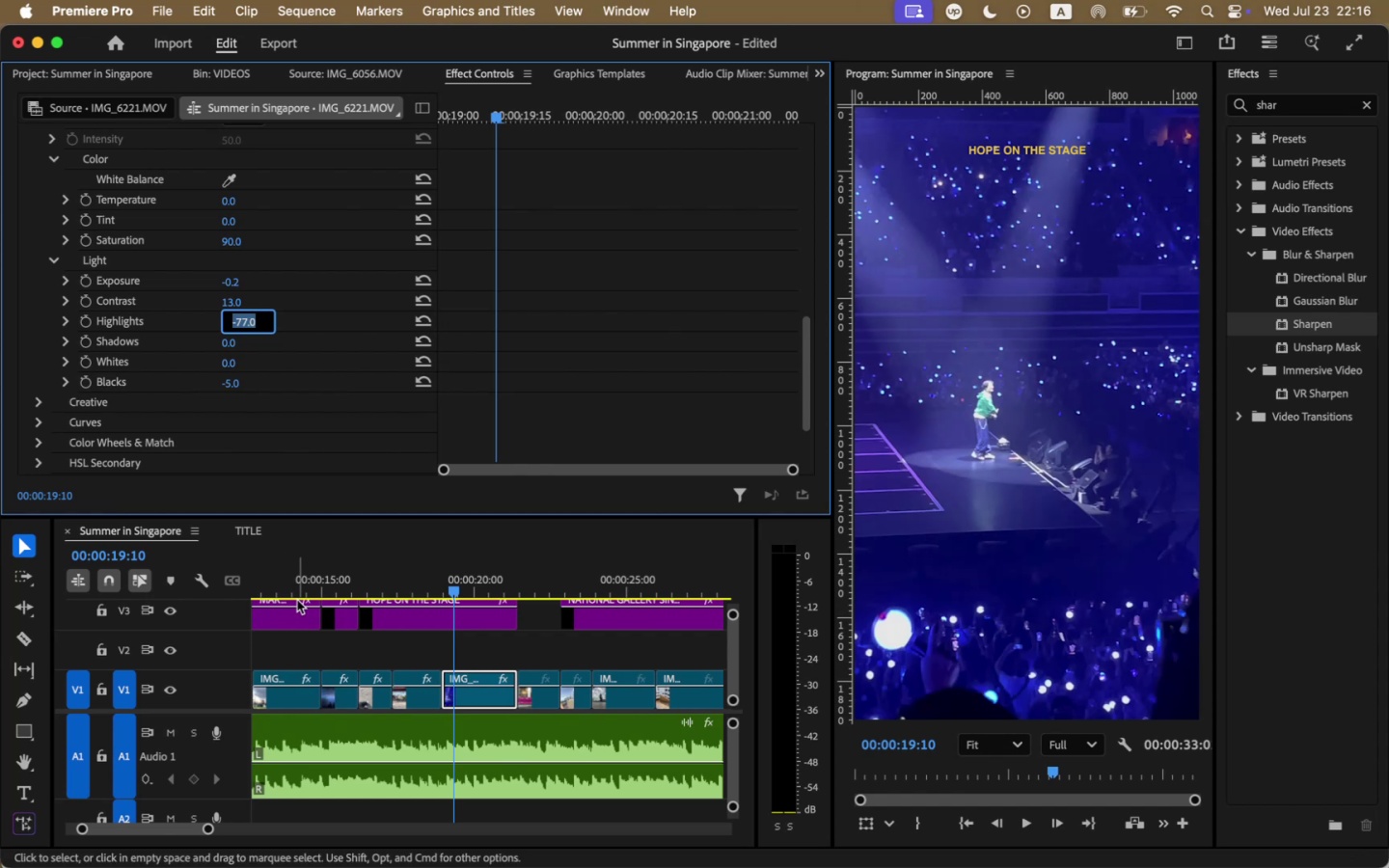 
left_click([410, 581])
 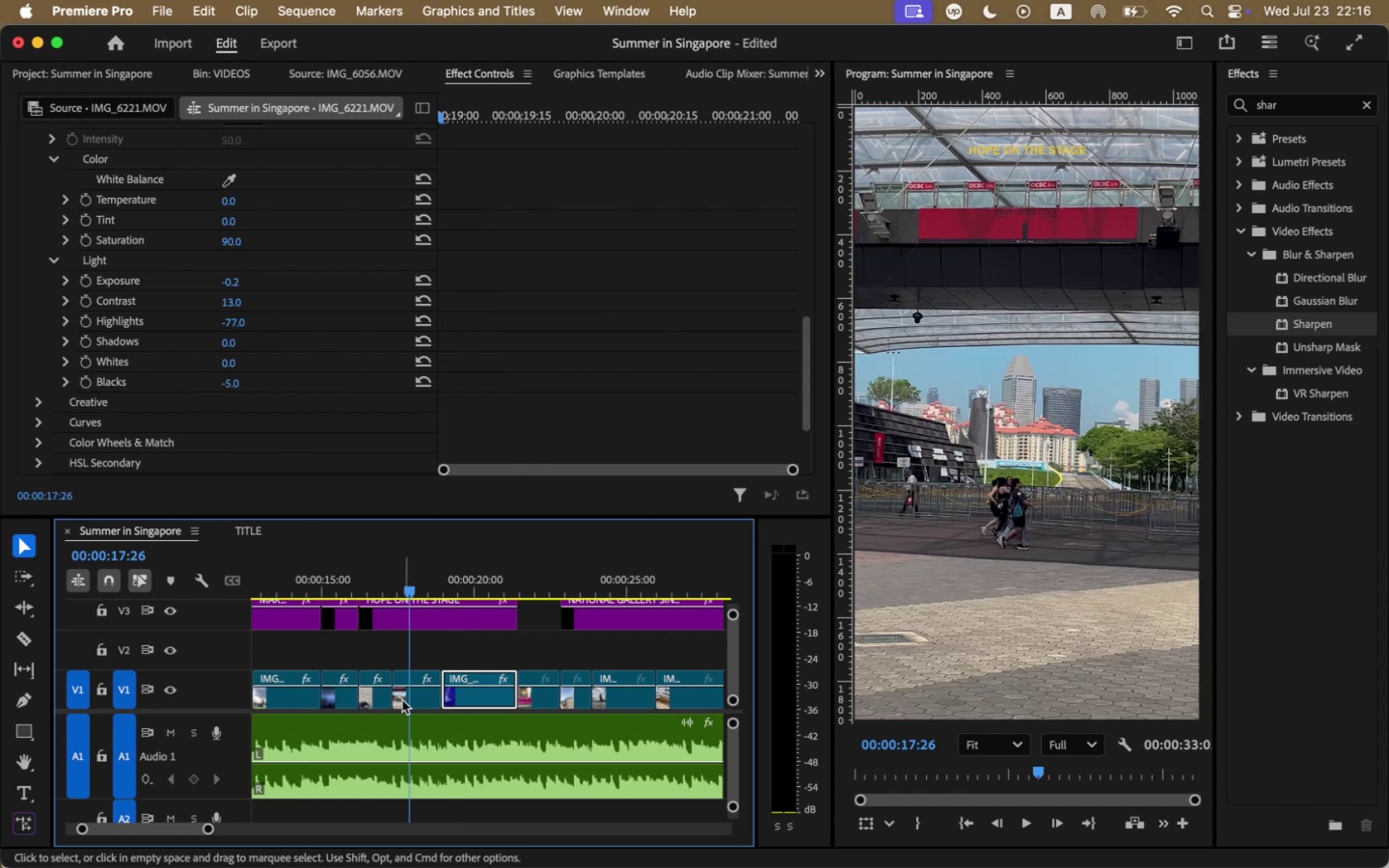 
left_click([403, 700])
 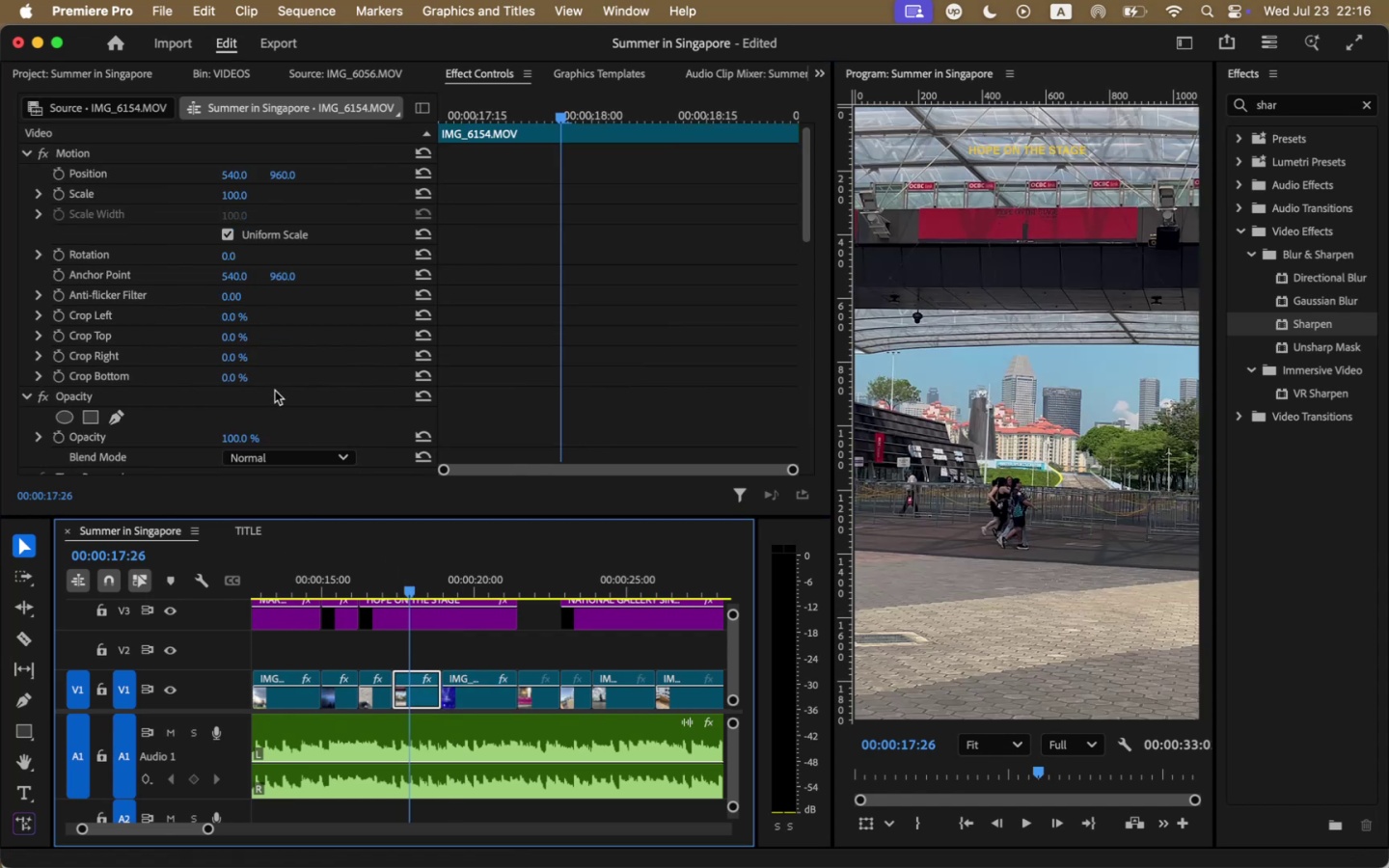 
scroll: coordinate [275, 384], scroll_direction: down, amount: 21.0
 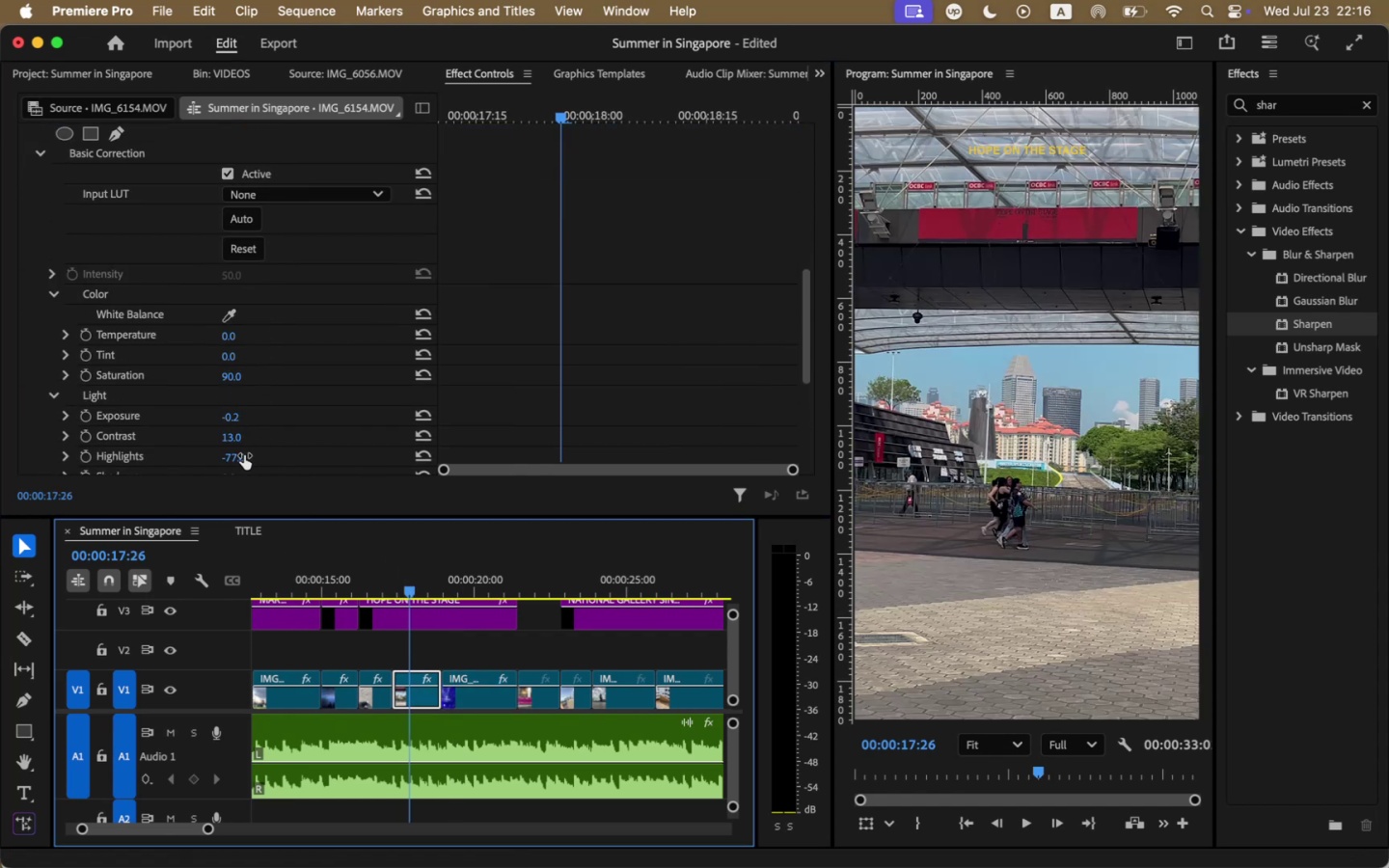 
left_click([241, 460])
 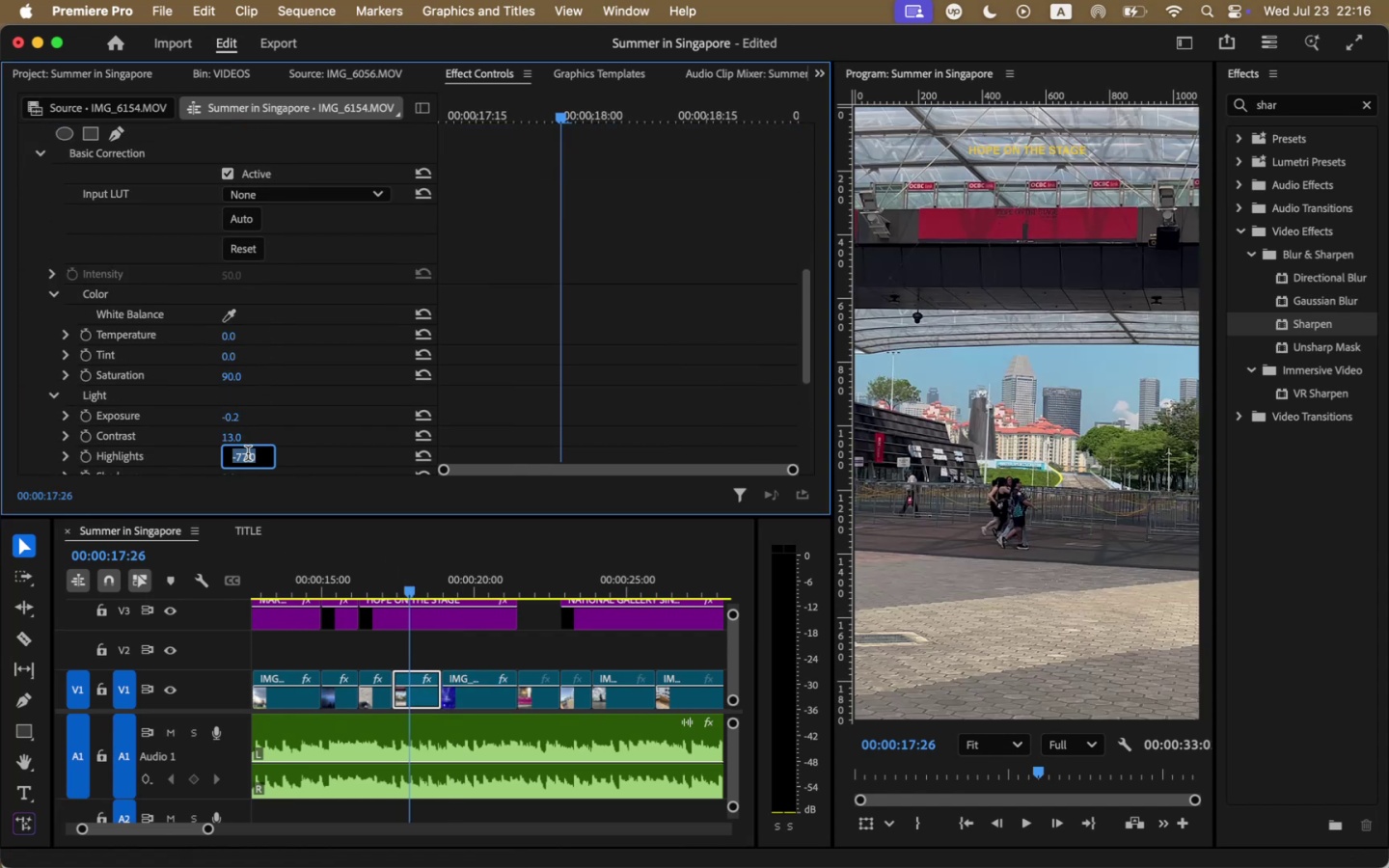 
key(0)
 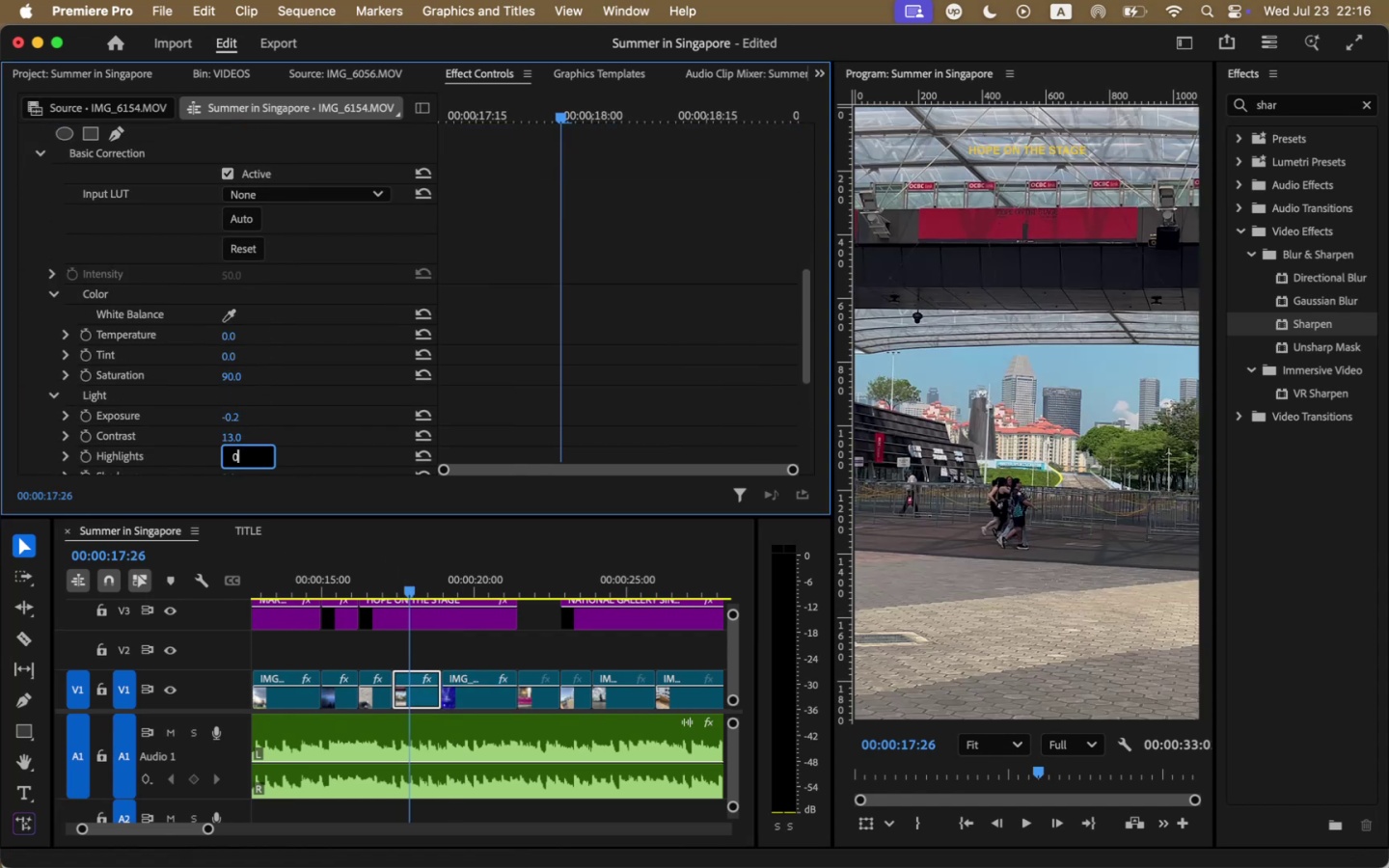 
key(Enter)
 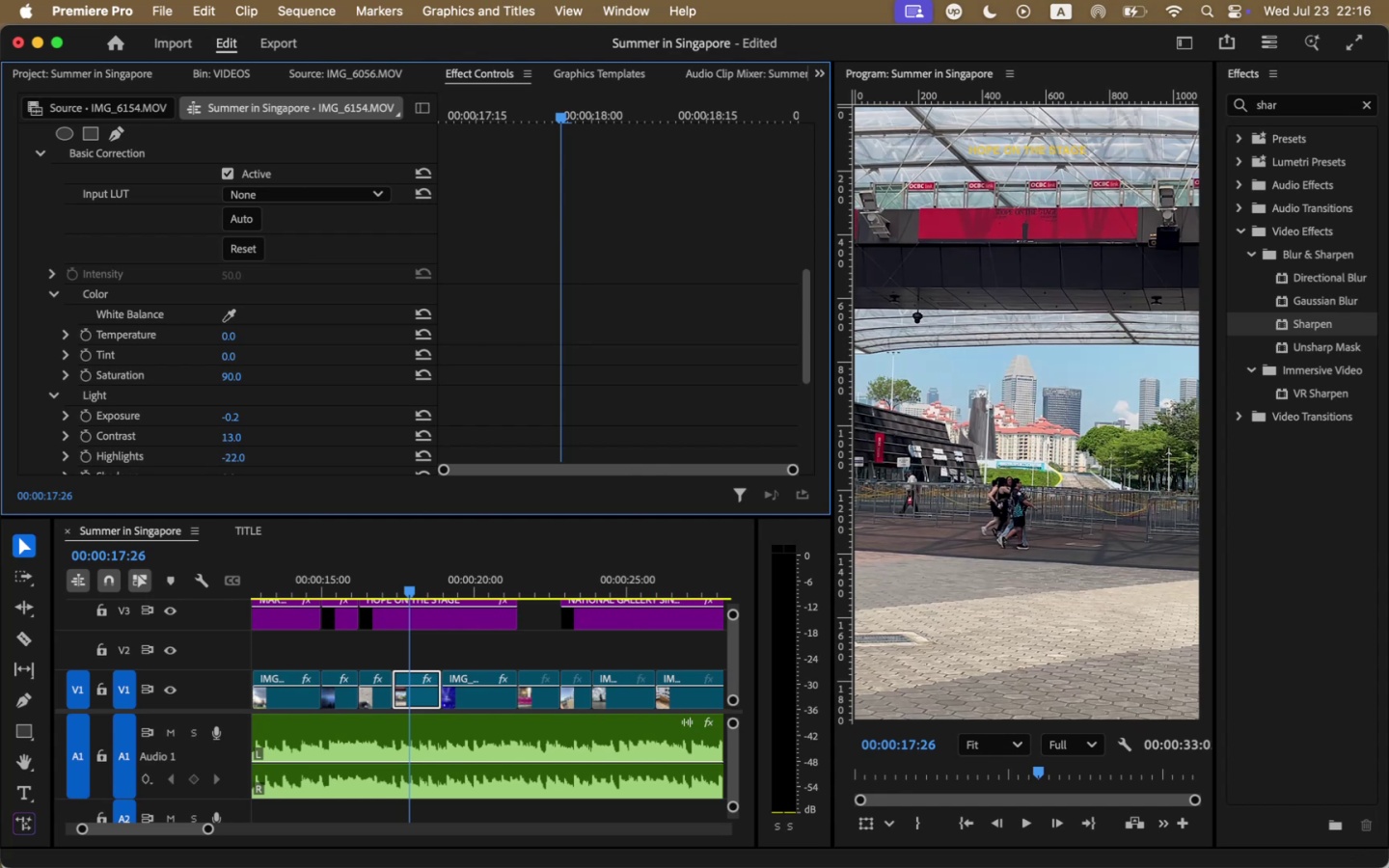 
wait(5.7)
 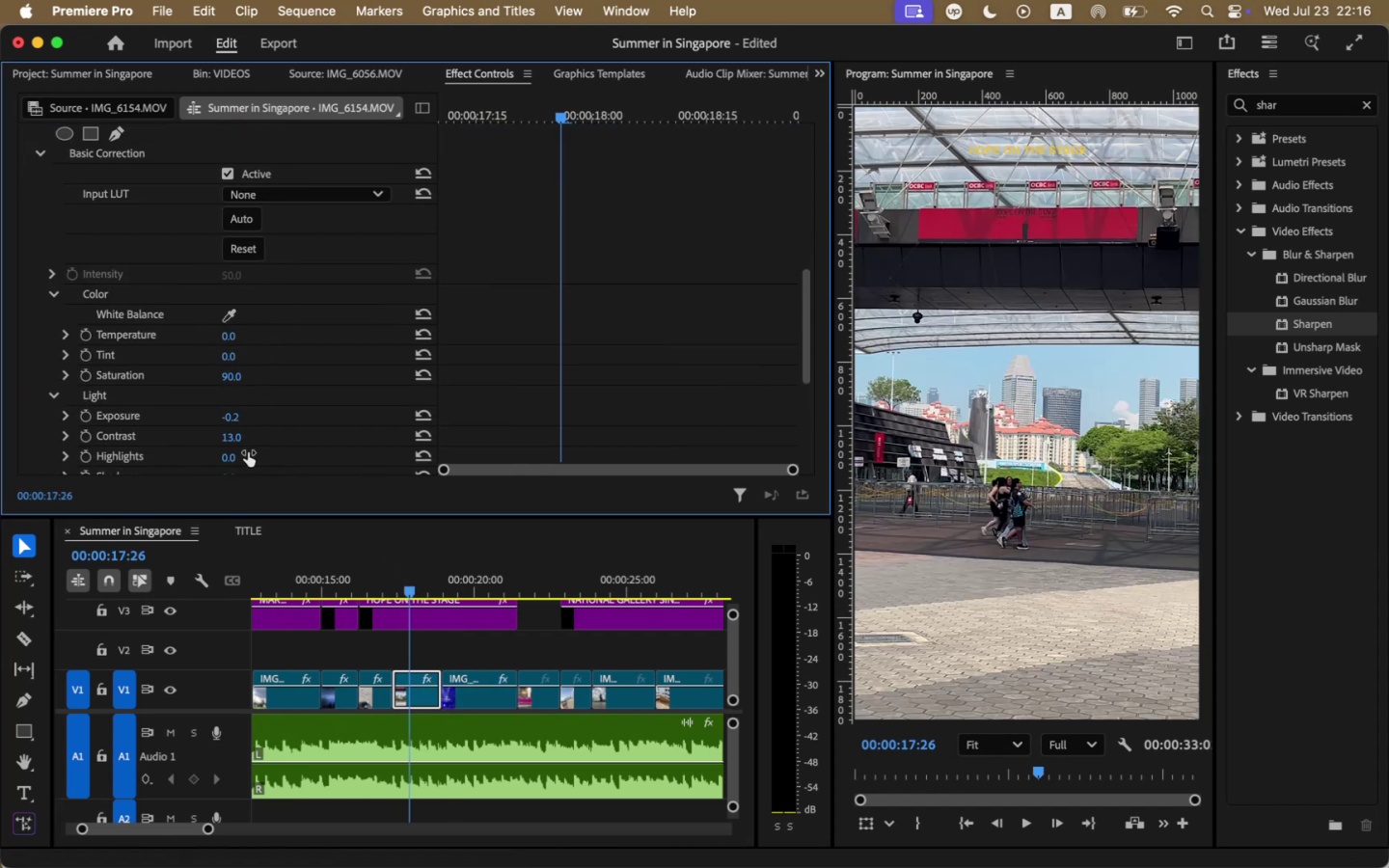 
left_click([243, 452])
 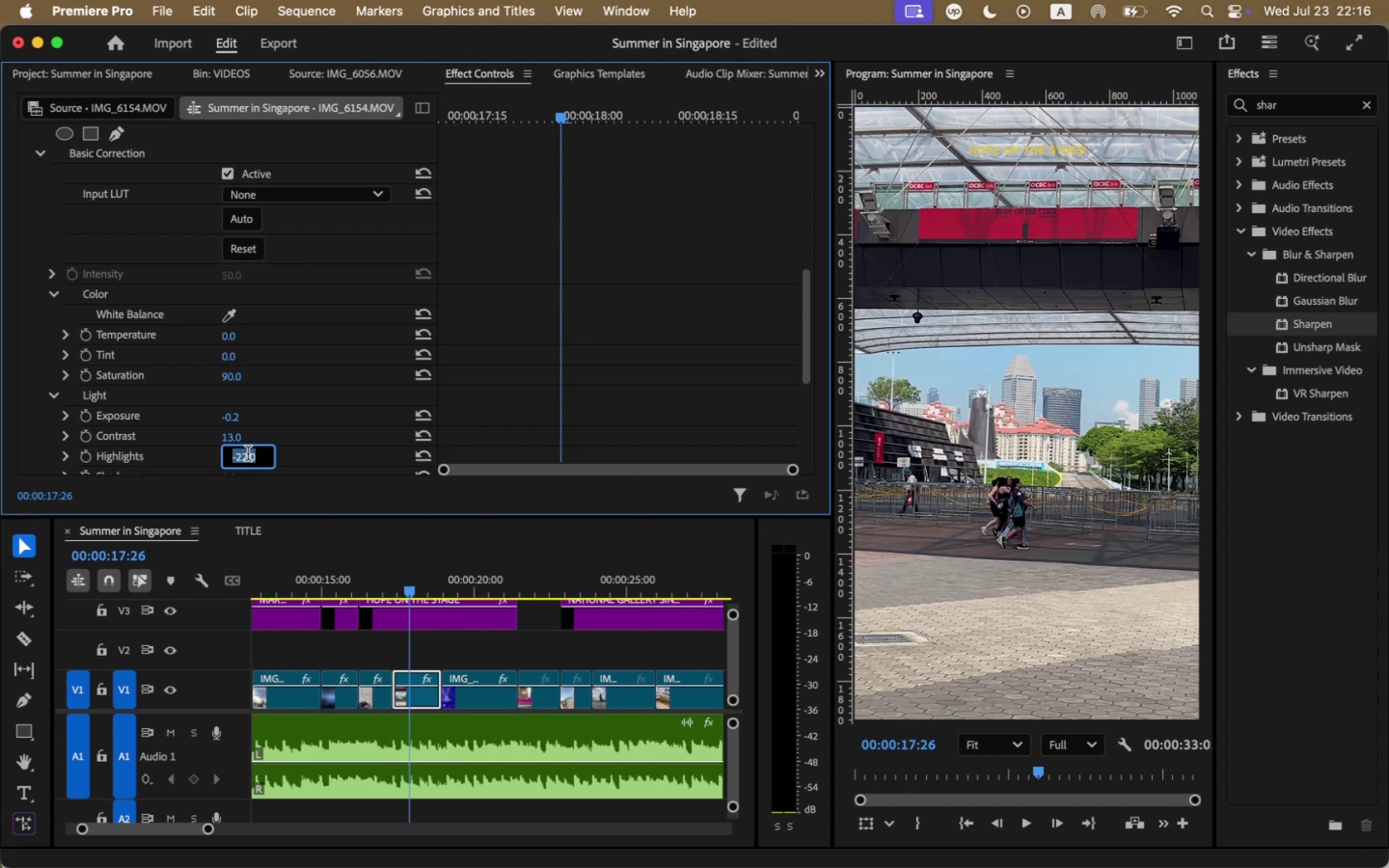 
type(-30)
 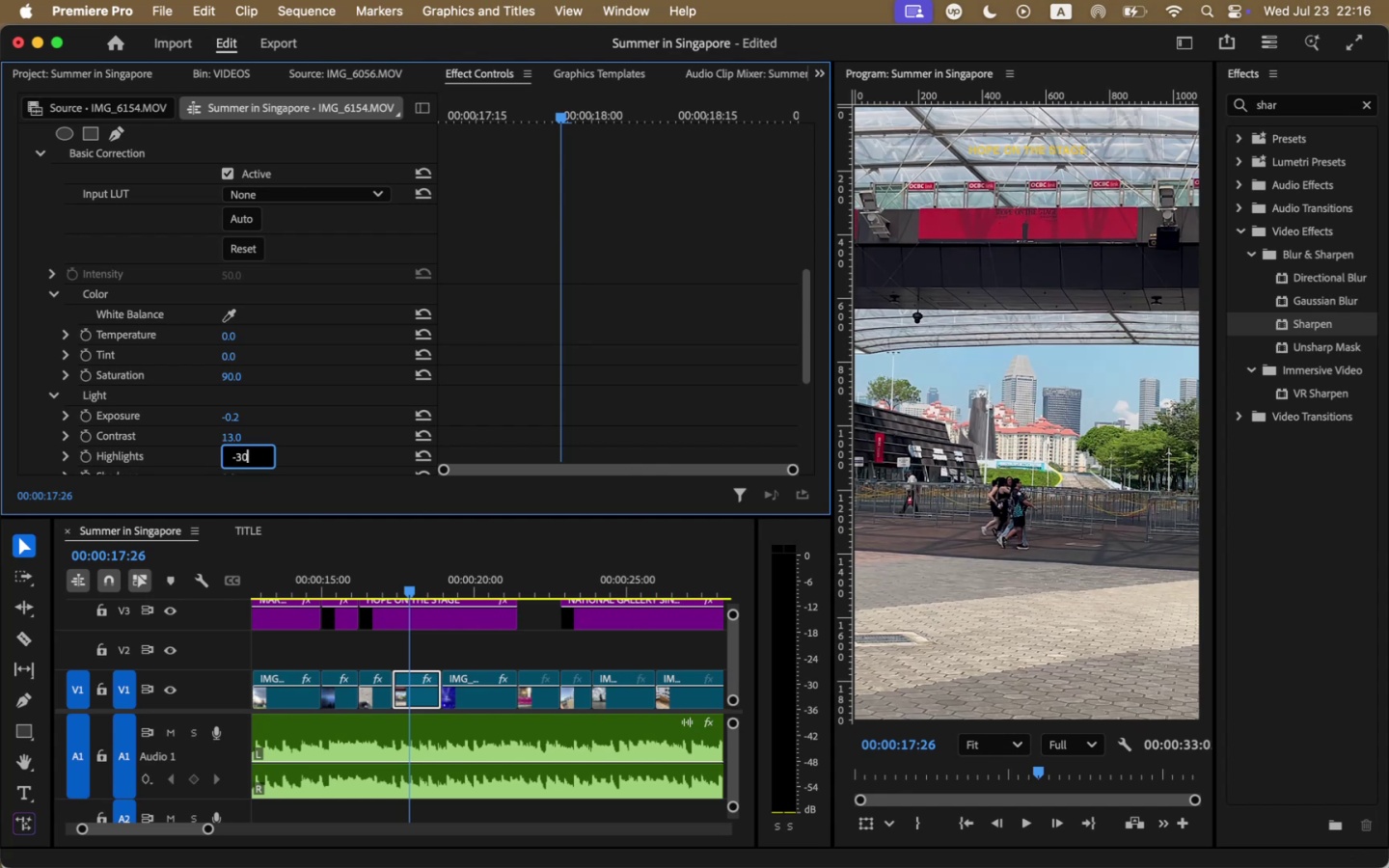 
key(Enter)
 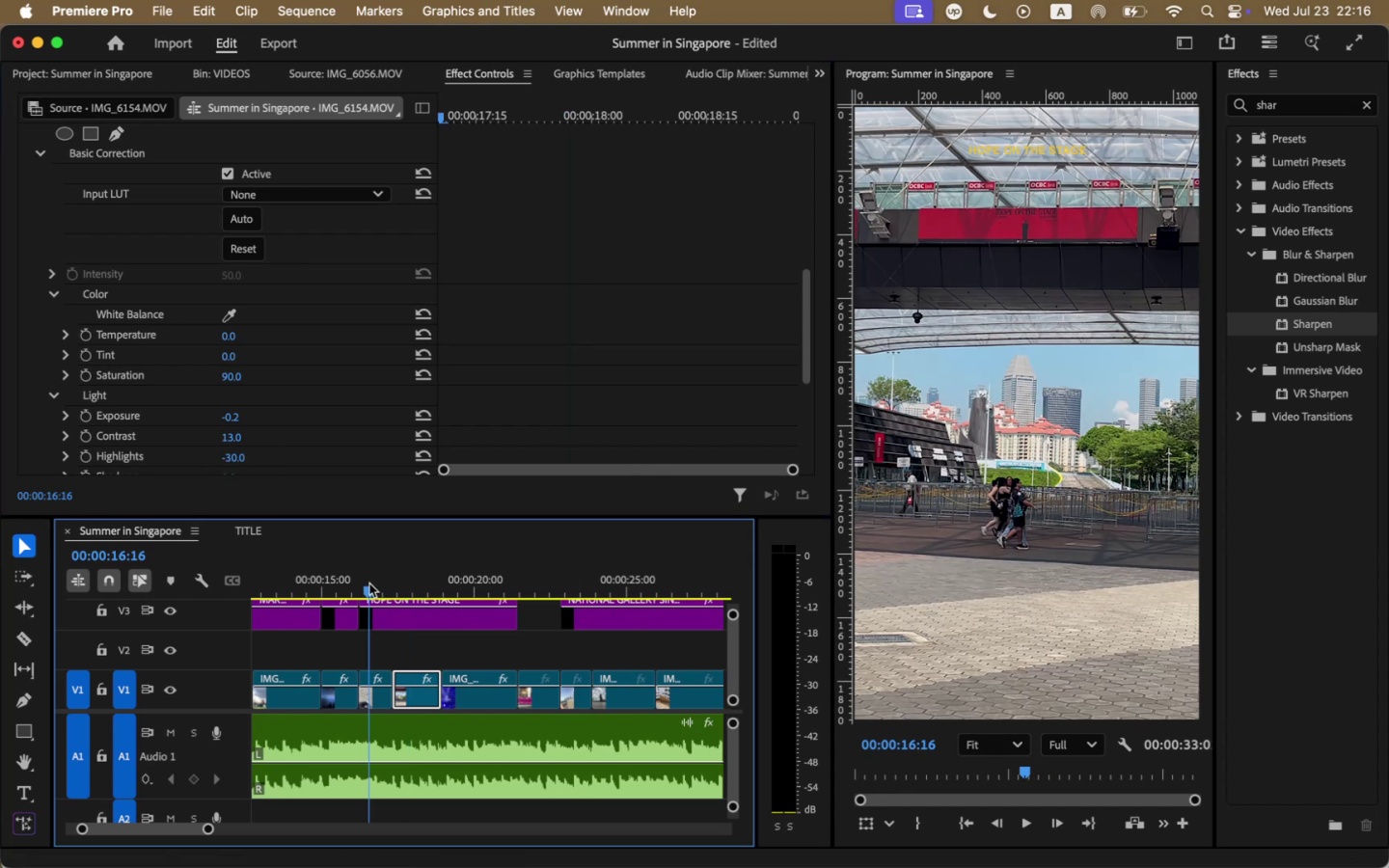 
left_click([376, 703])
 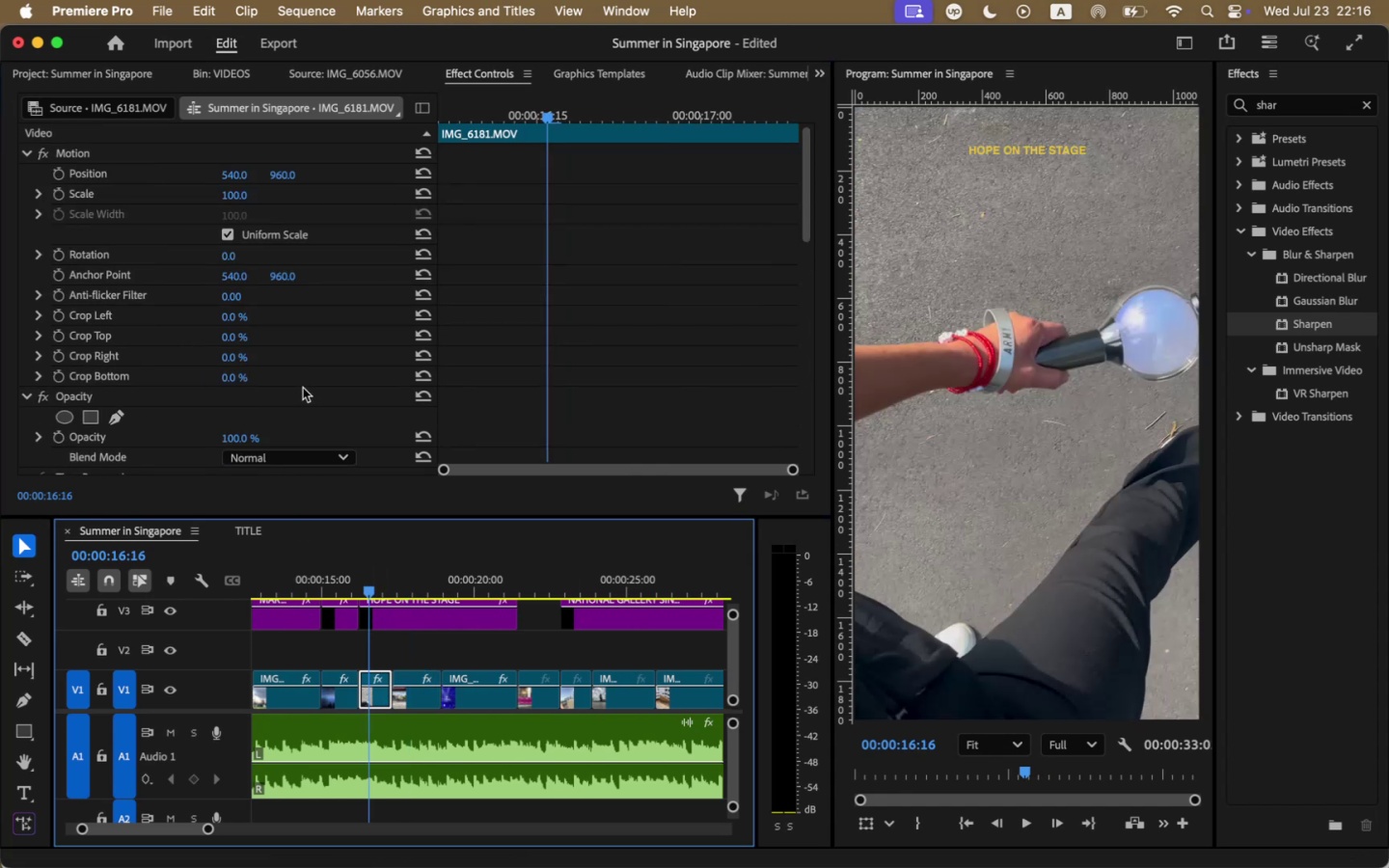 
scroll: coordinate [297, 389], scroll_direction: down, amount: 21.0
 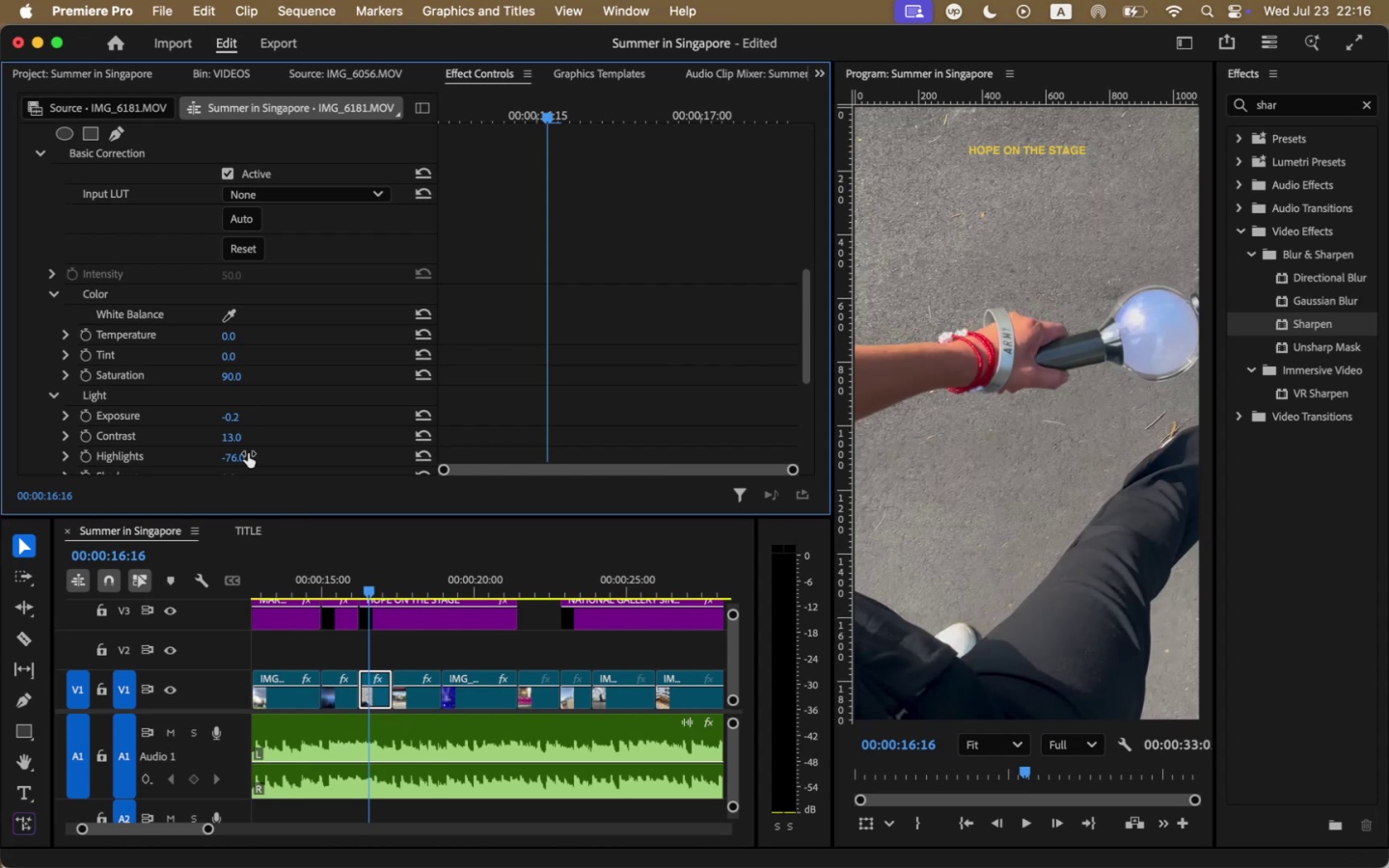 
type(-30)
 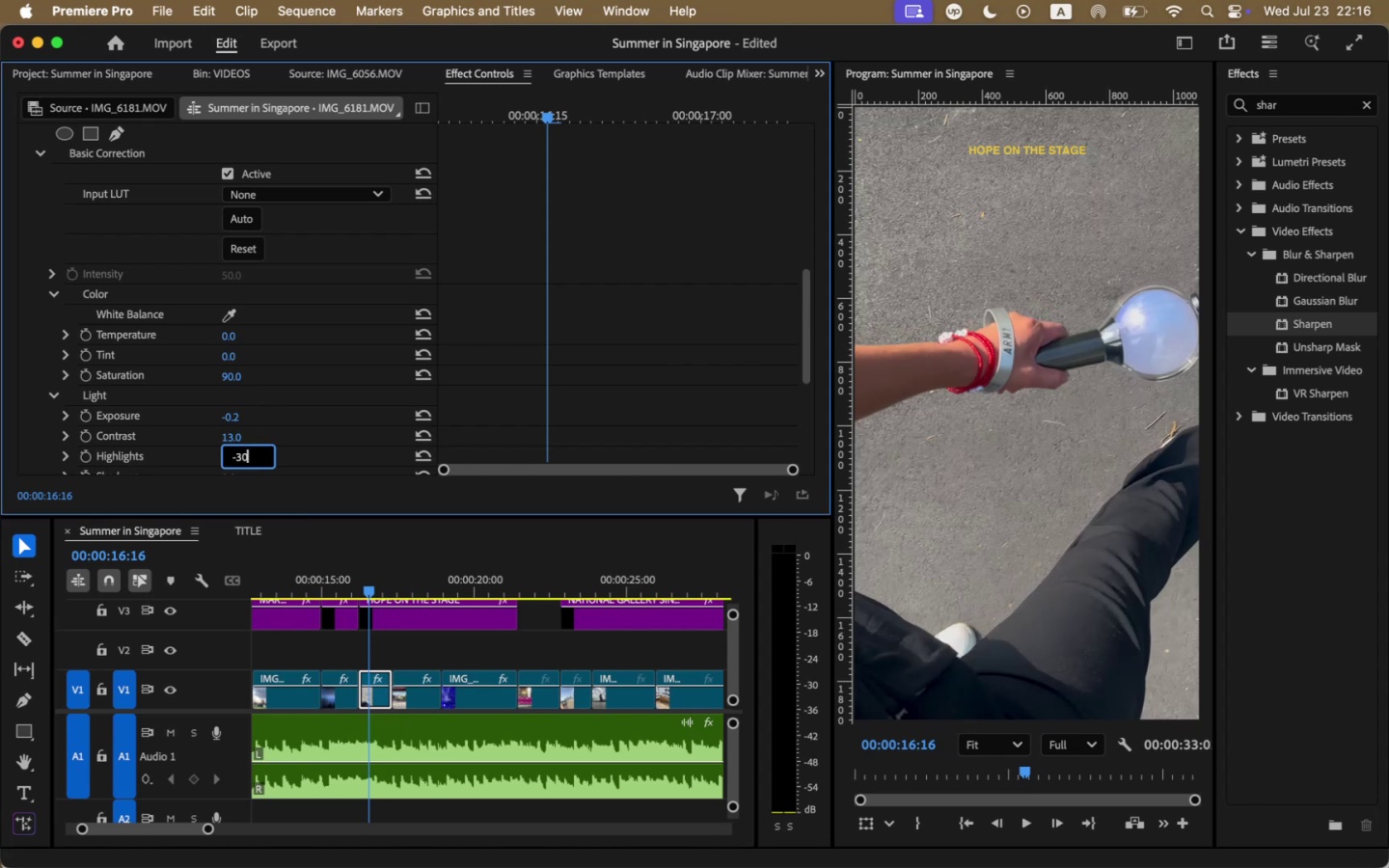 
key(Enter)
 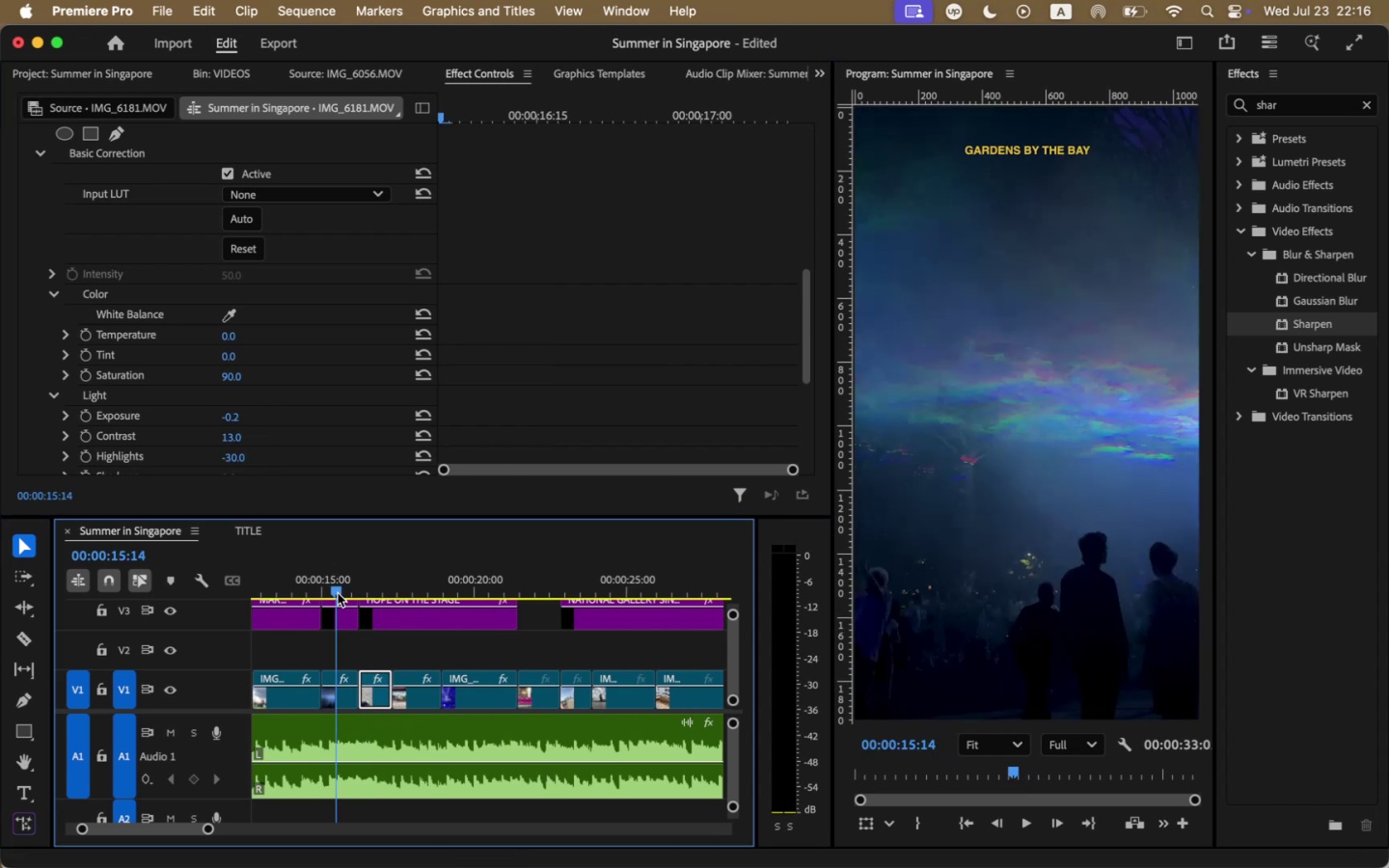 
left_click([339, 693])
 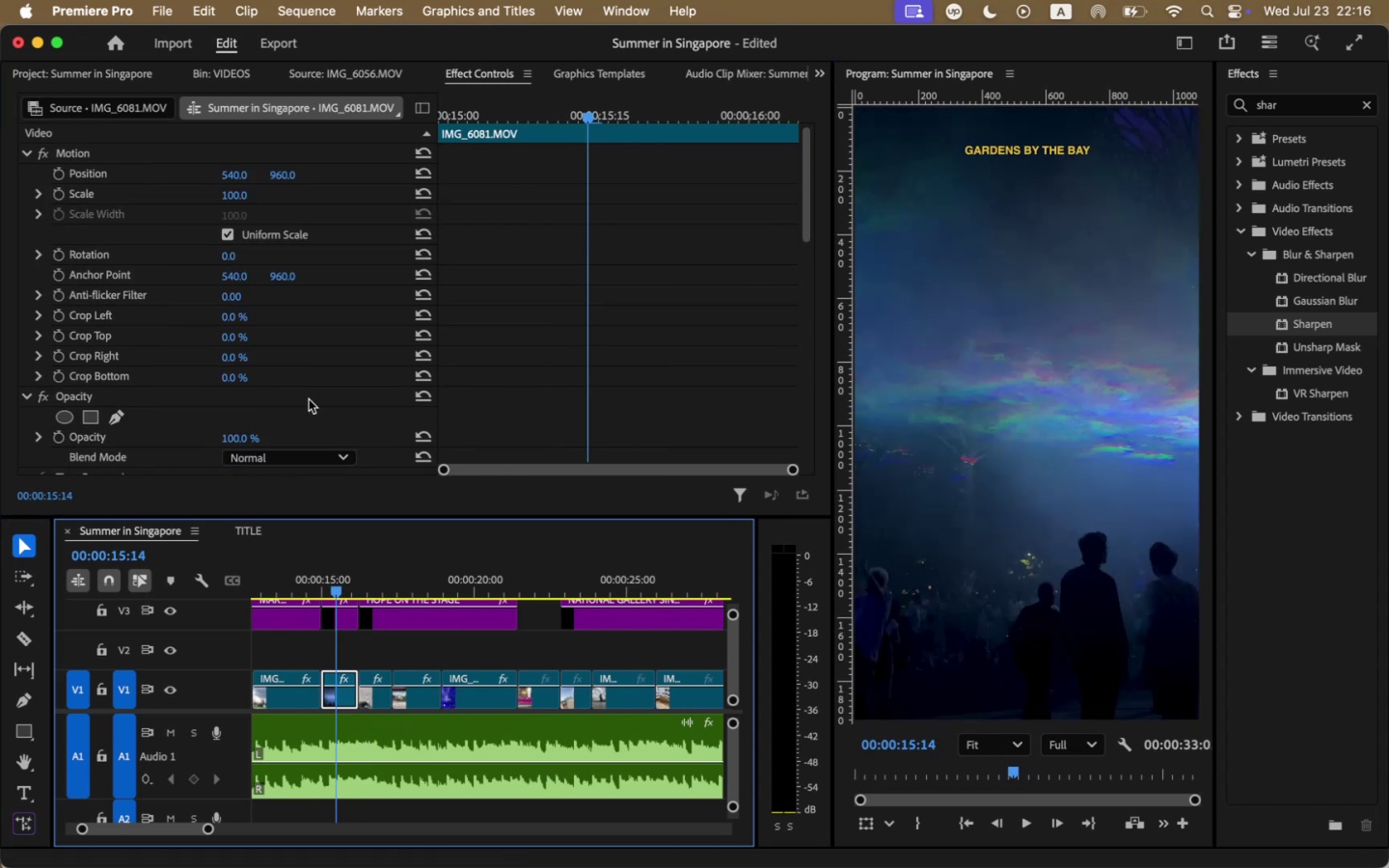 
scroll: coordinate [301, 358], scroll_direction: down, amount: 22.0
 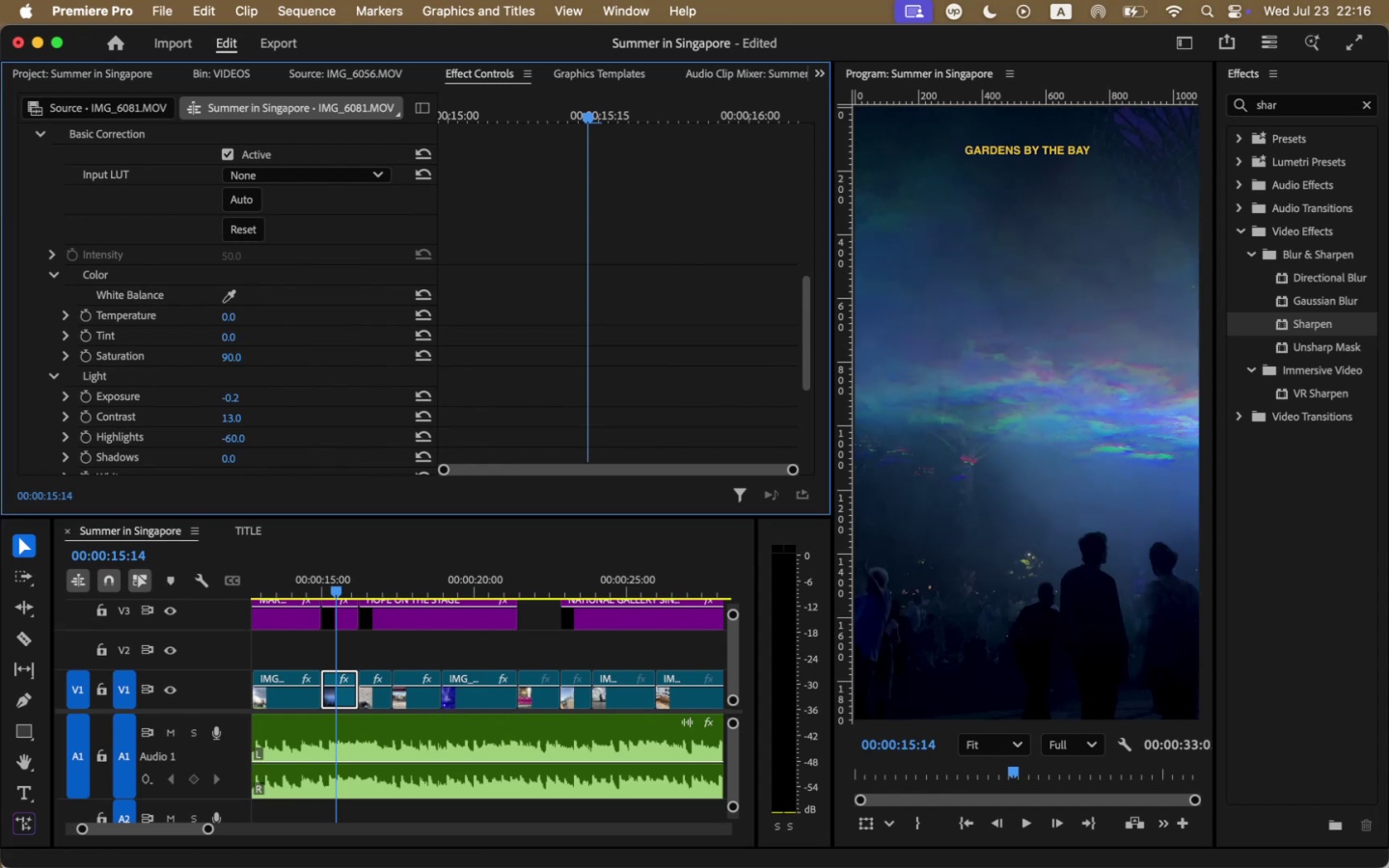 
key(Space)
 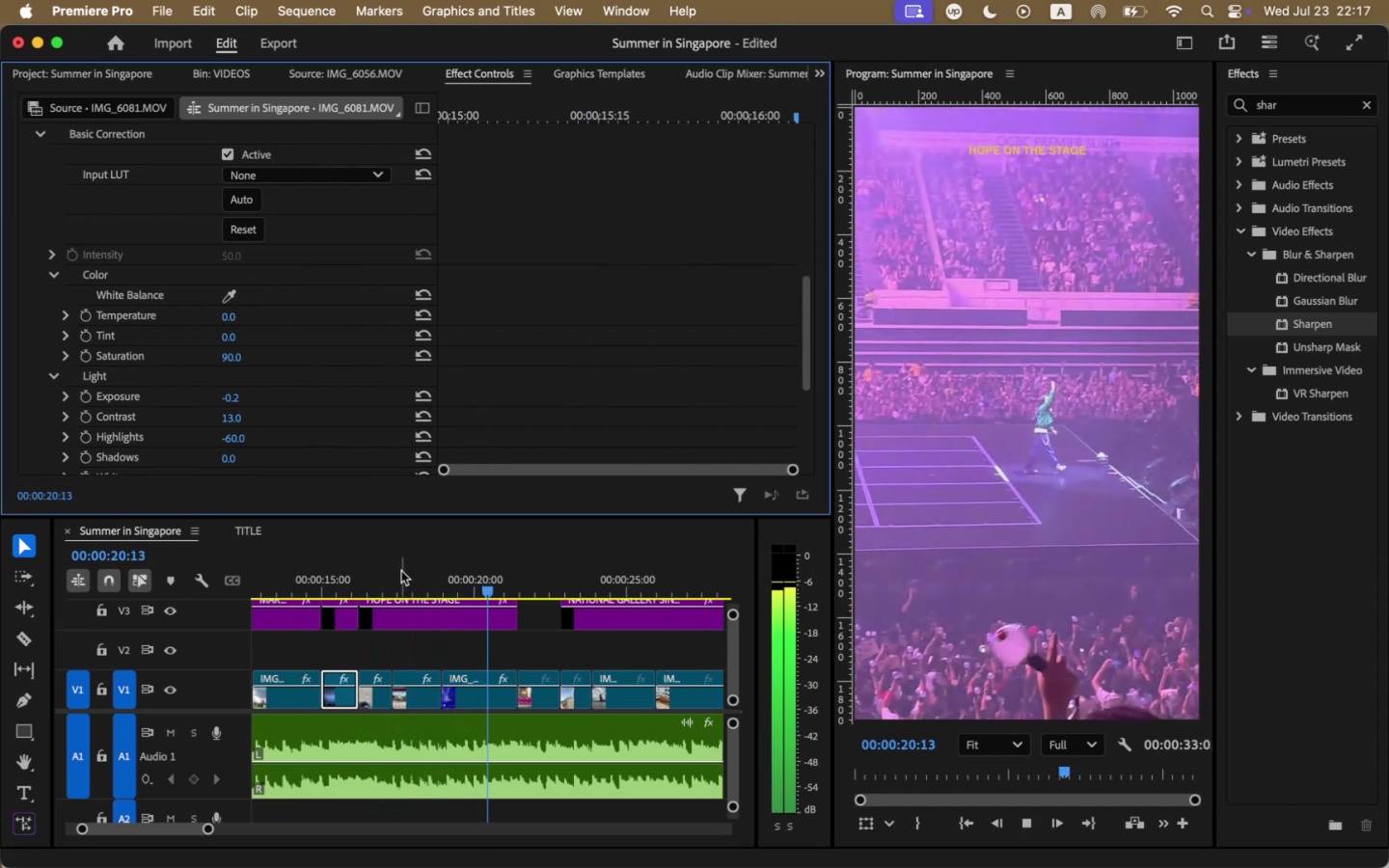 
wait(7.01)
 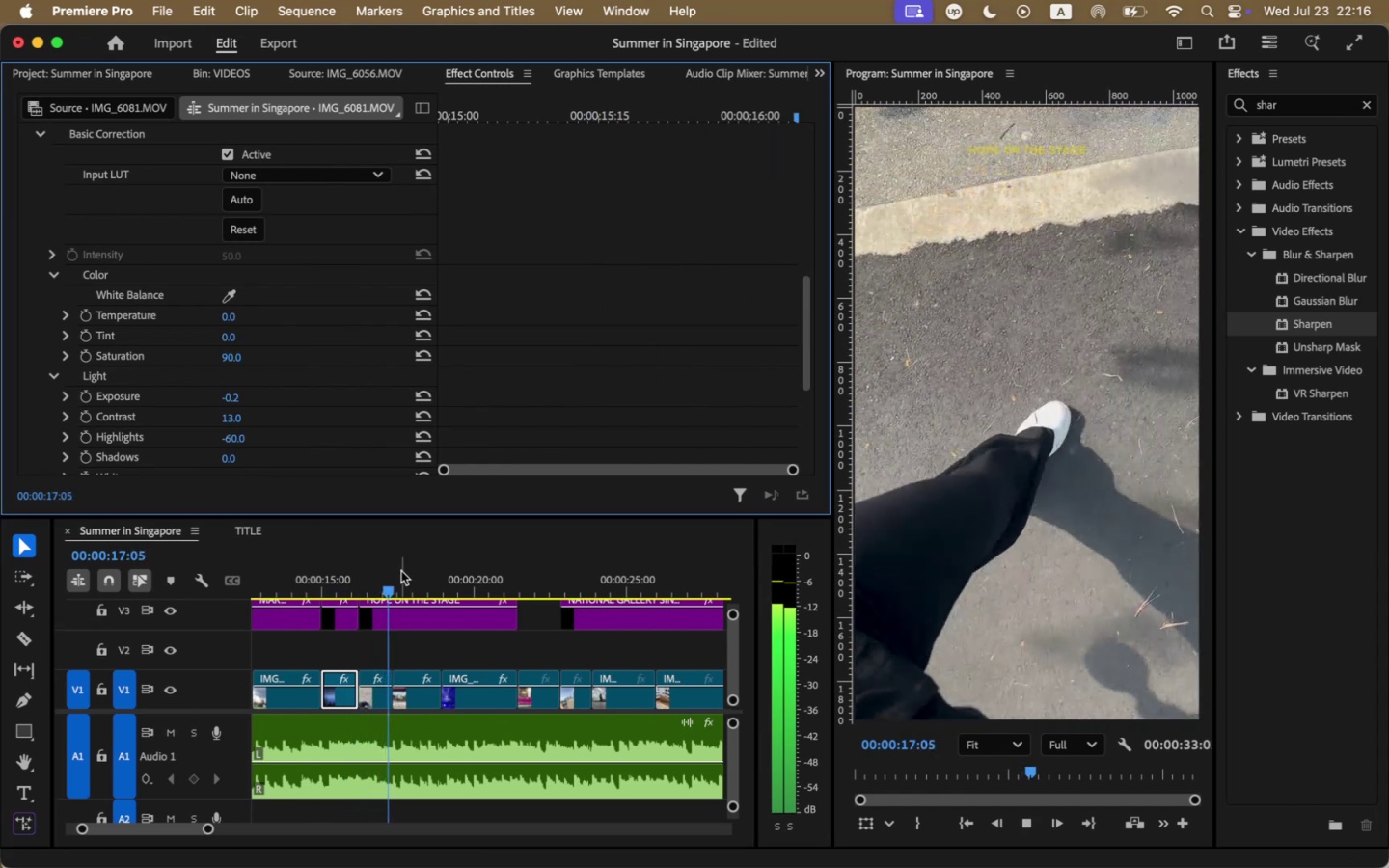 
key(Space)
 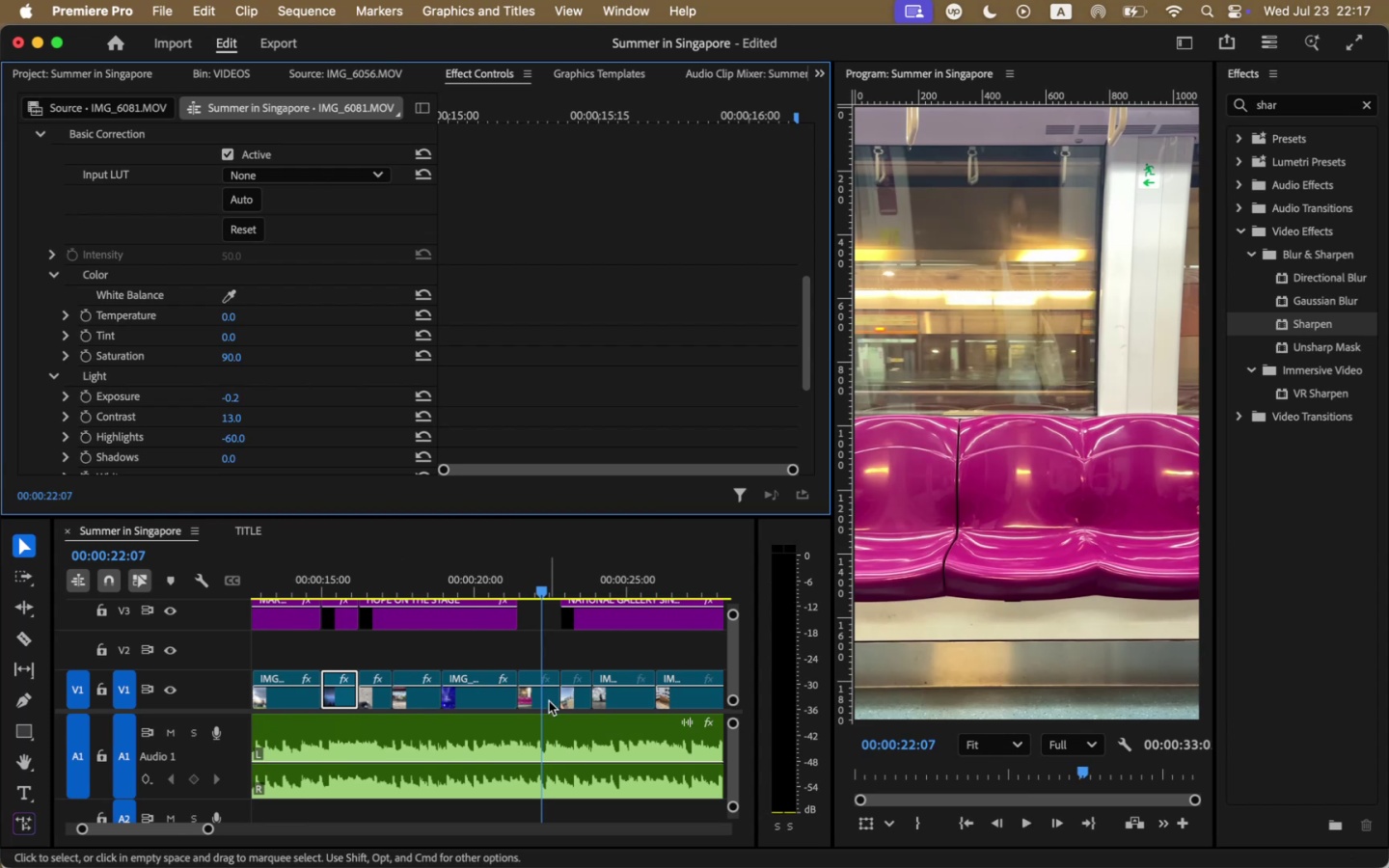 
left_click([555, 705])
 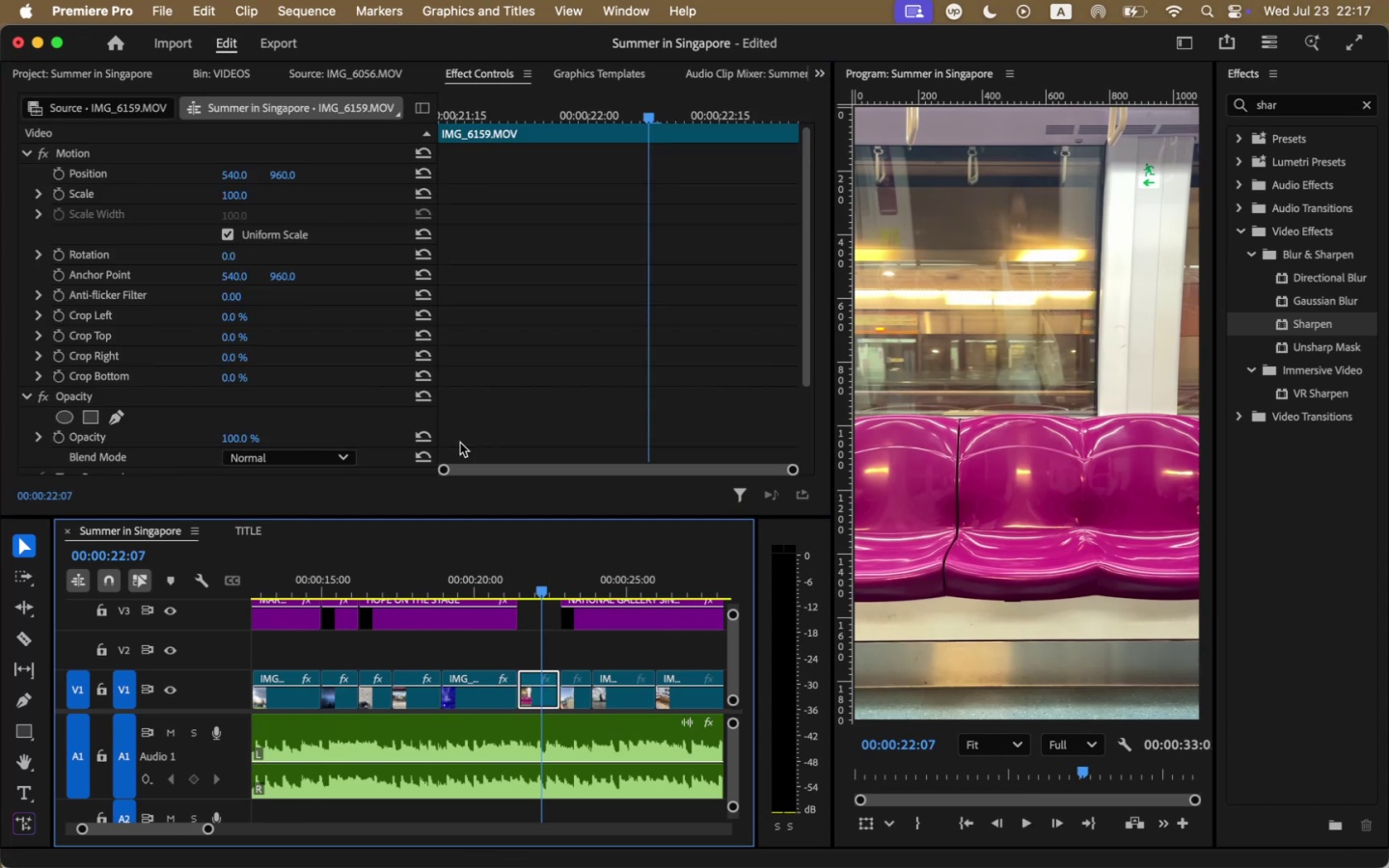 
scroll: coordinate [542, 353], scroll_direction: down, amount: 14.0
 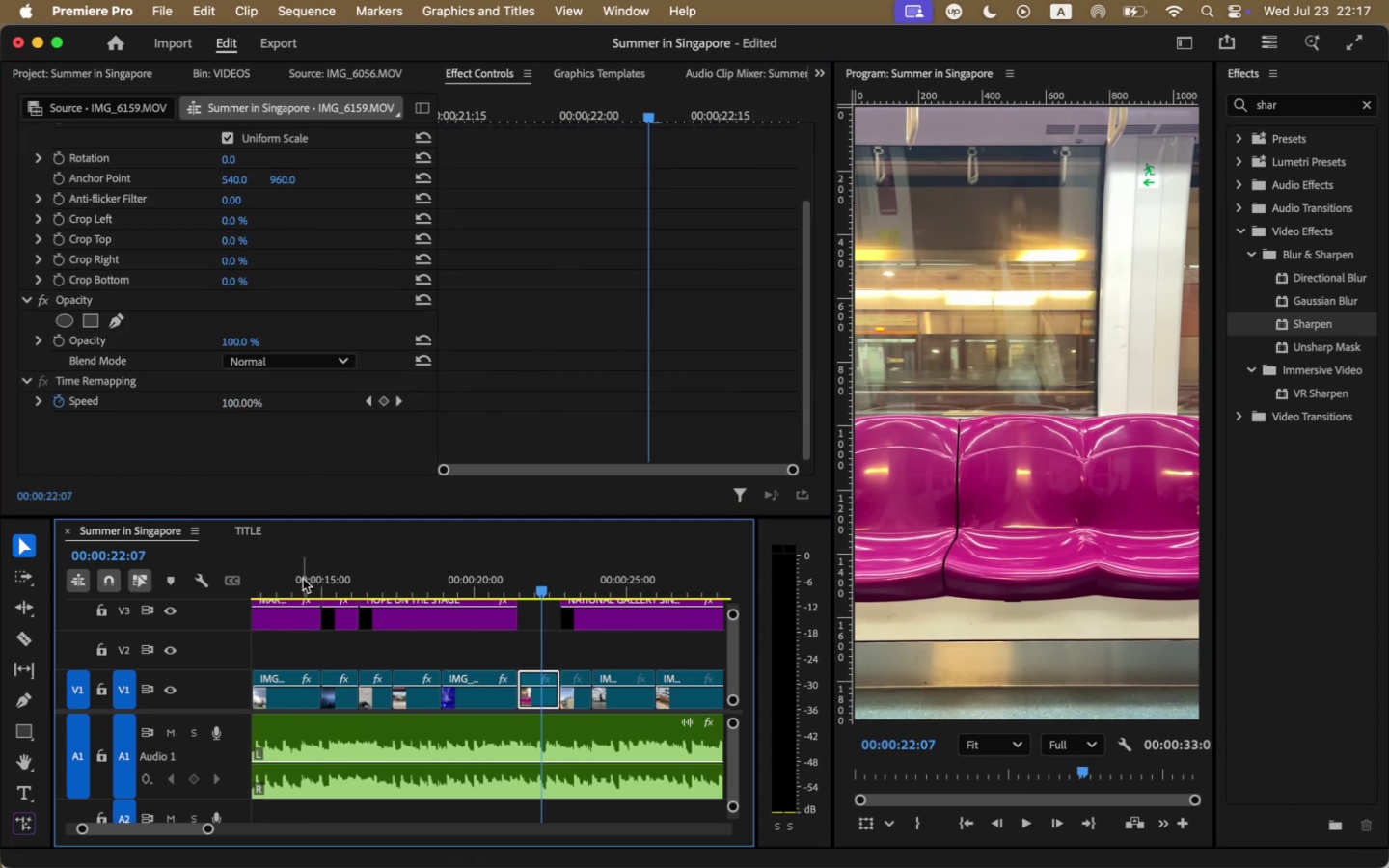 
left_click([300, 573])
 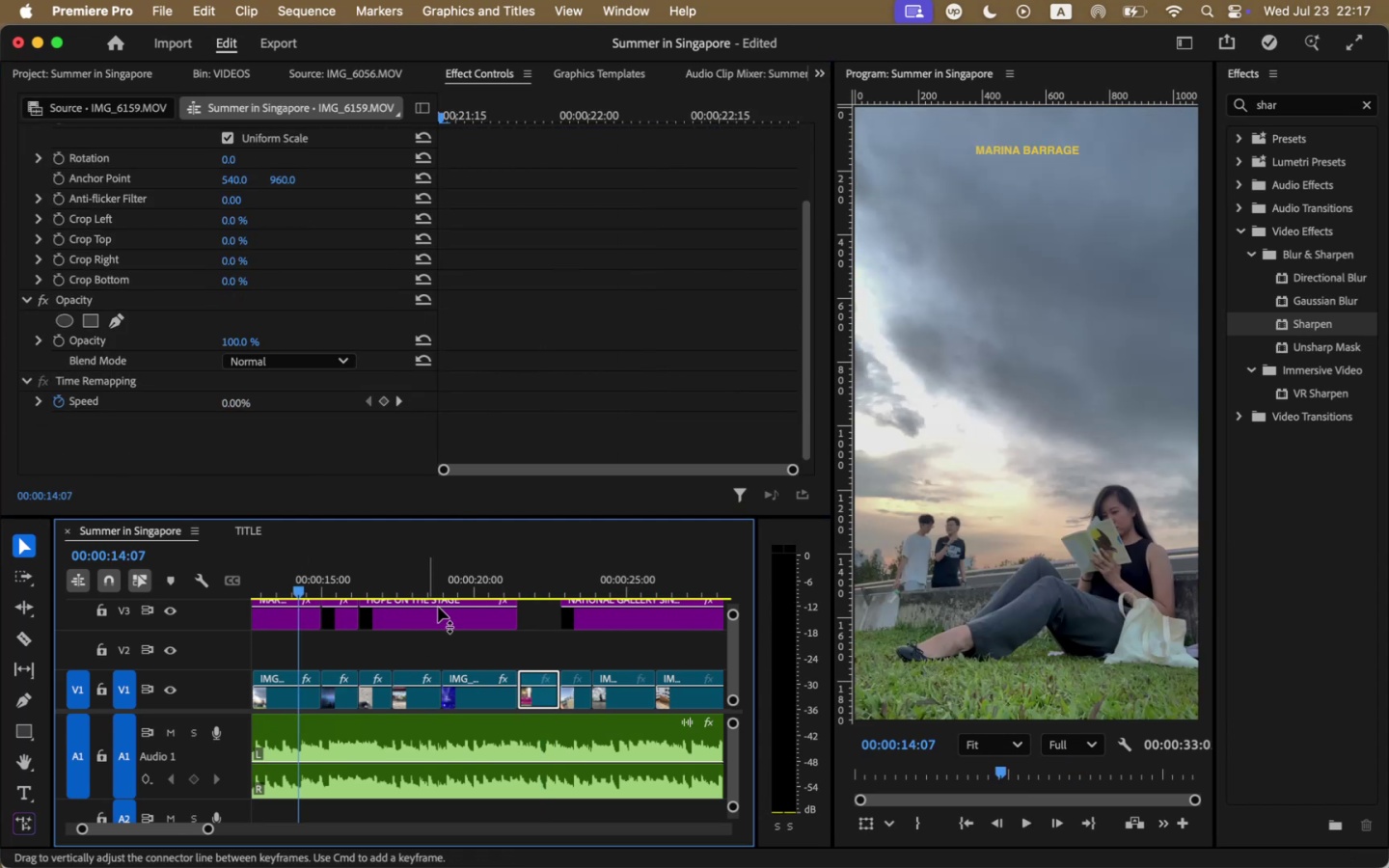 
scroll: coordinate [476, 620], scroll_direction: up, amount: 6.0
 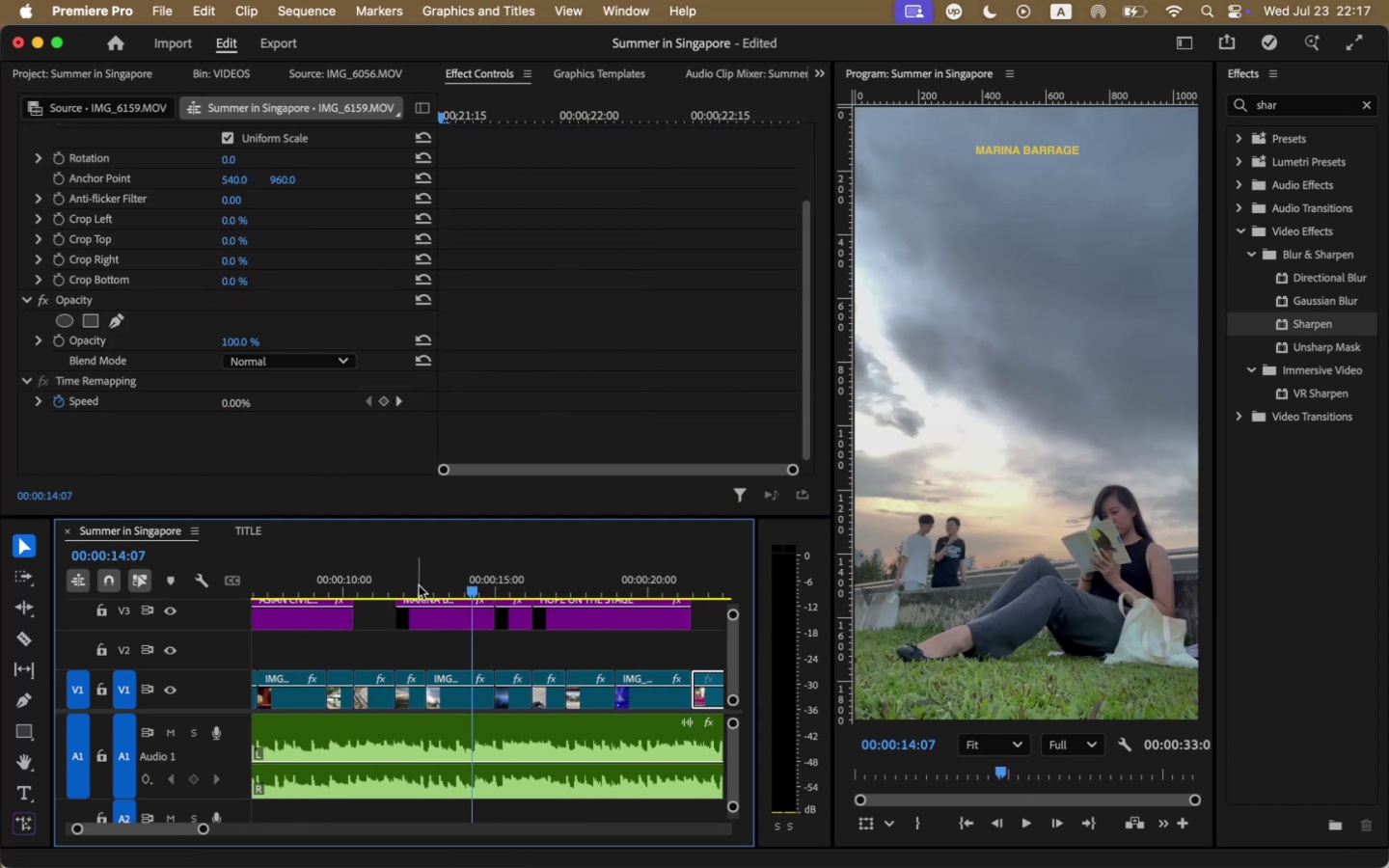 
left_click([413, 584])
 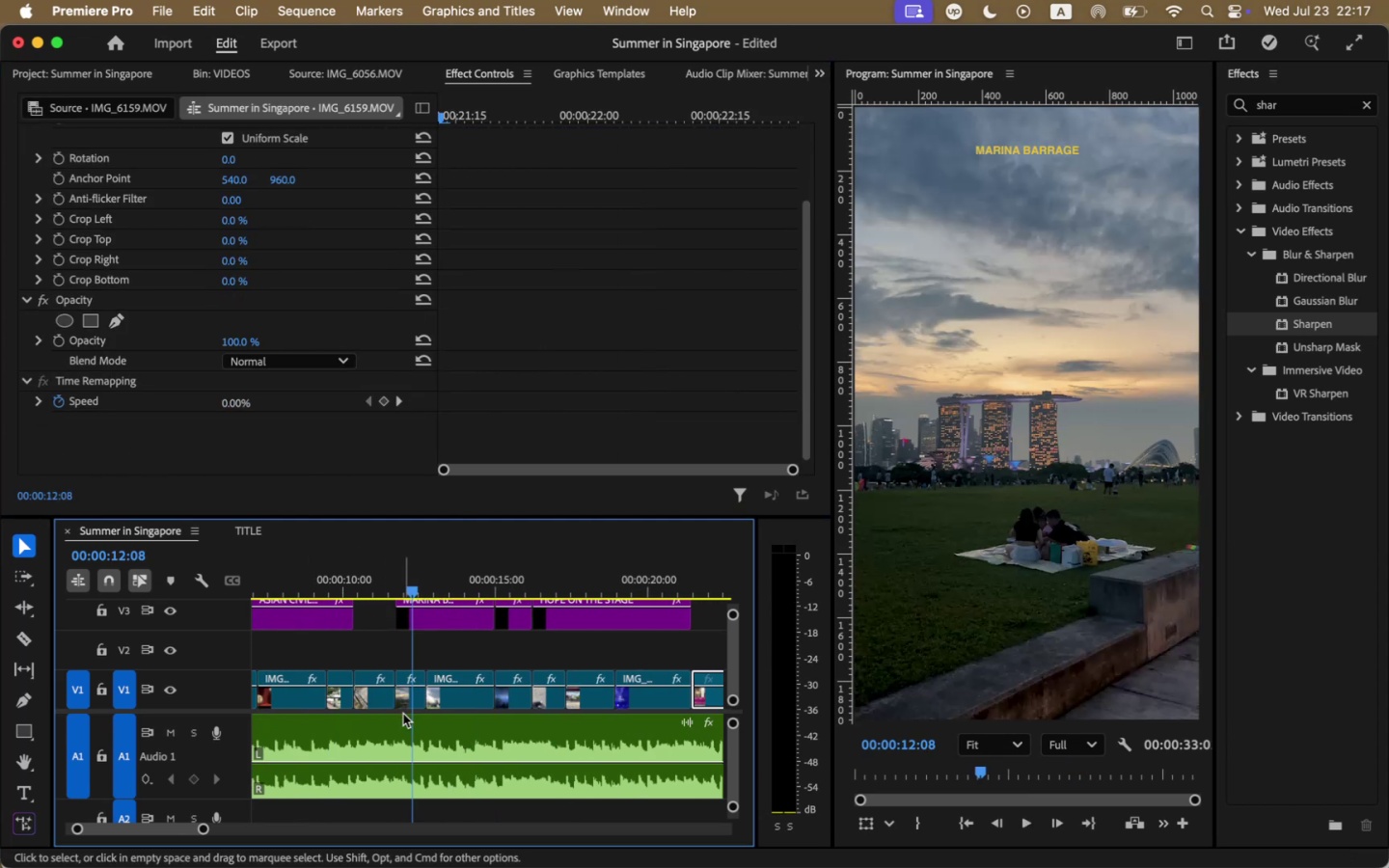 
left_click([402, 704])
 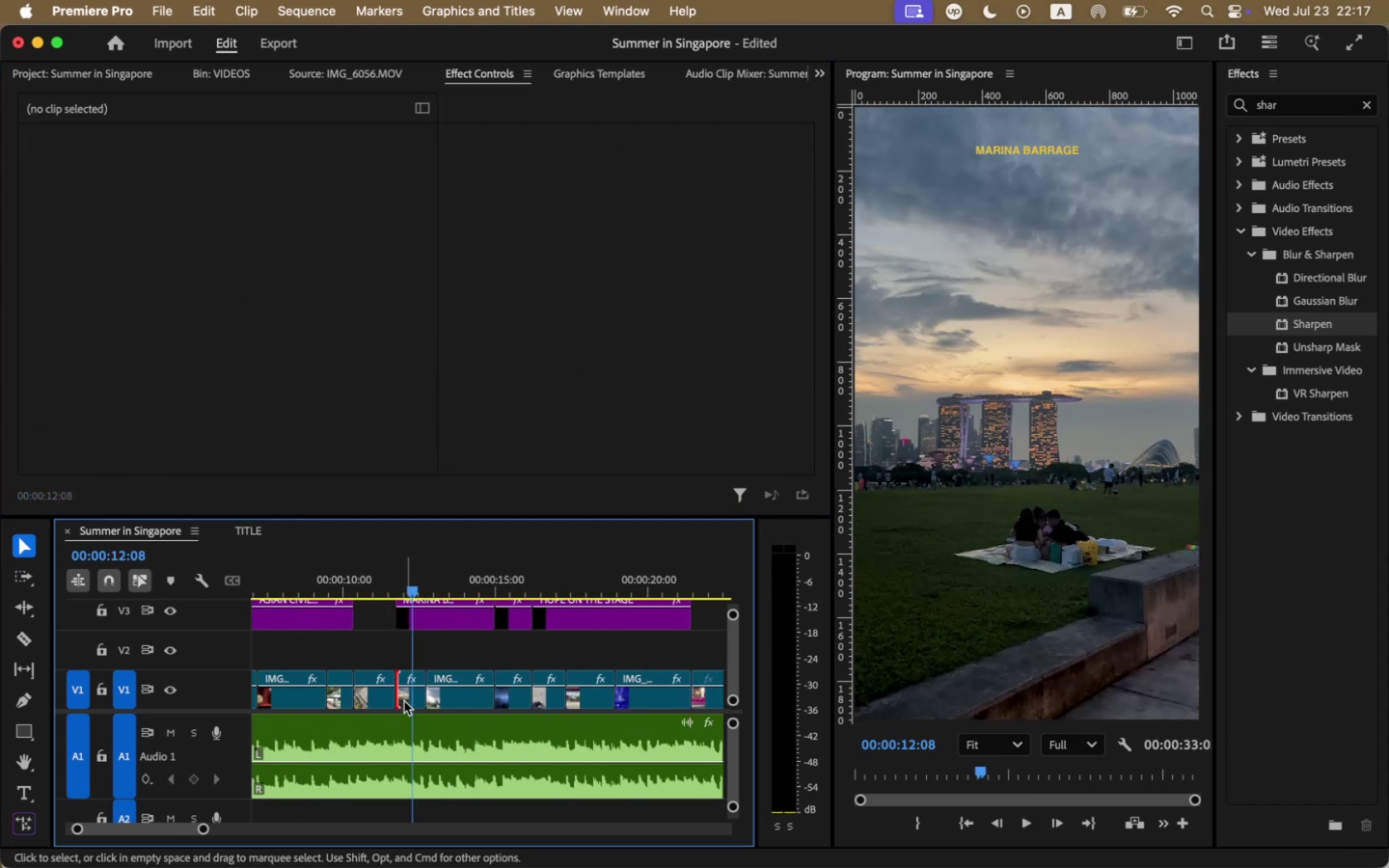 
left_click([405, 700])
 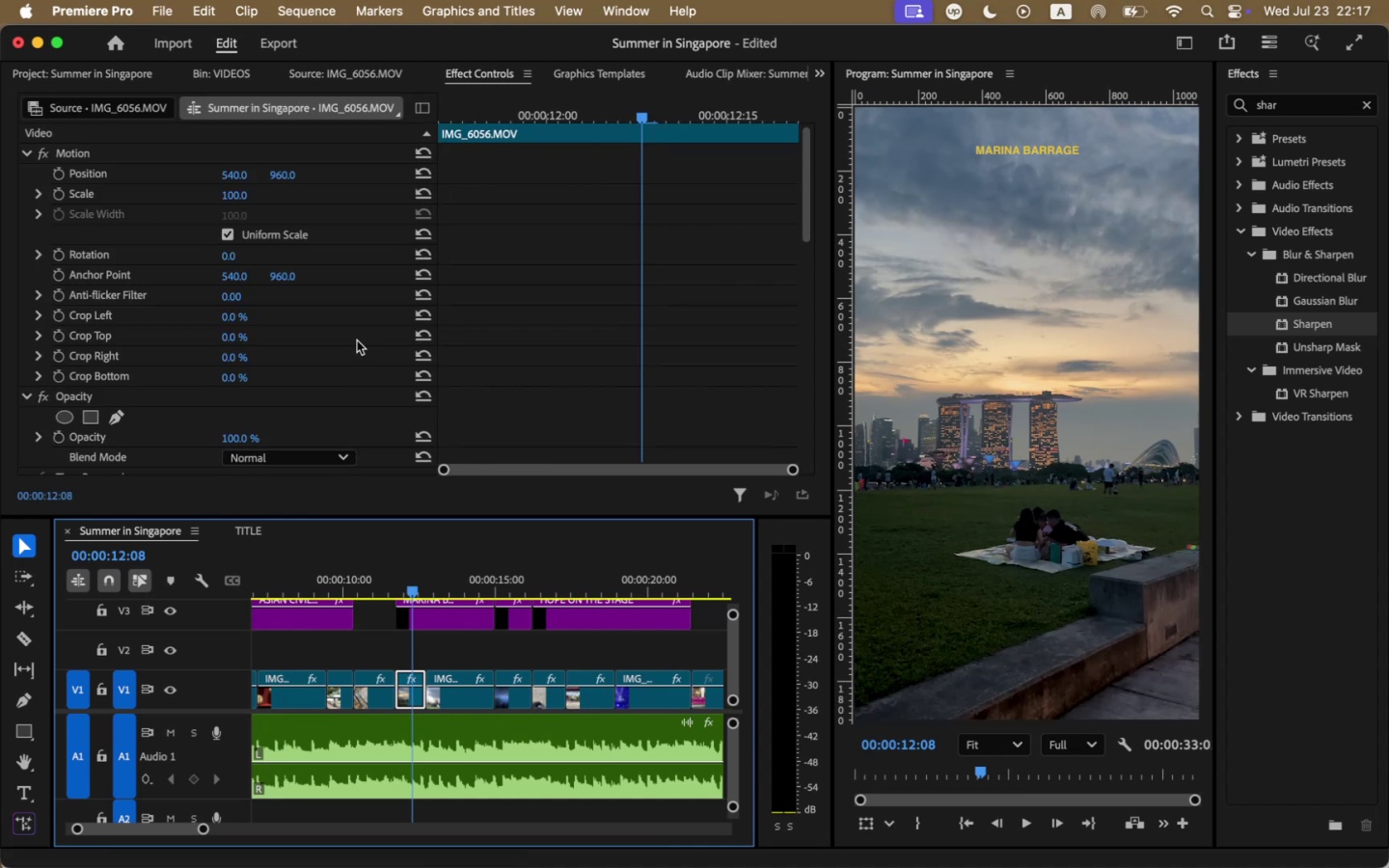 
scroll: coordinate [357, 340], scroll_direction: down, amount: 15.0
 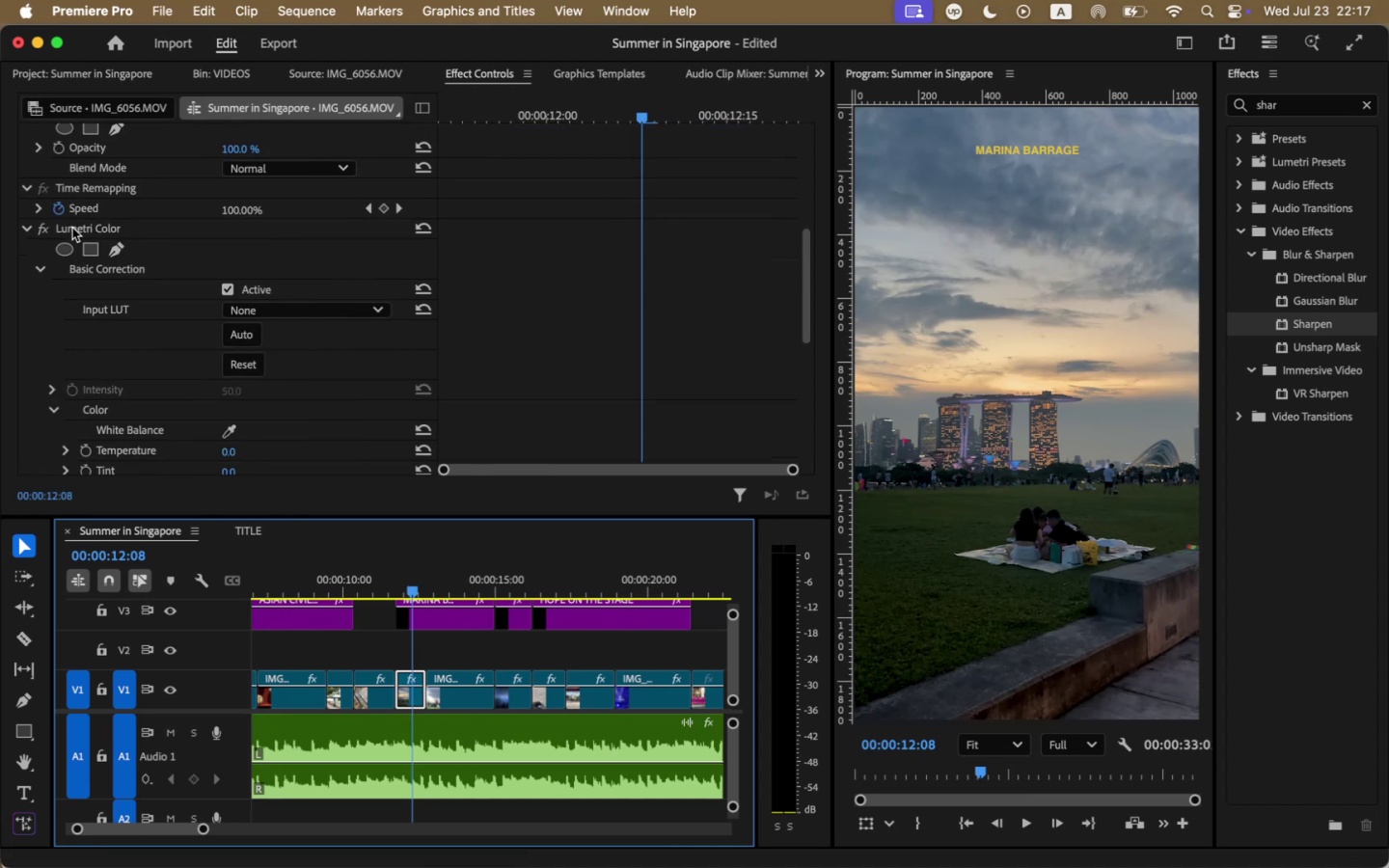 
left_click([74, 228])
 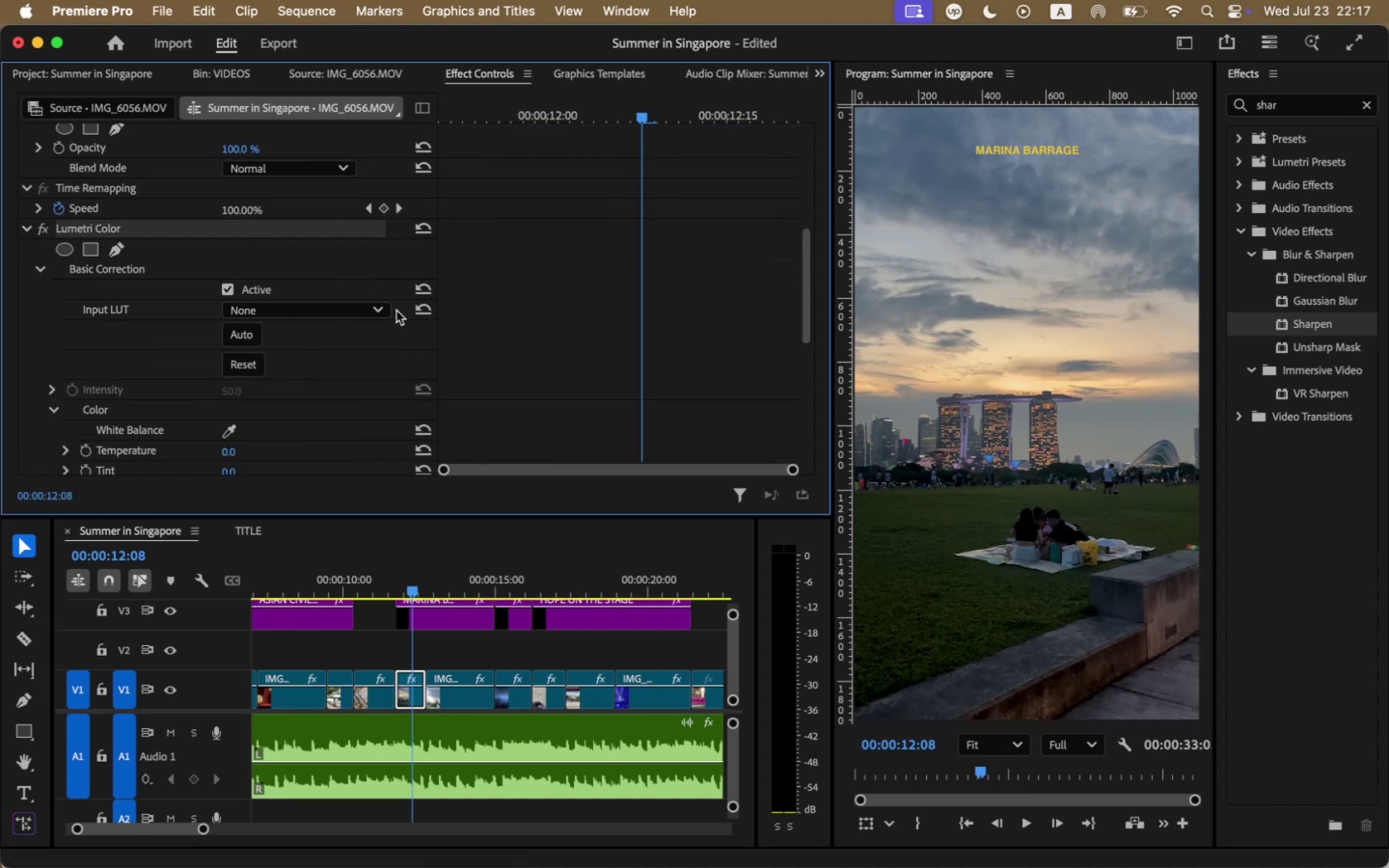 
scroll: coordinate [528, 306], scroll_direction: down, amount: 12.0
 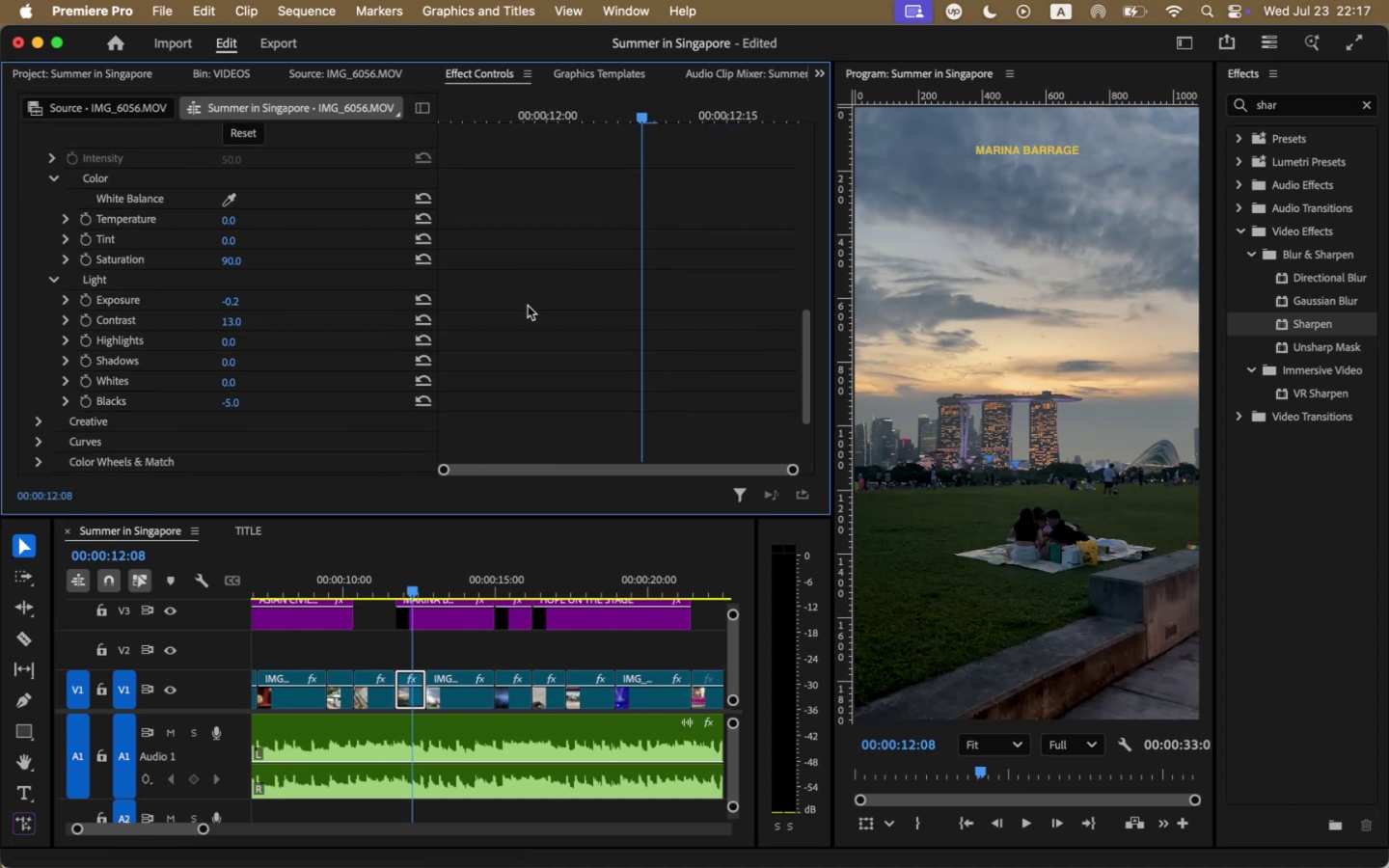 
key(Meta+CommandLeft)
 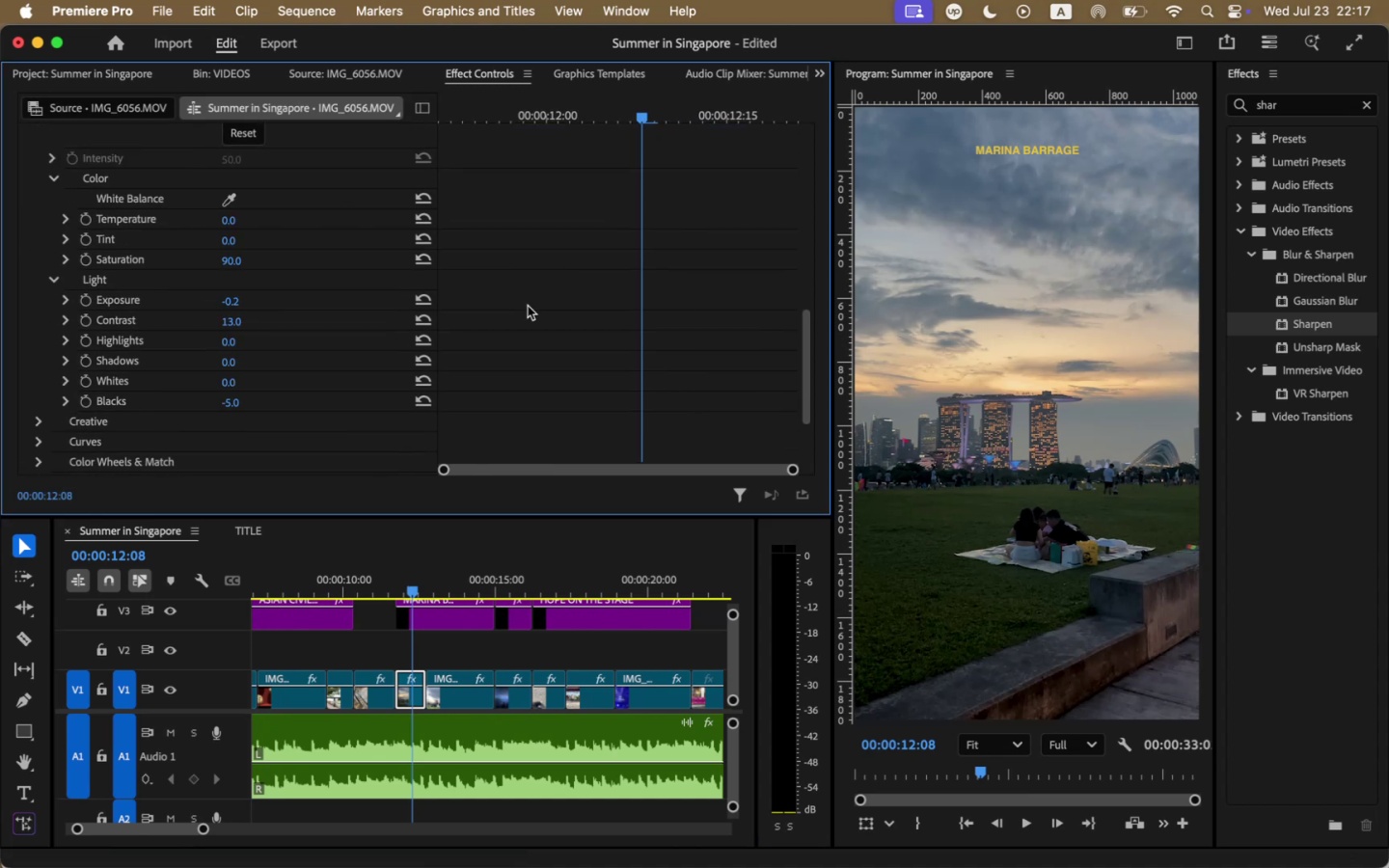 
key(Meta+C)
 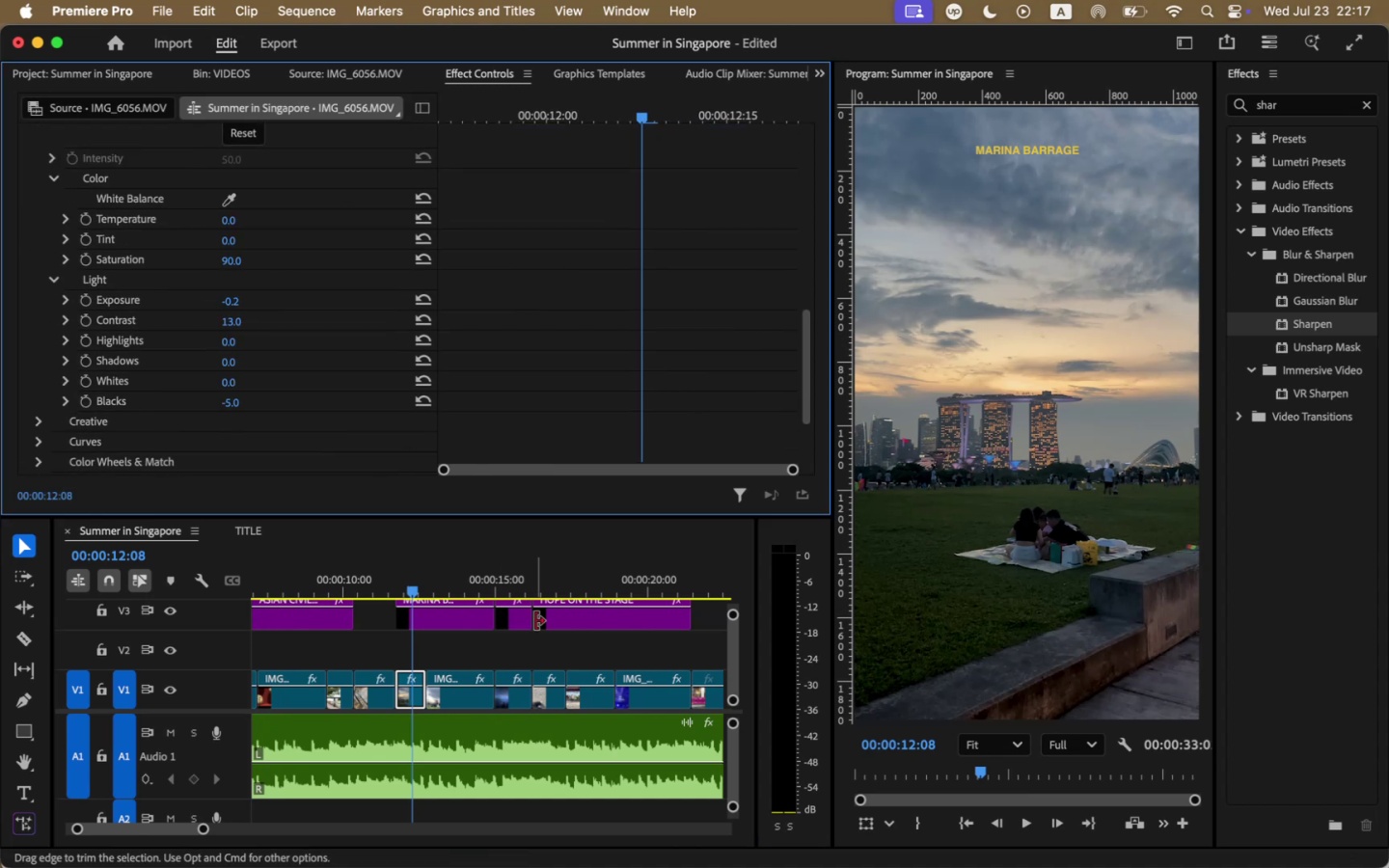 
scroll: coordinate [591, 671], scroll_direction: down, amount: 8.0
 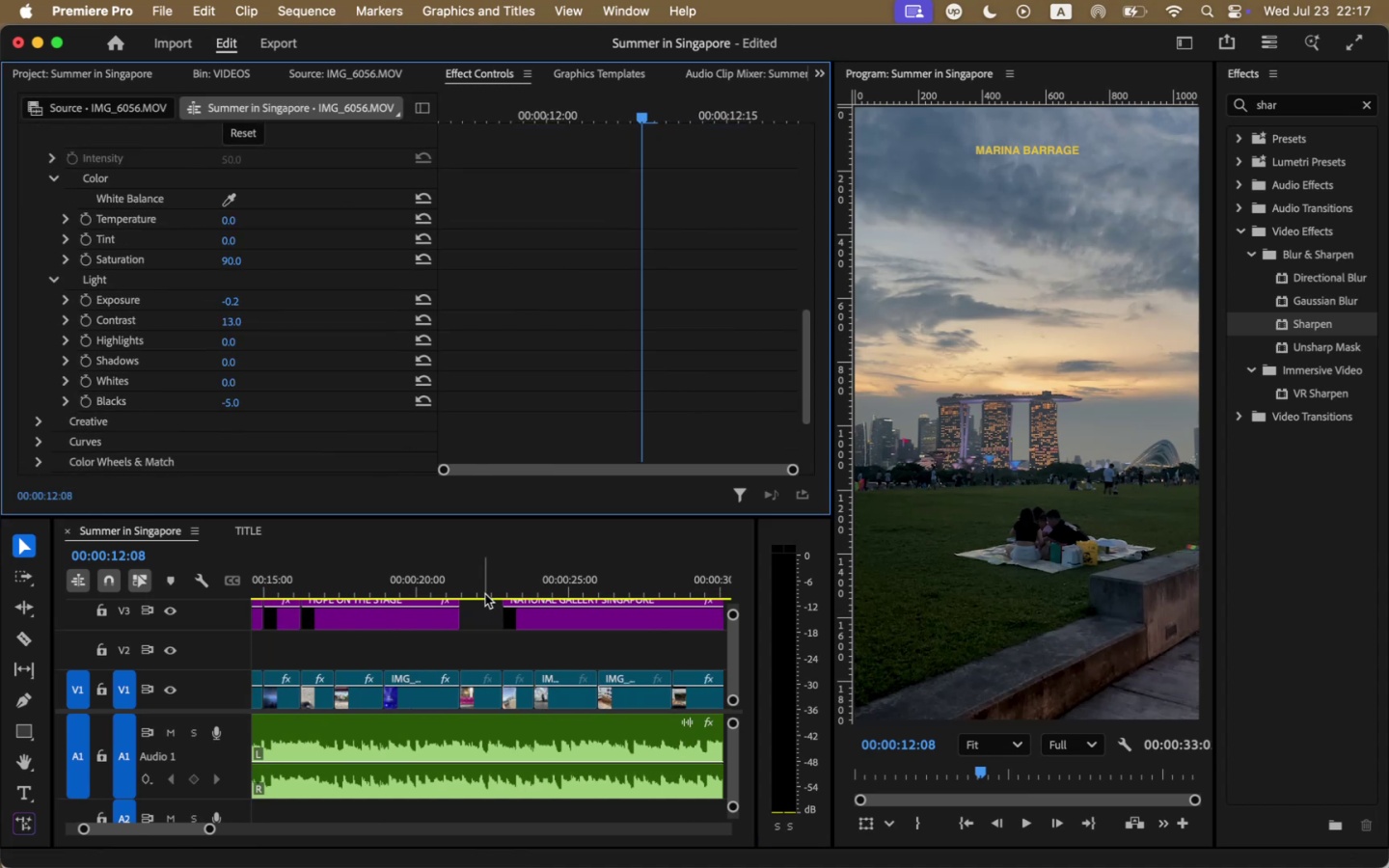 
left_click([484, 589])
 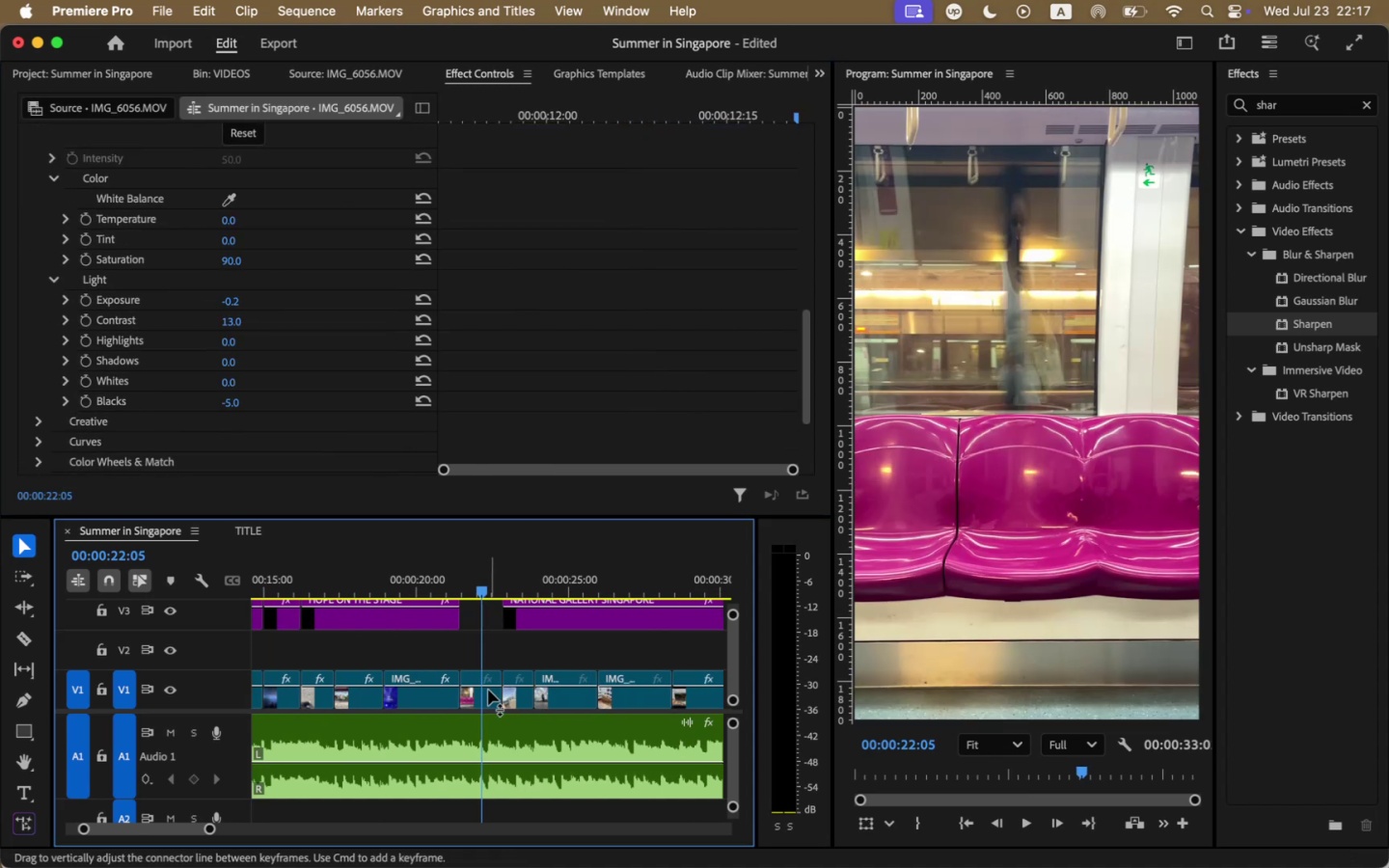 
left_click([483, 701])
 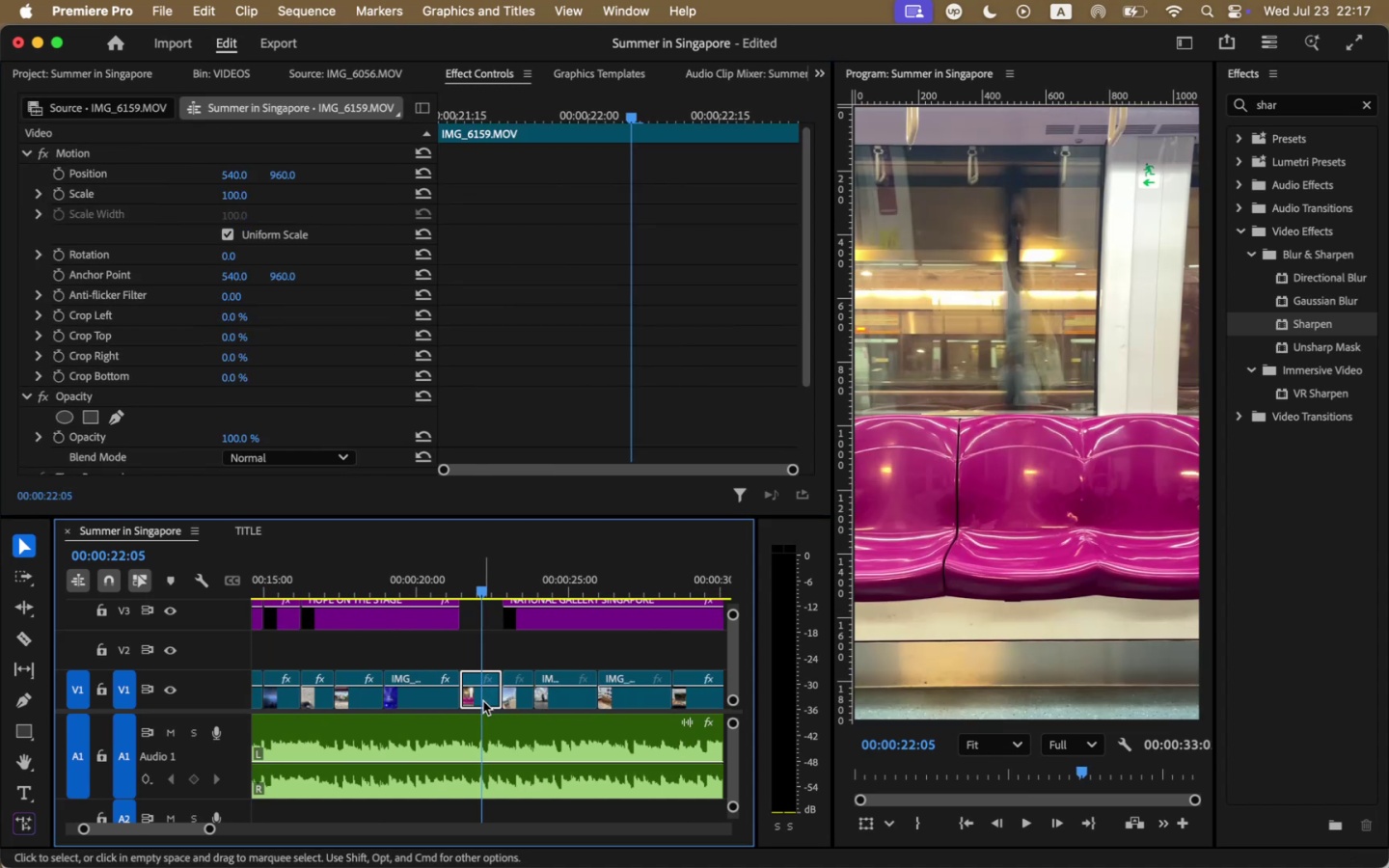 
key(Meta+V)
 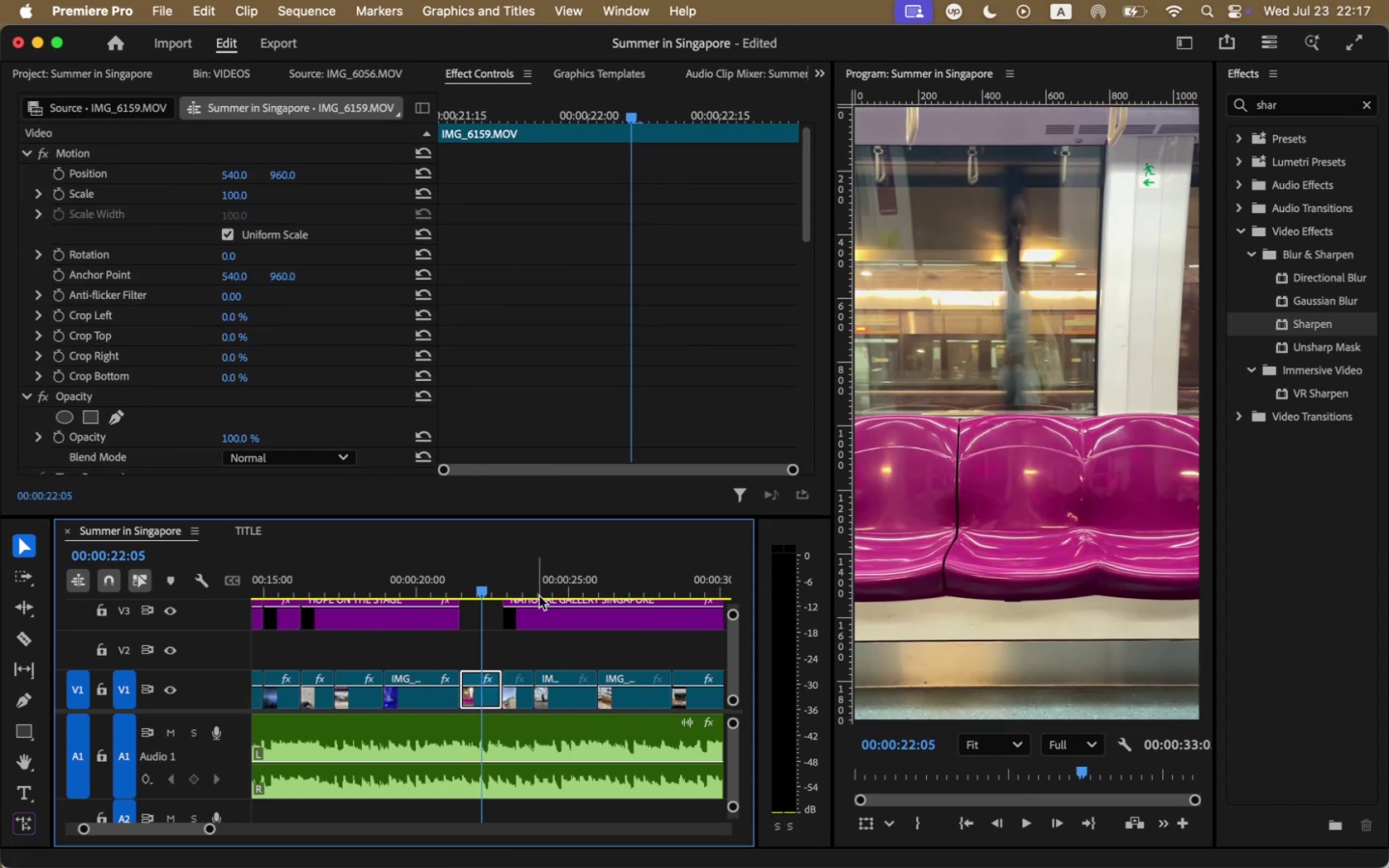 
left_click([507, 583])
 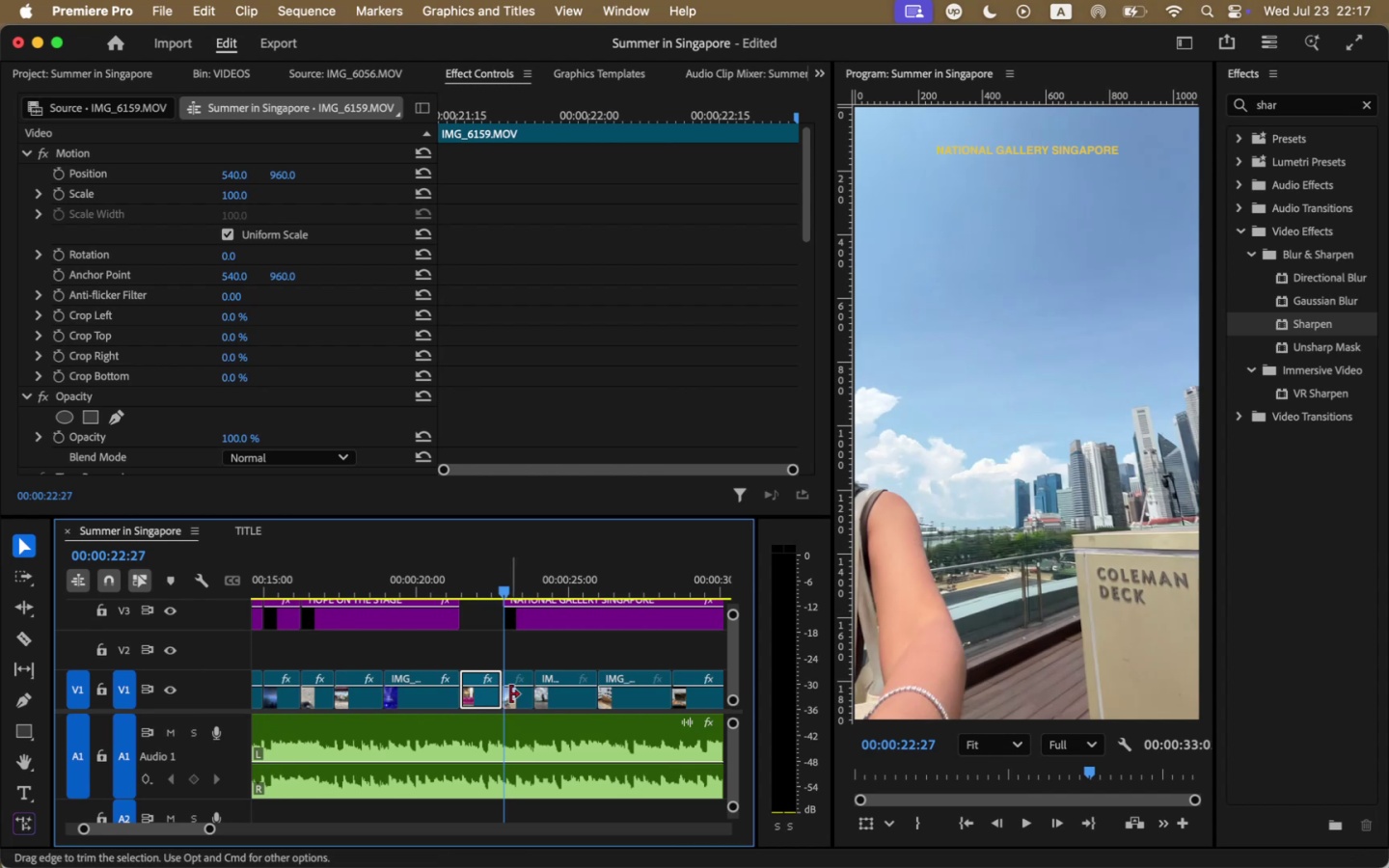 
left_click([510, 696])
 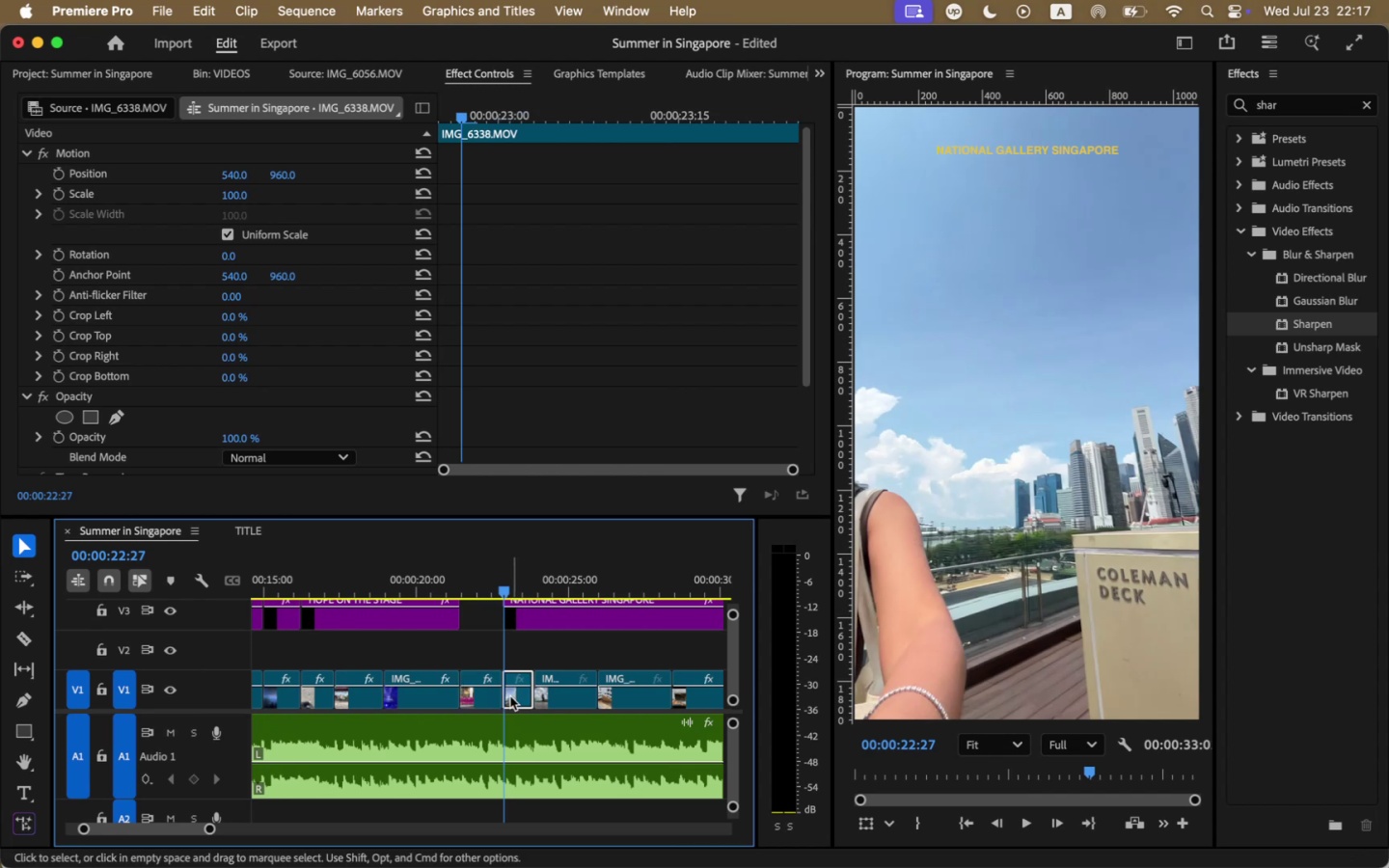 
key(Meta+CommandLeft)
 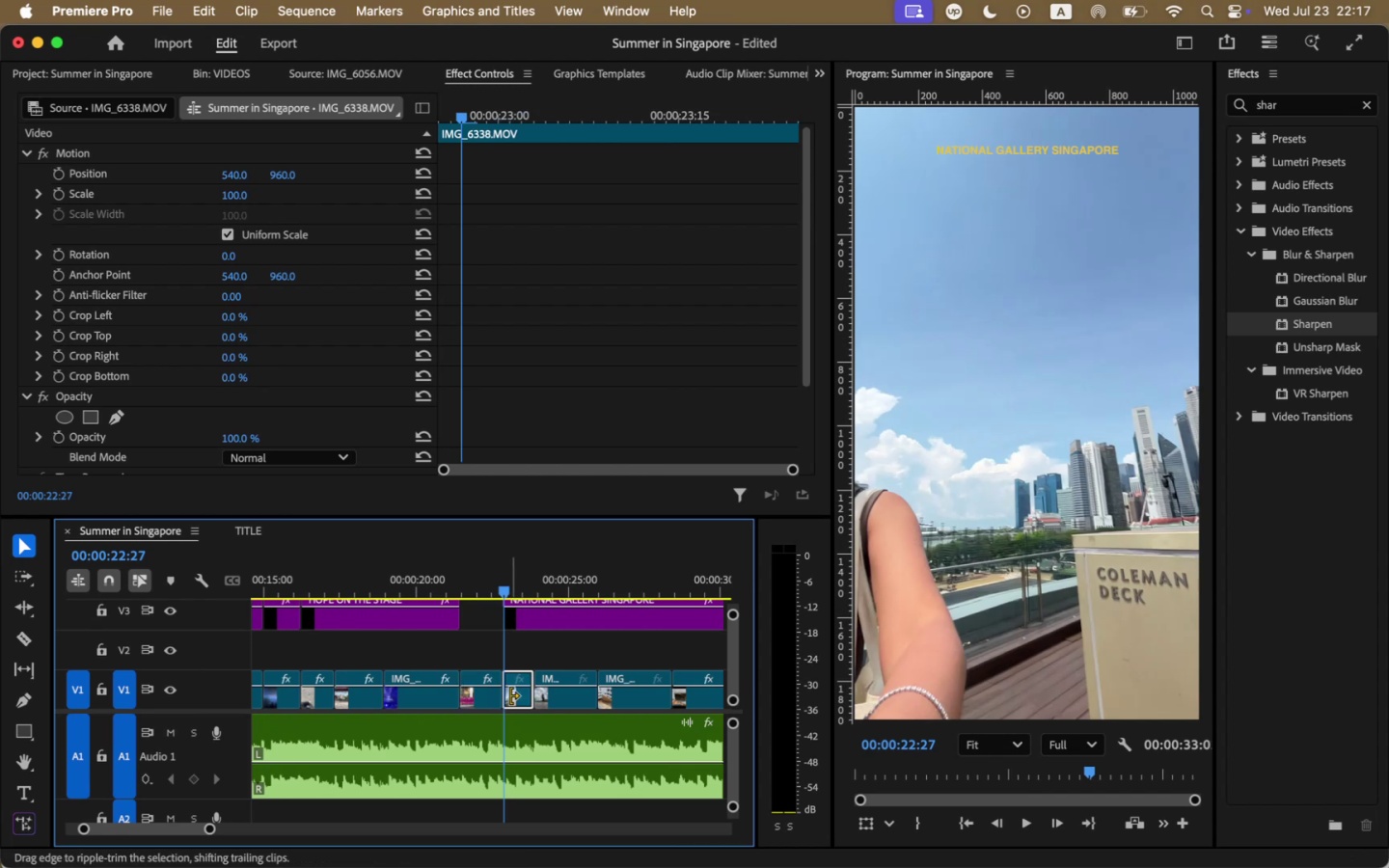 
key(Meta+V)
 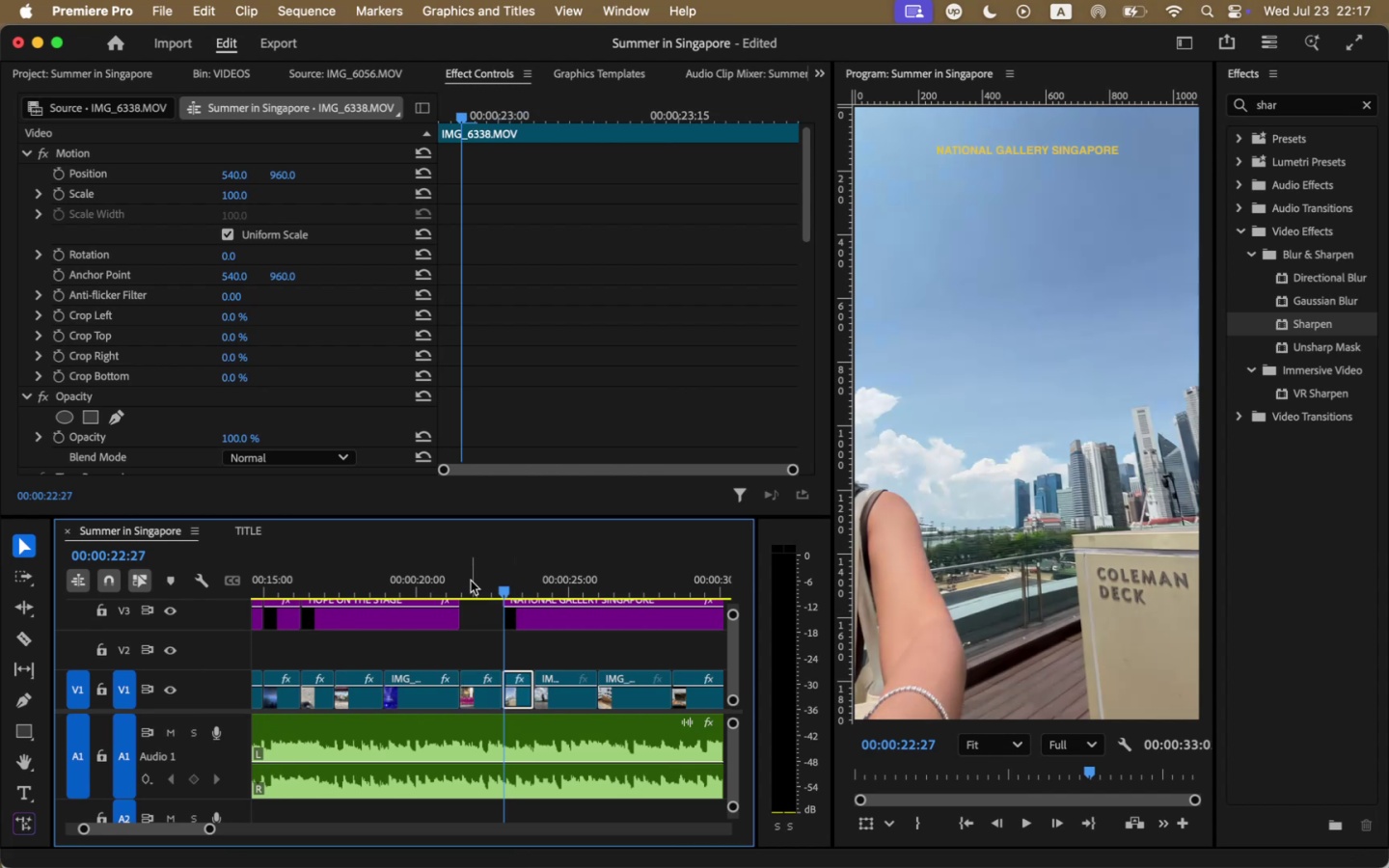 
left_click([450, 580])
 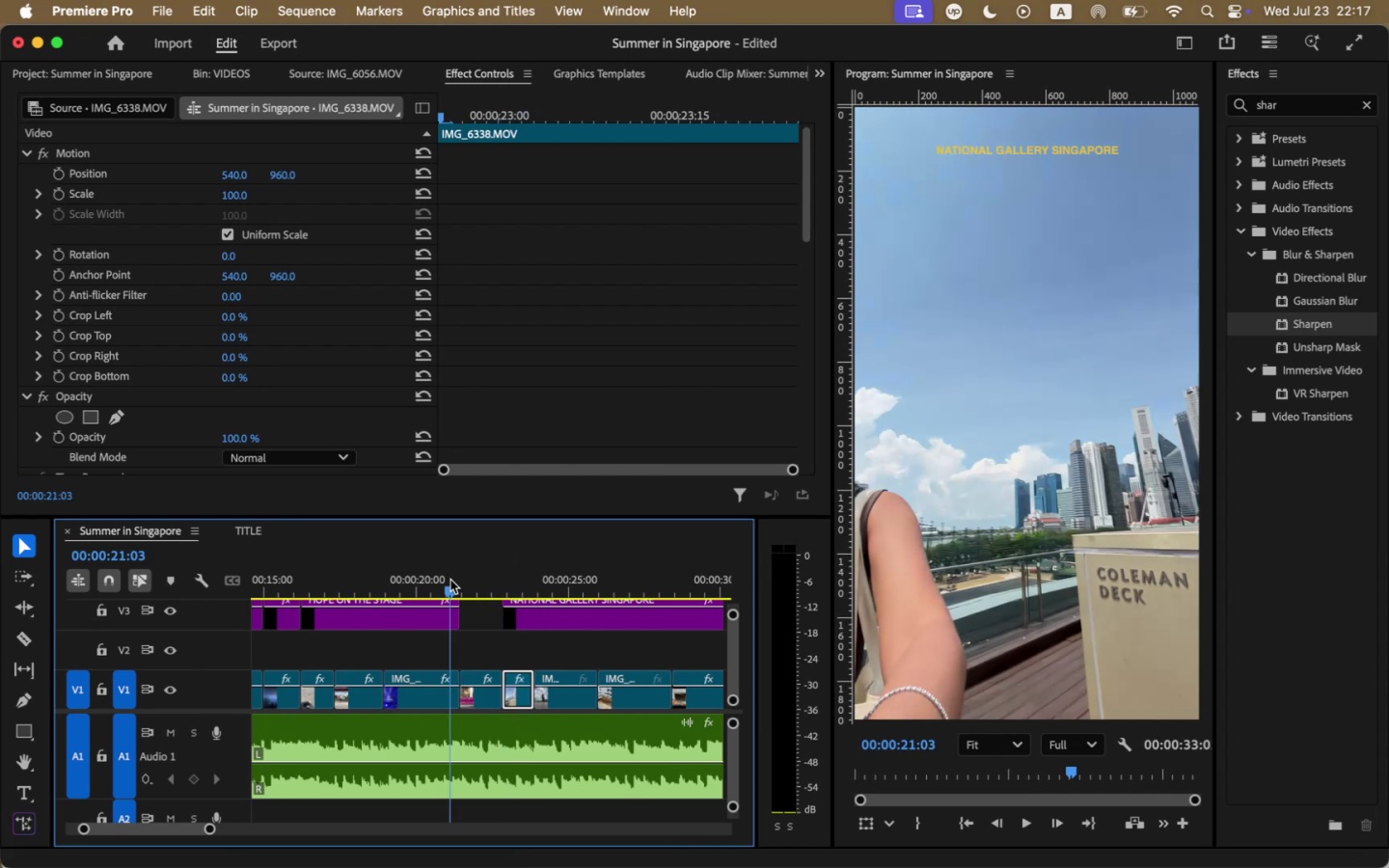 
key(Space)
 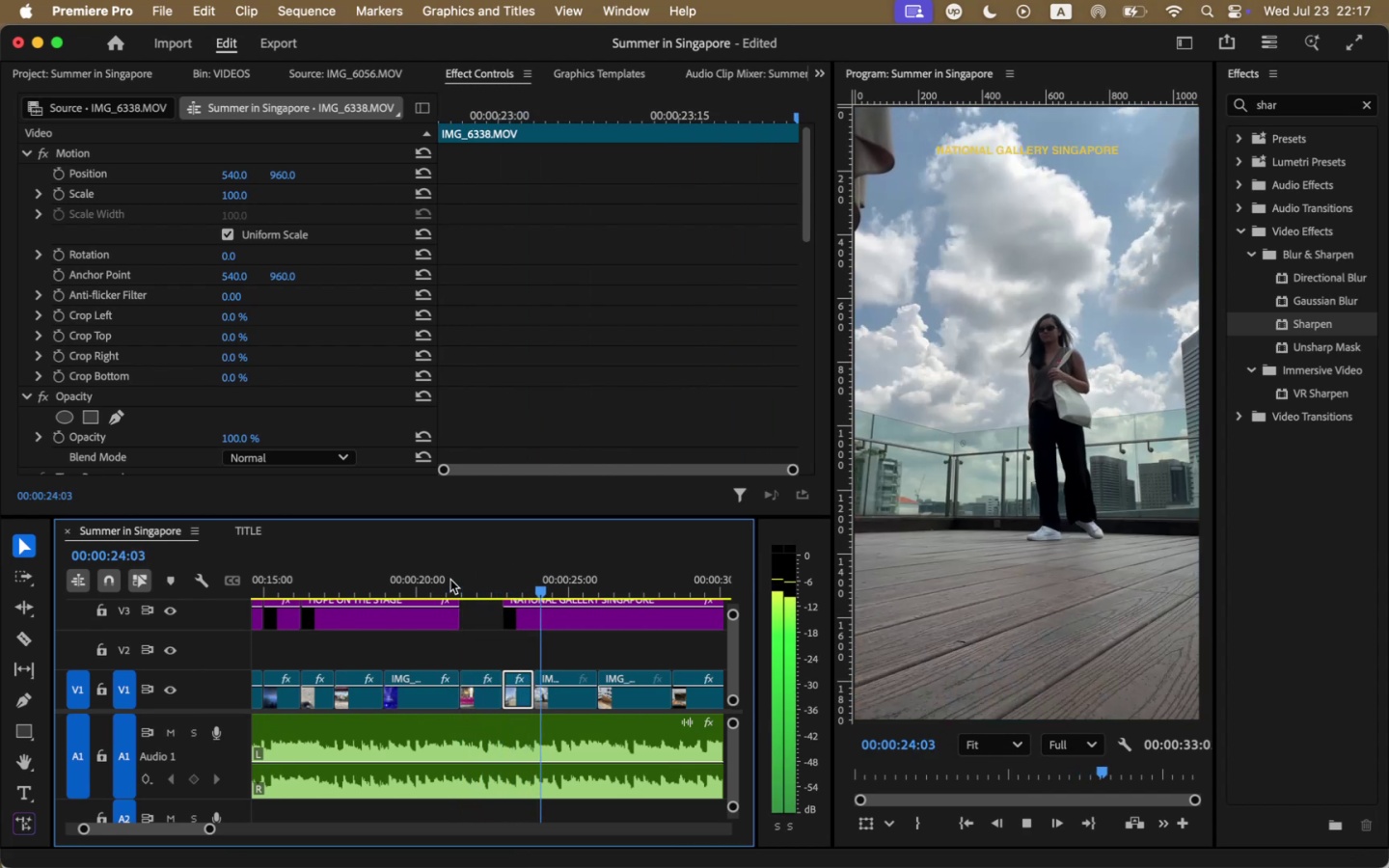 
key(Space)
 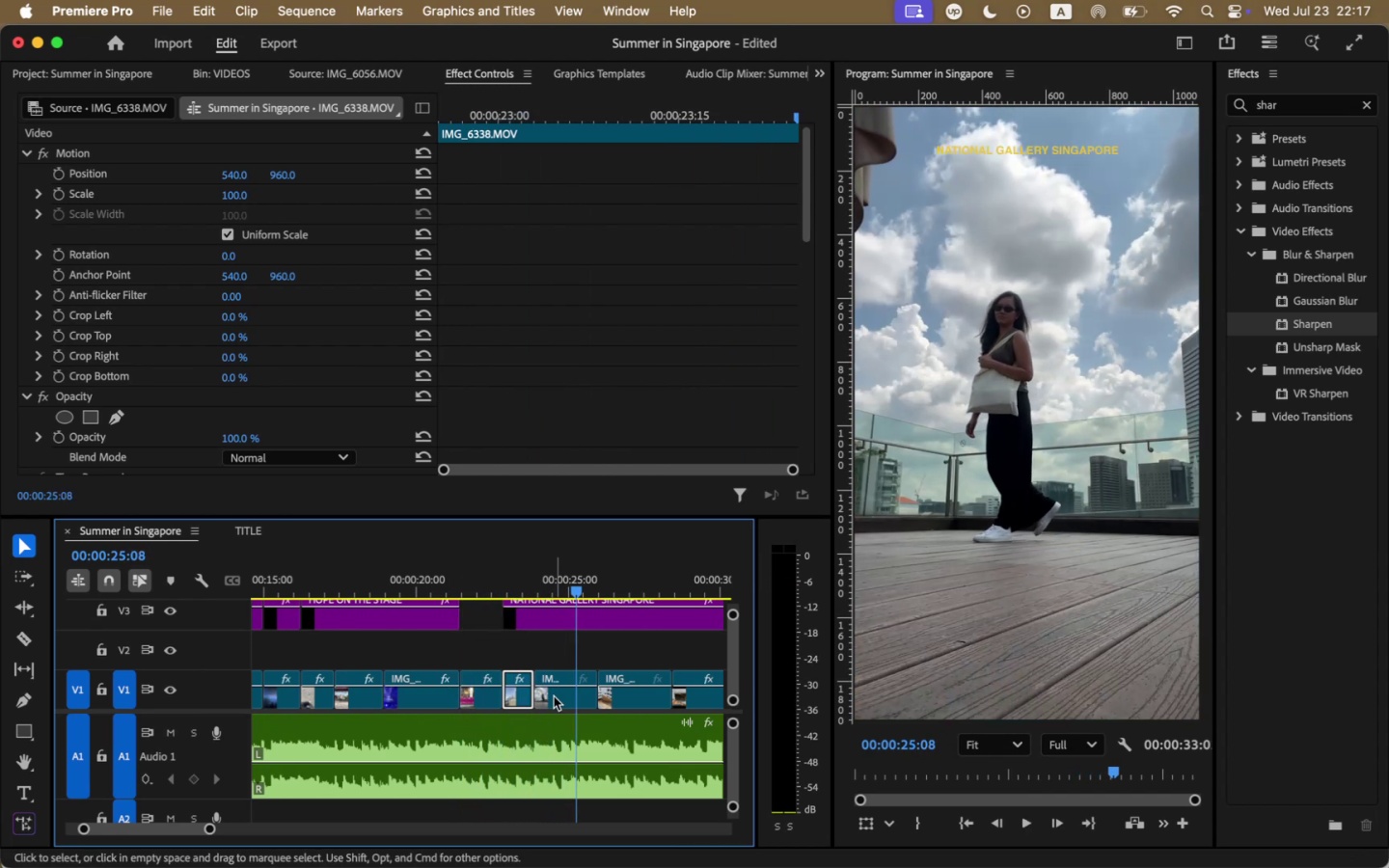 
left_click([564, 699])
 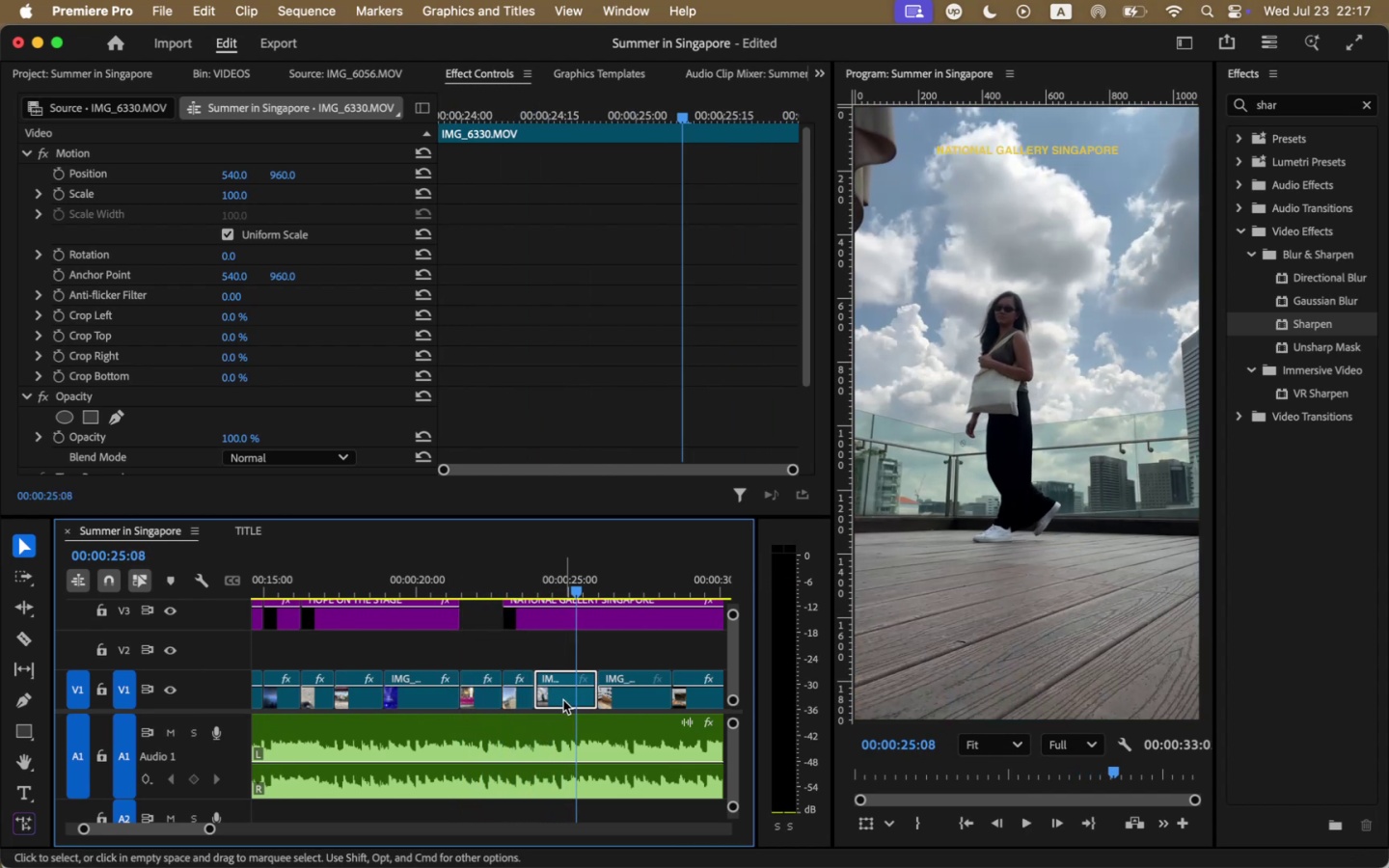 
key(Meta+V)
 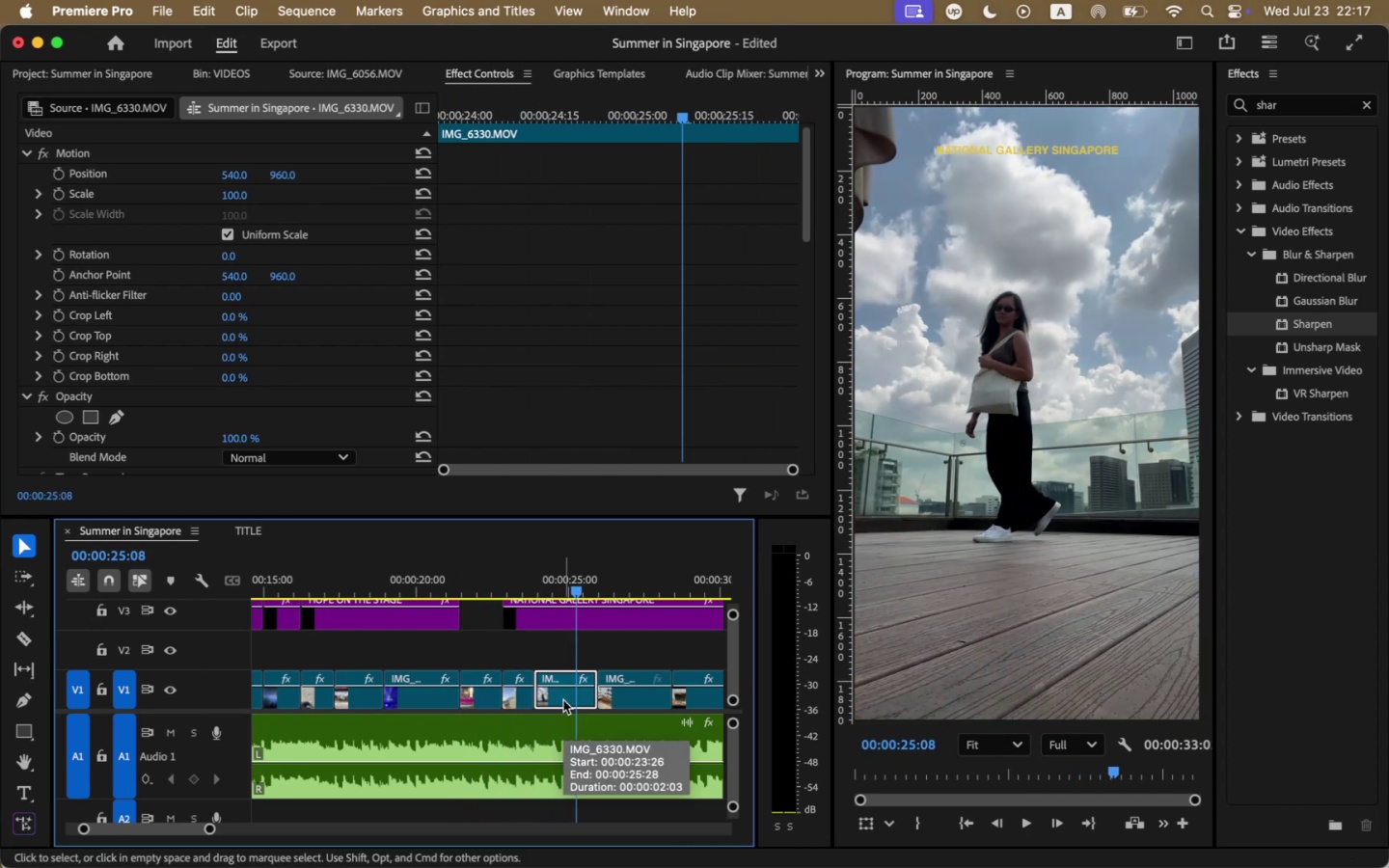 
scroll: coordinate [563, 700], scroll_direction: down, amount: 3.0
 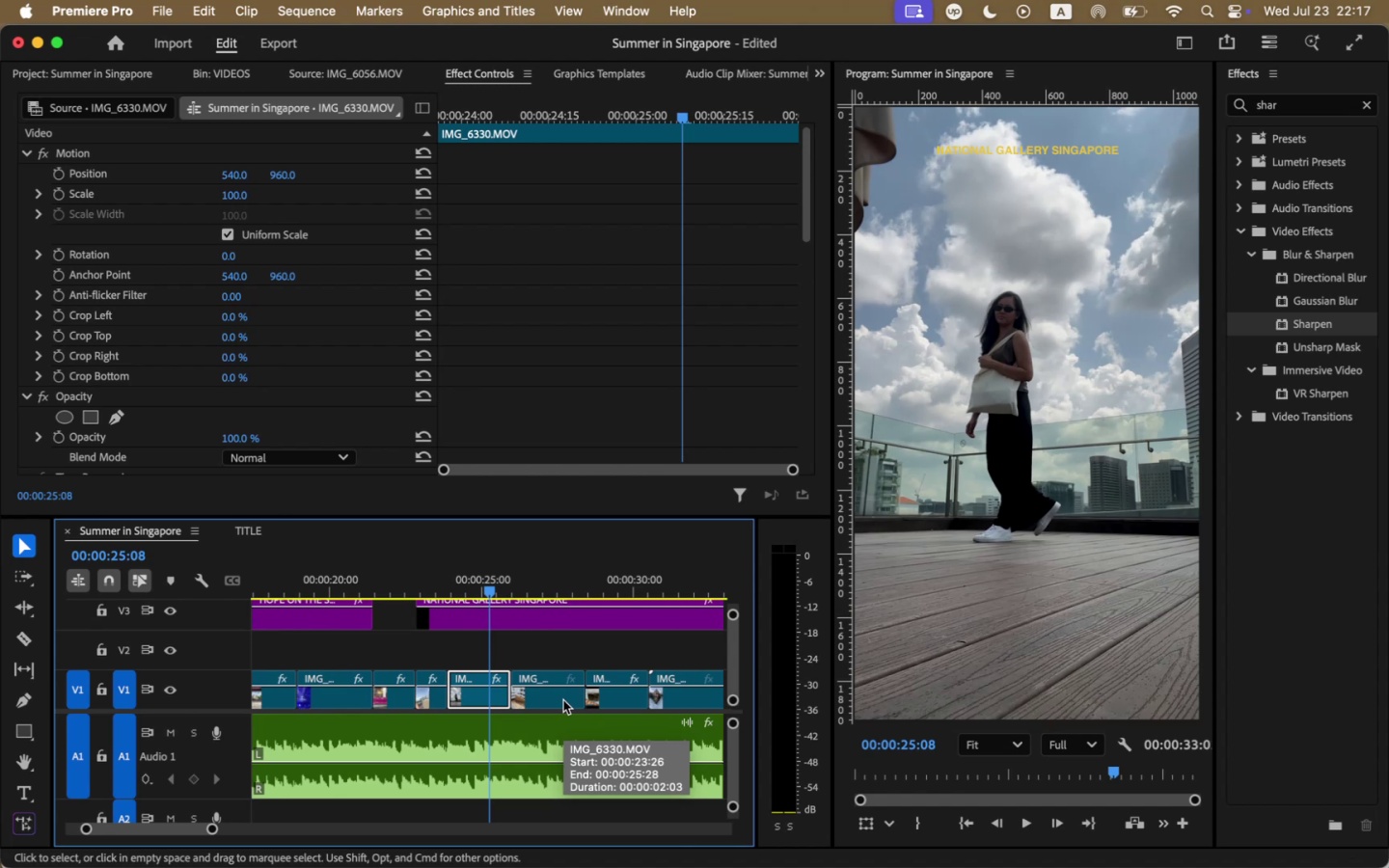 
key(Space)
 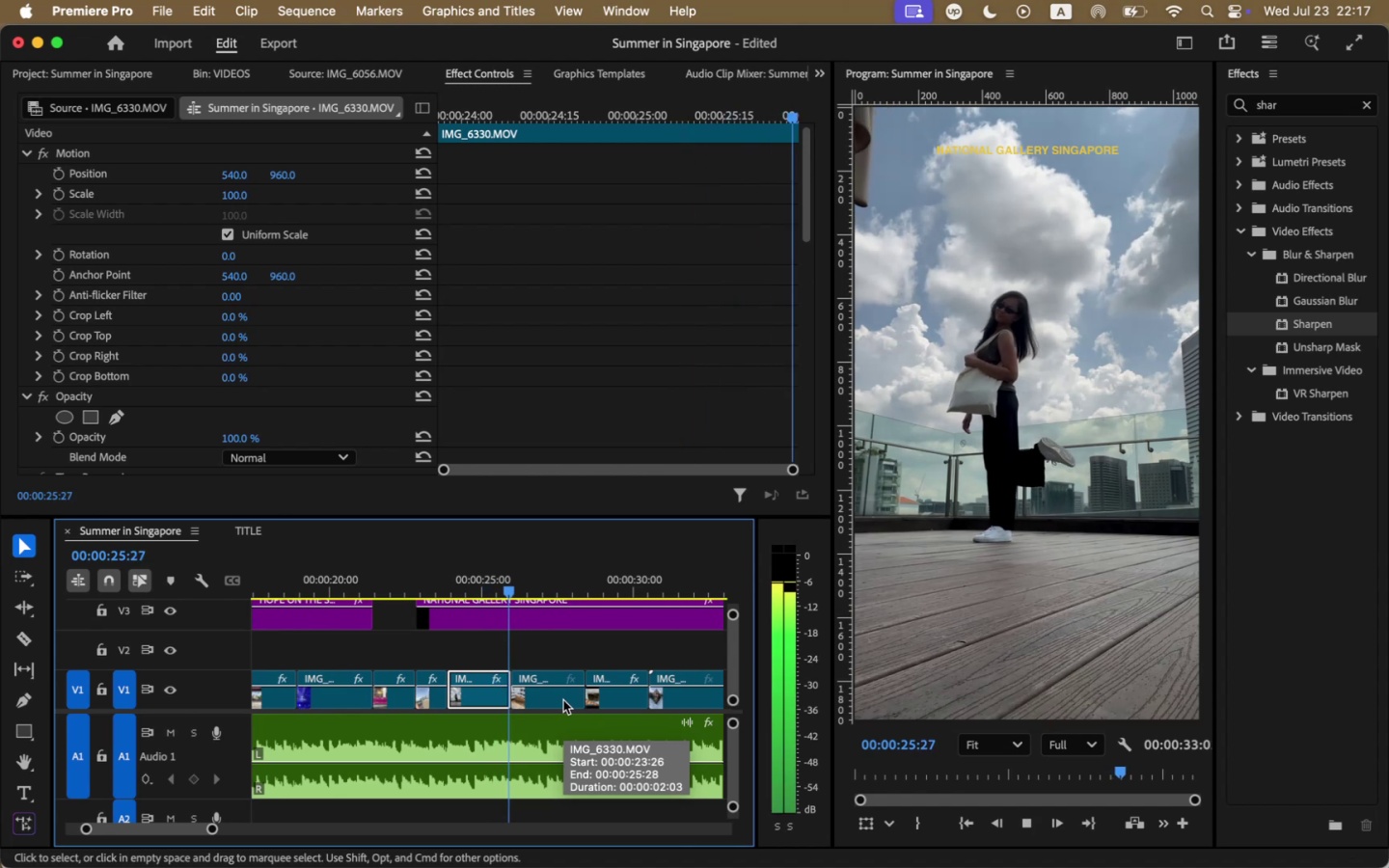 
key(Space)
 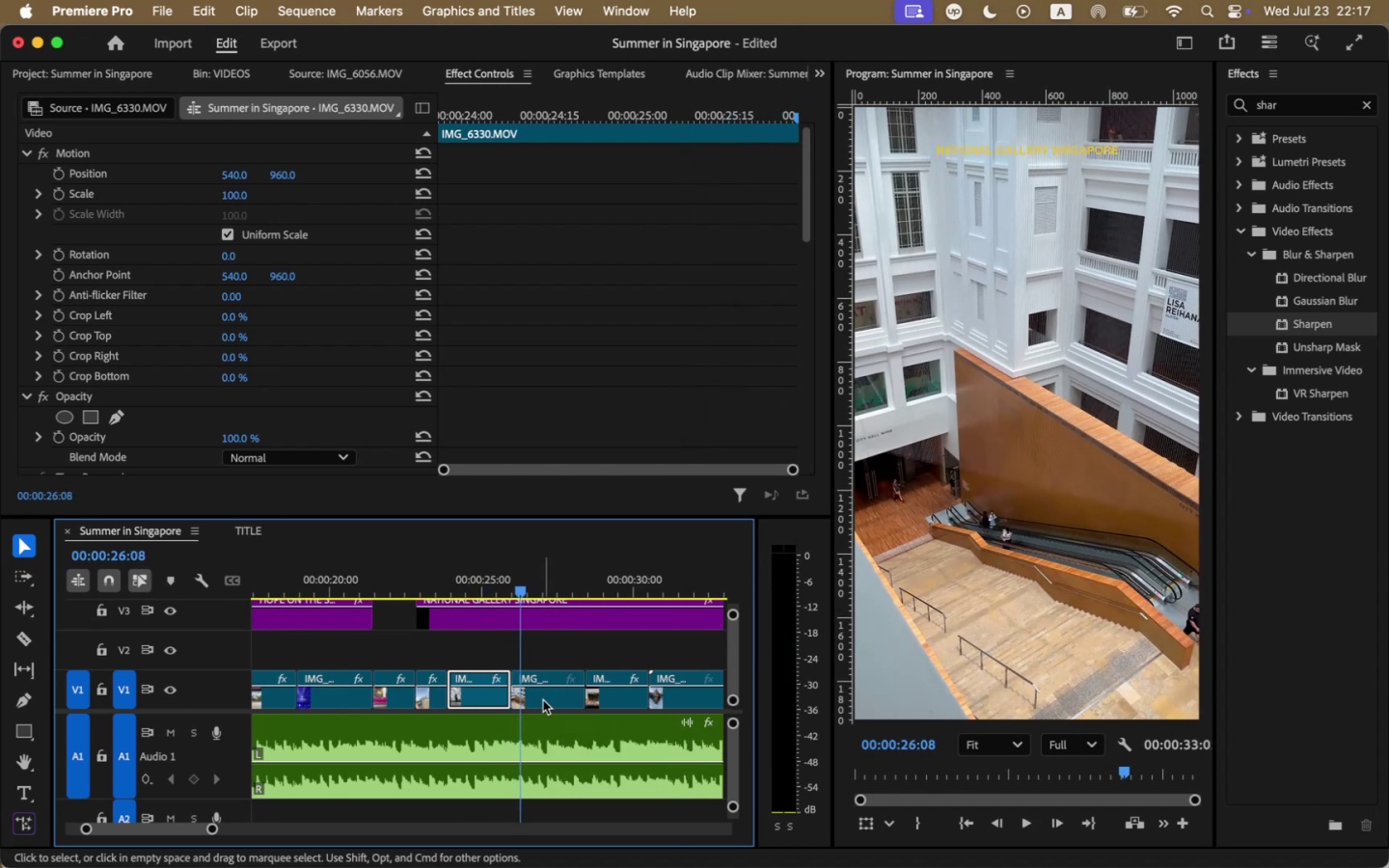 
left_click([543, 700])
 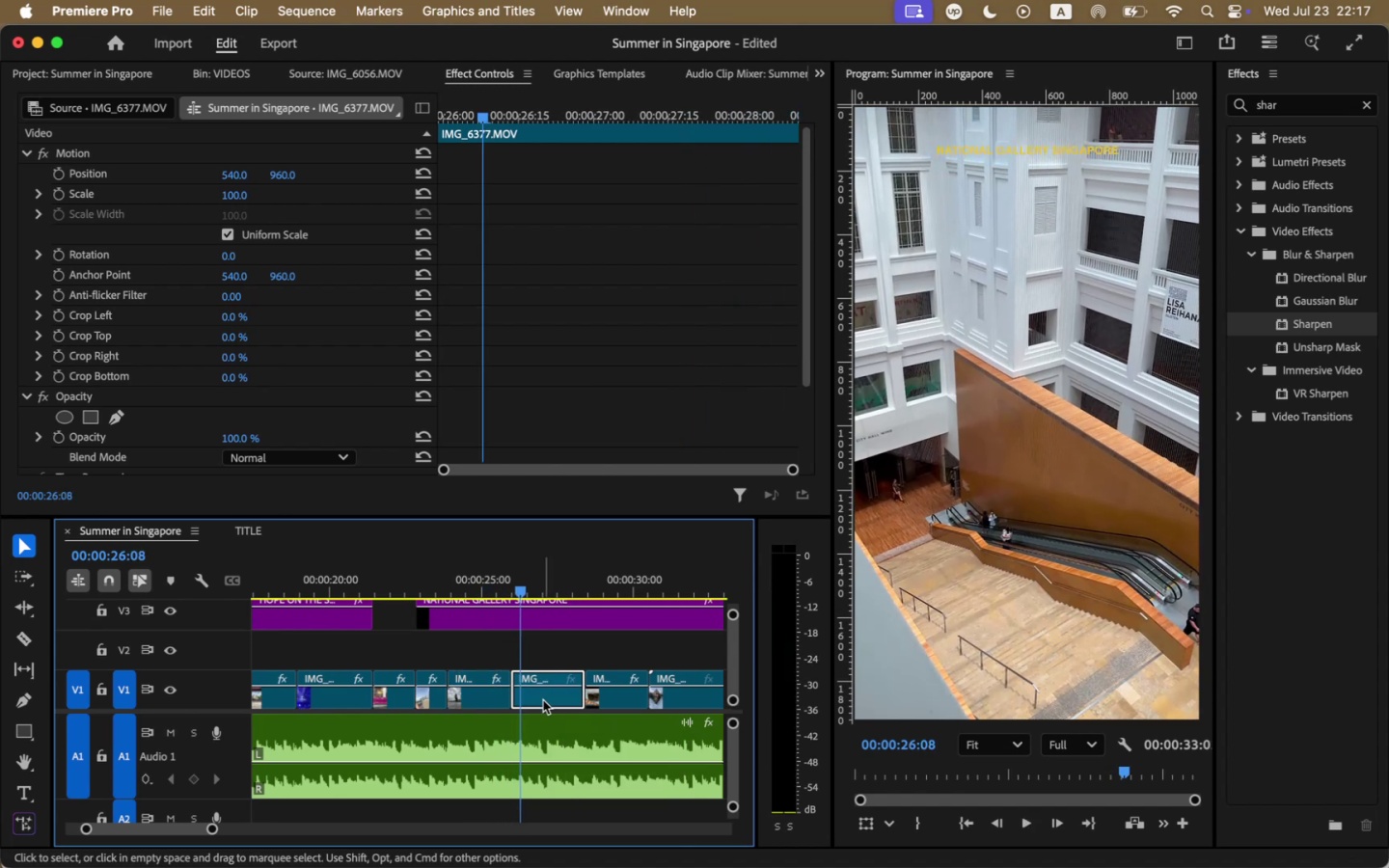 
key(Meta+V)
 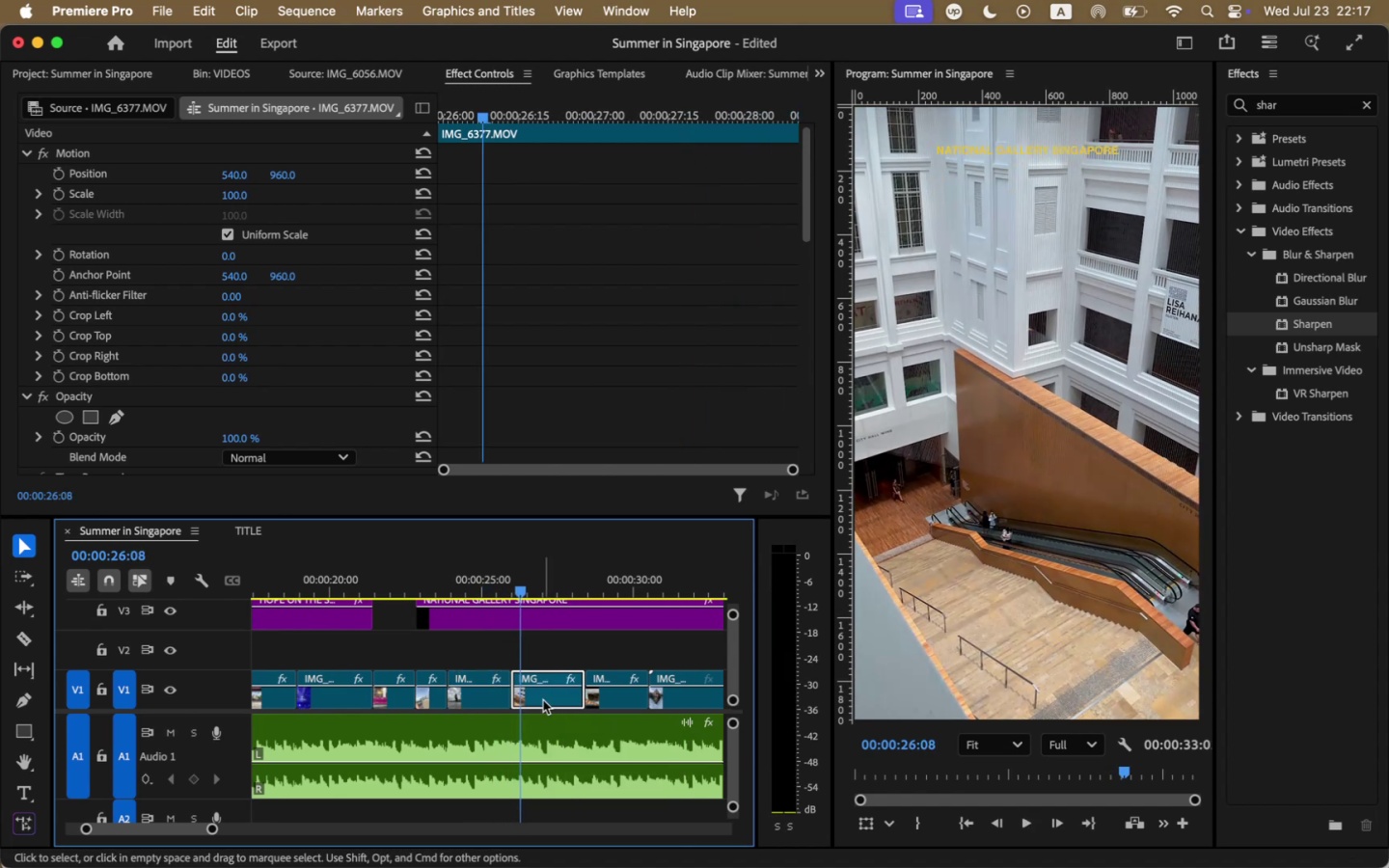 
key(Space)
 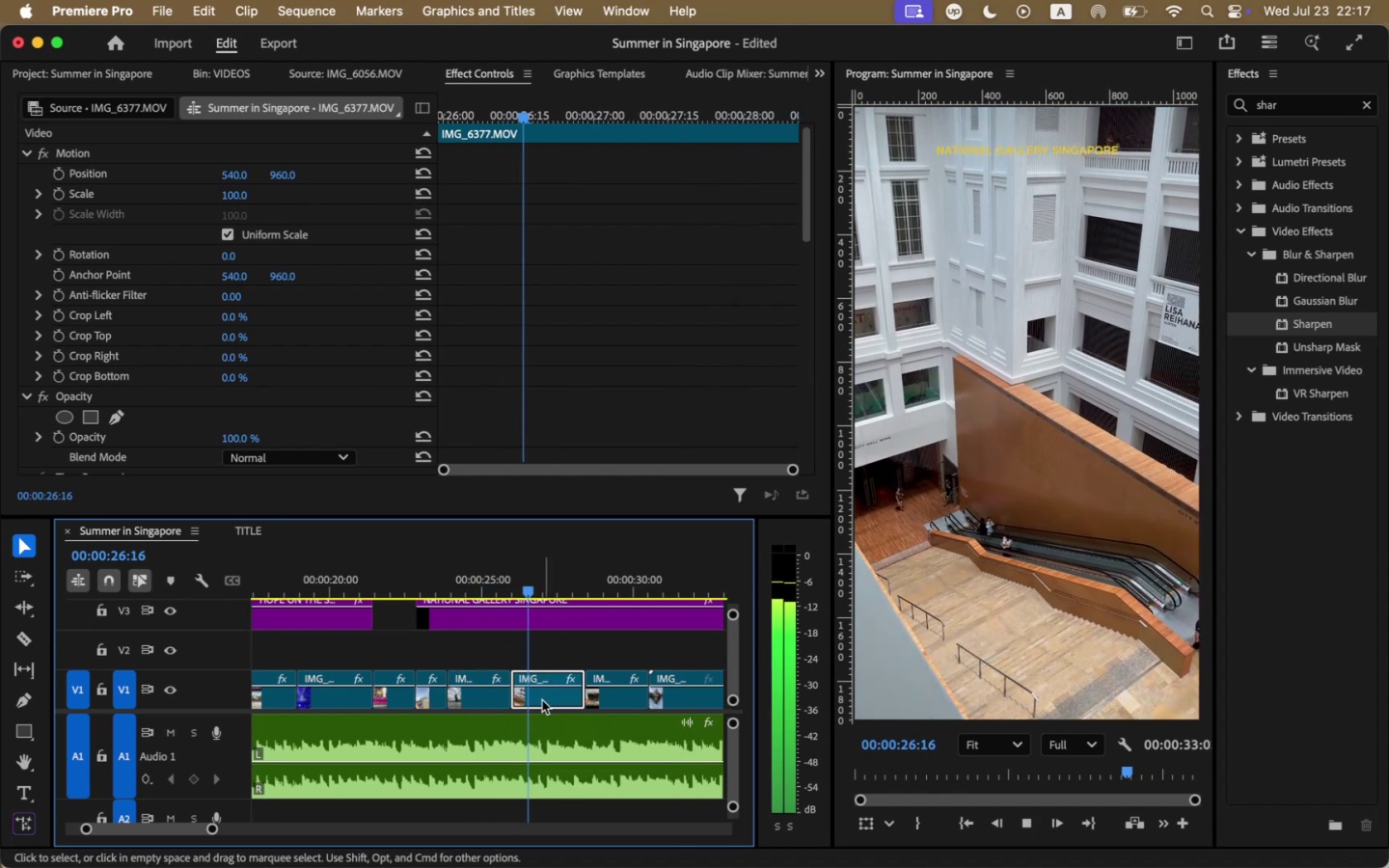 
scroll: coordinate [542, 700], scroll_direction: down, amount: 5.0
 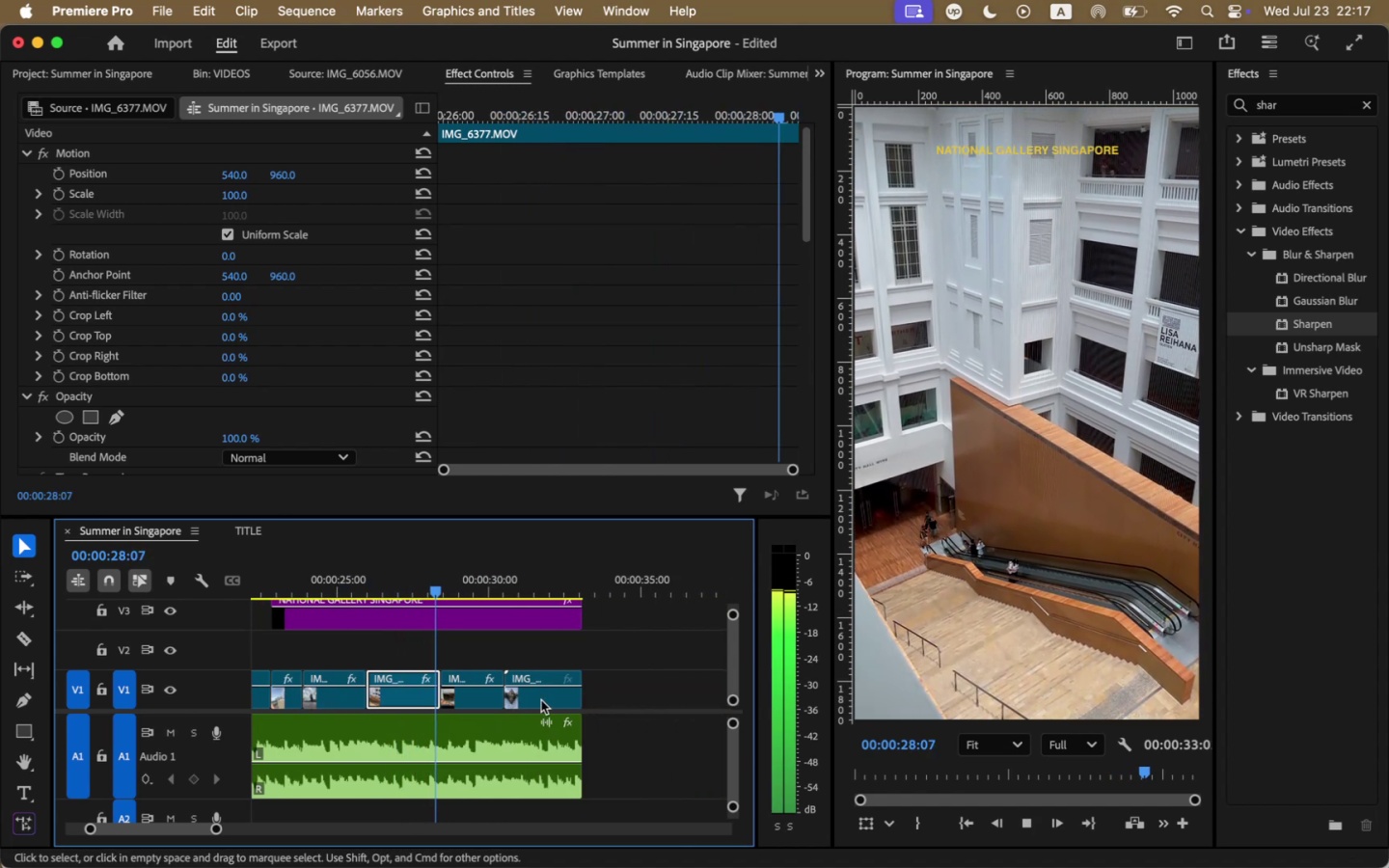 
key(Space)
 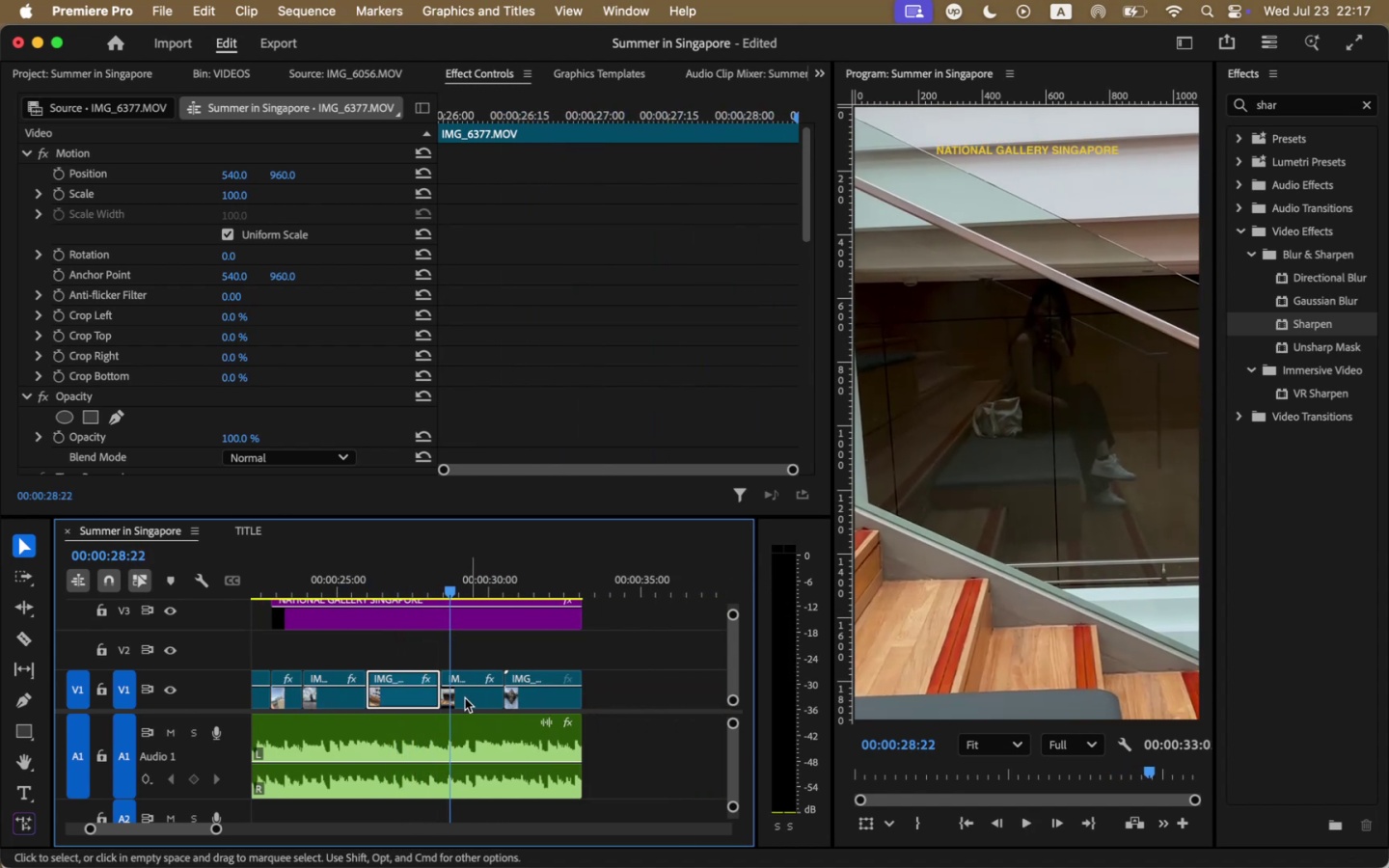 
left_click([464, 698])
 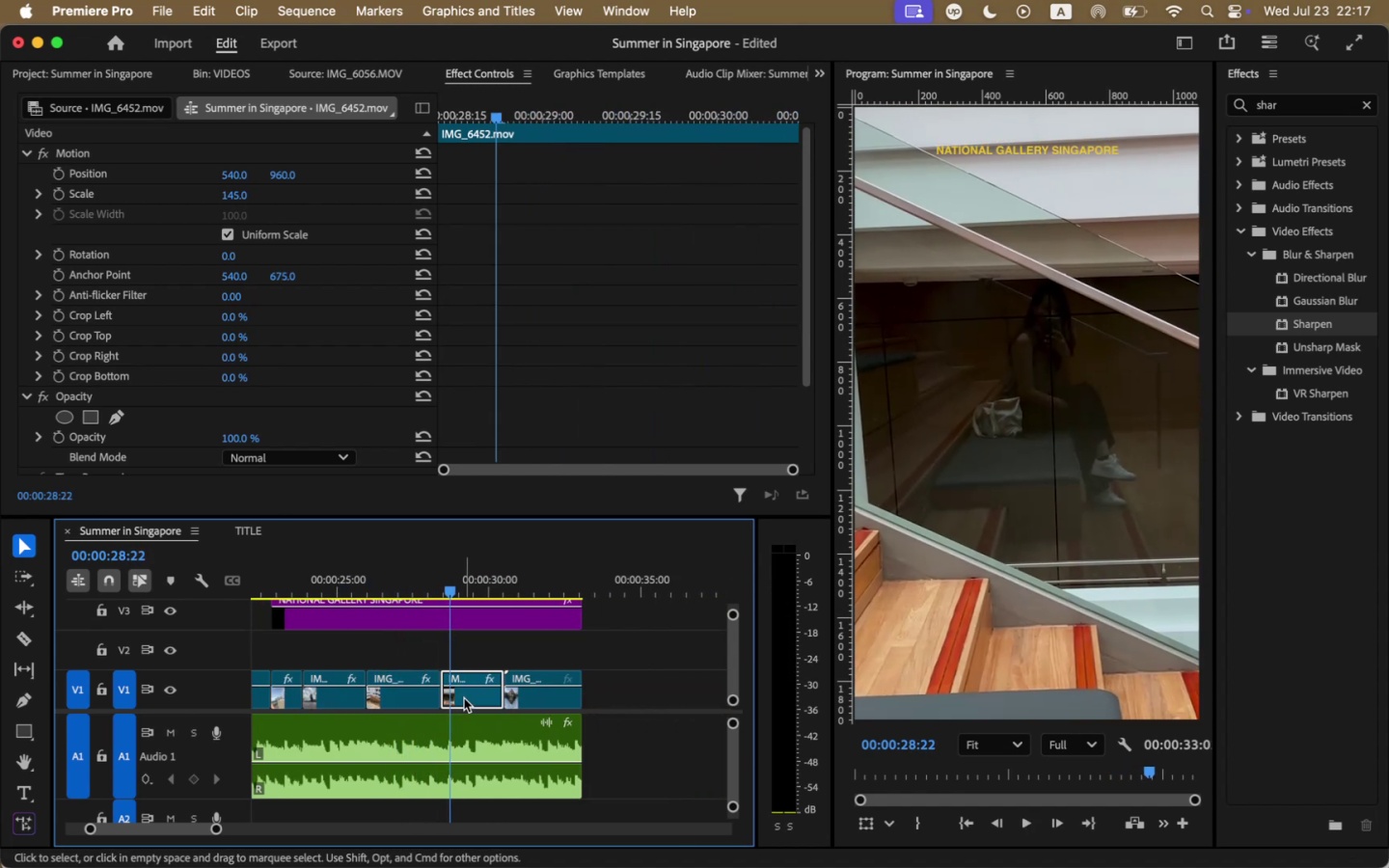 
key(Meta+V)
 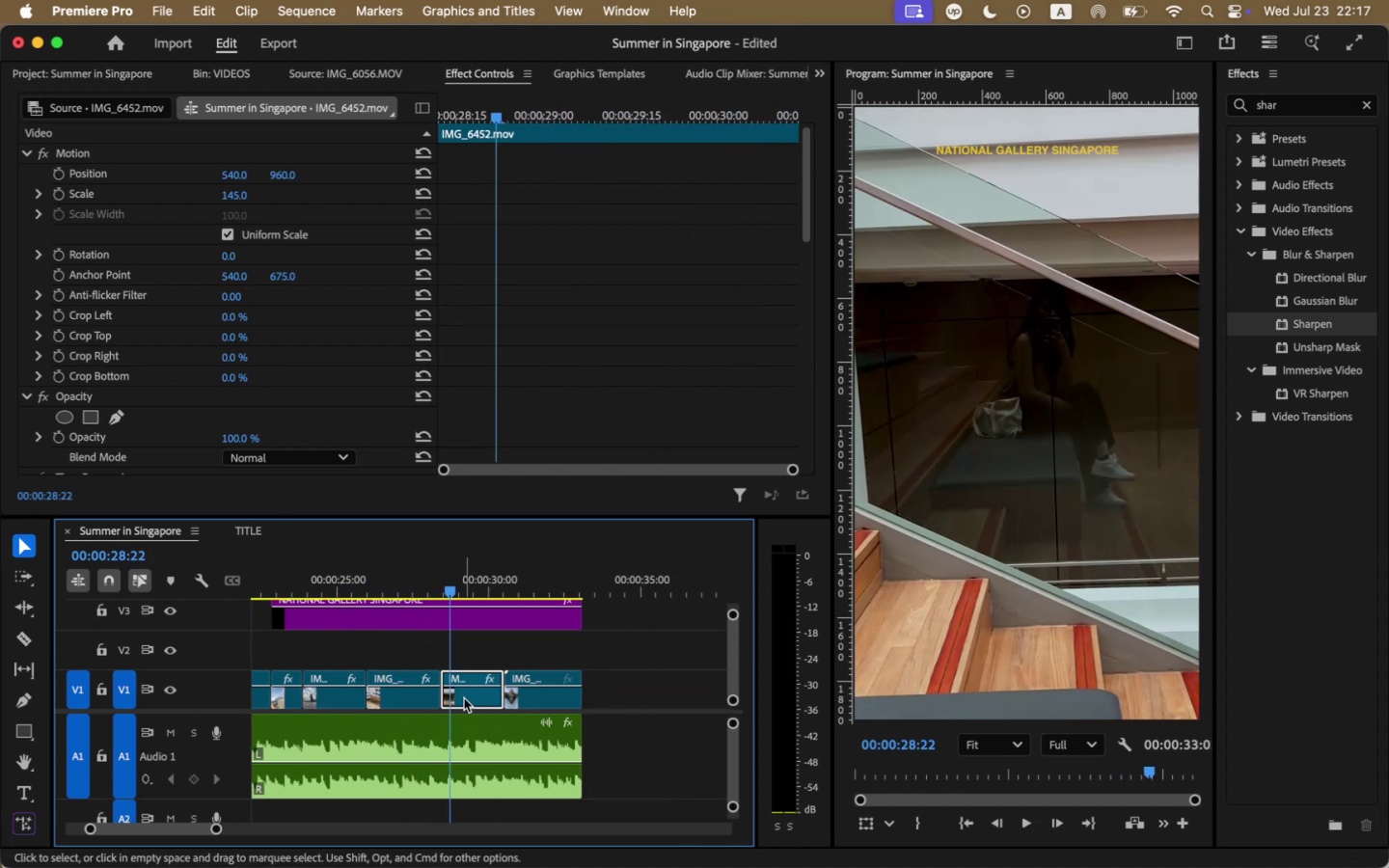 
key(Space)
 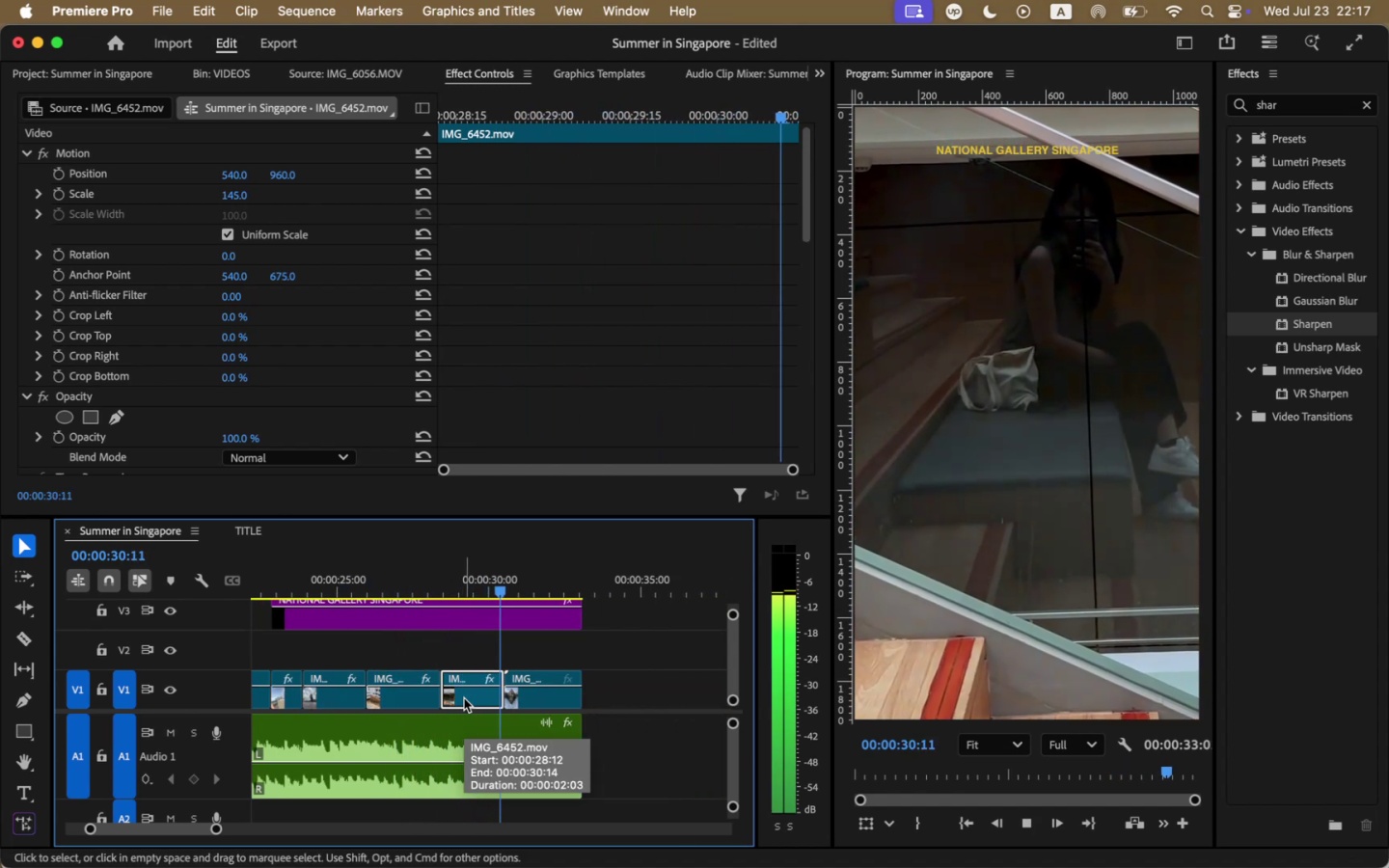 
key(Space)
 